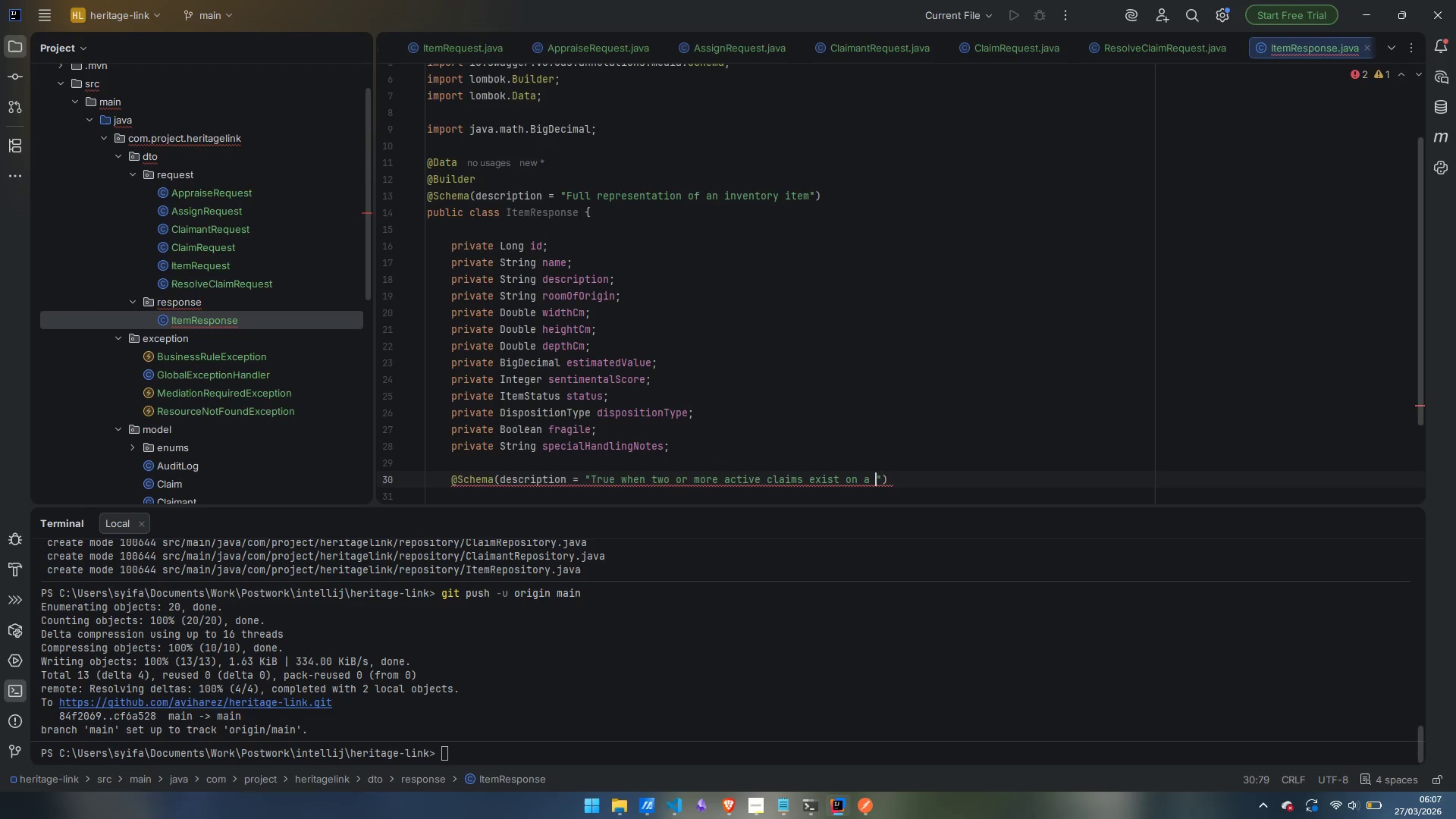 
 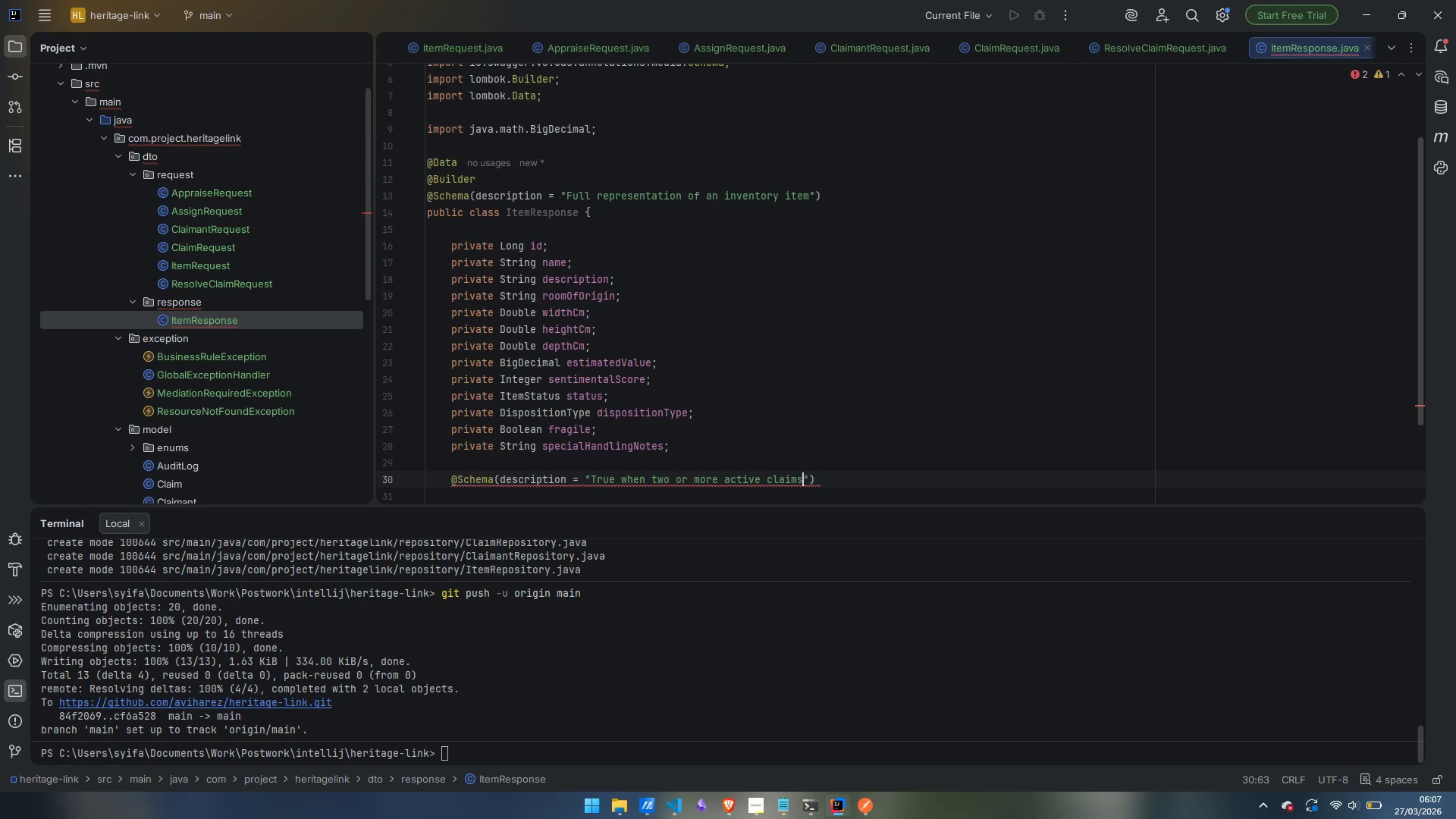 
key(Control+ControlLeft)
 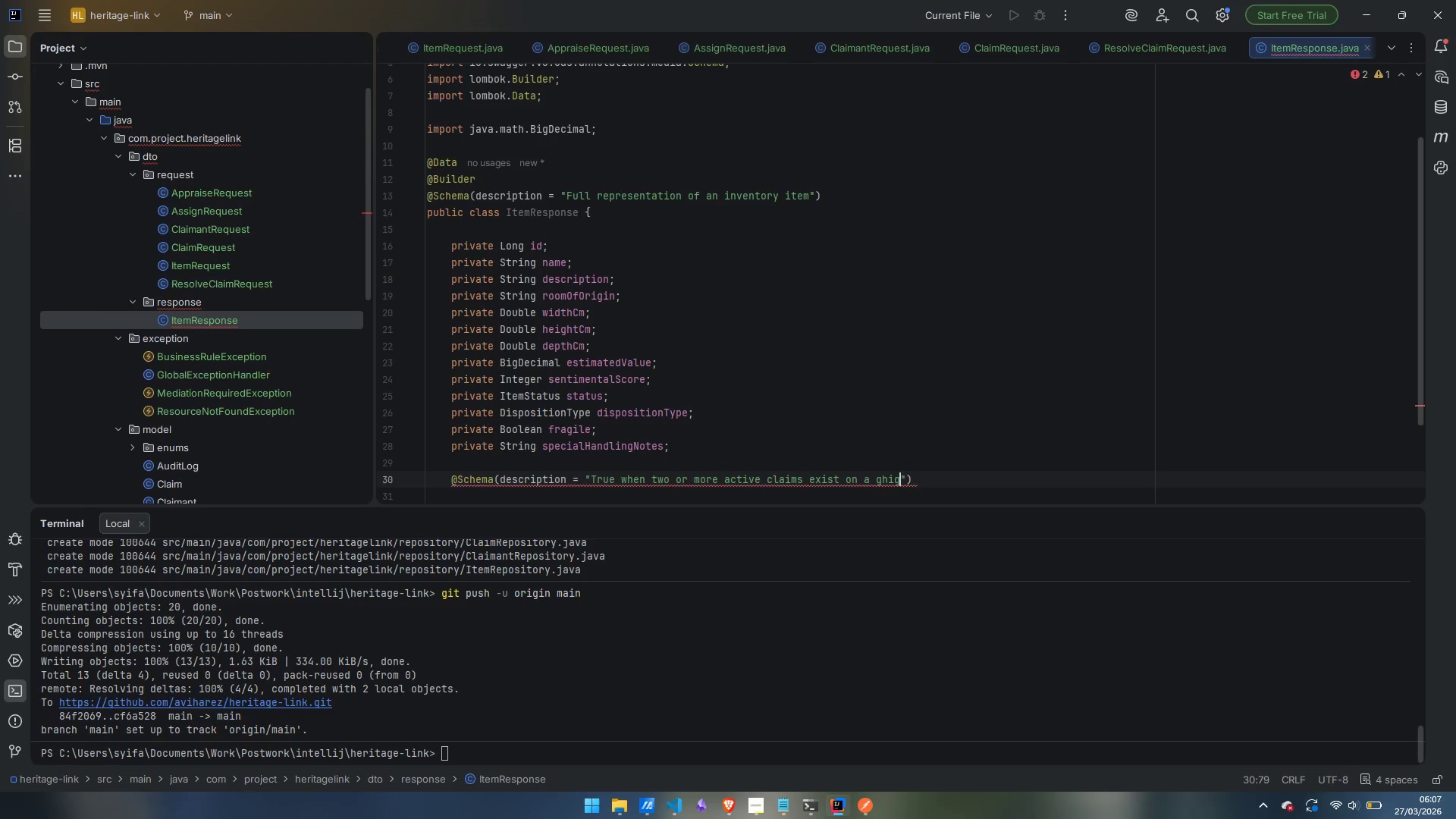 
key(Control+Backspace)
 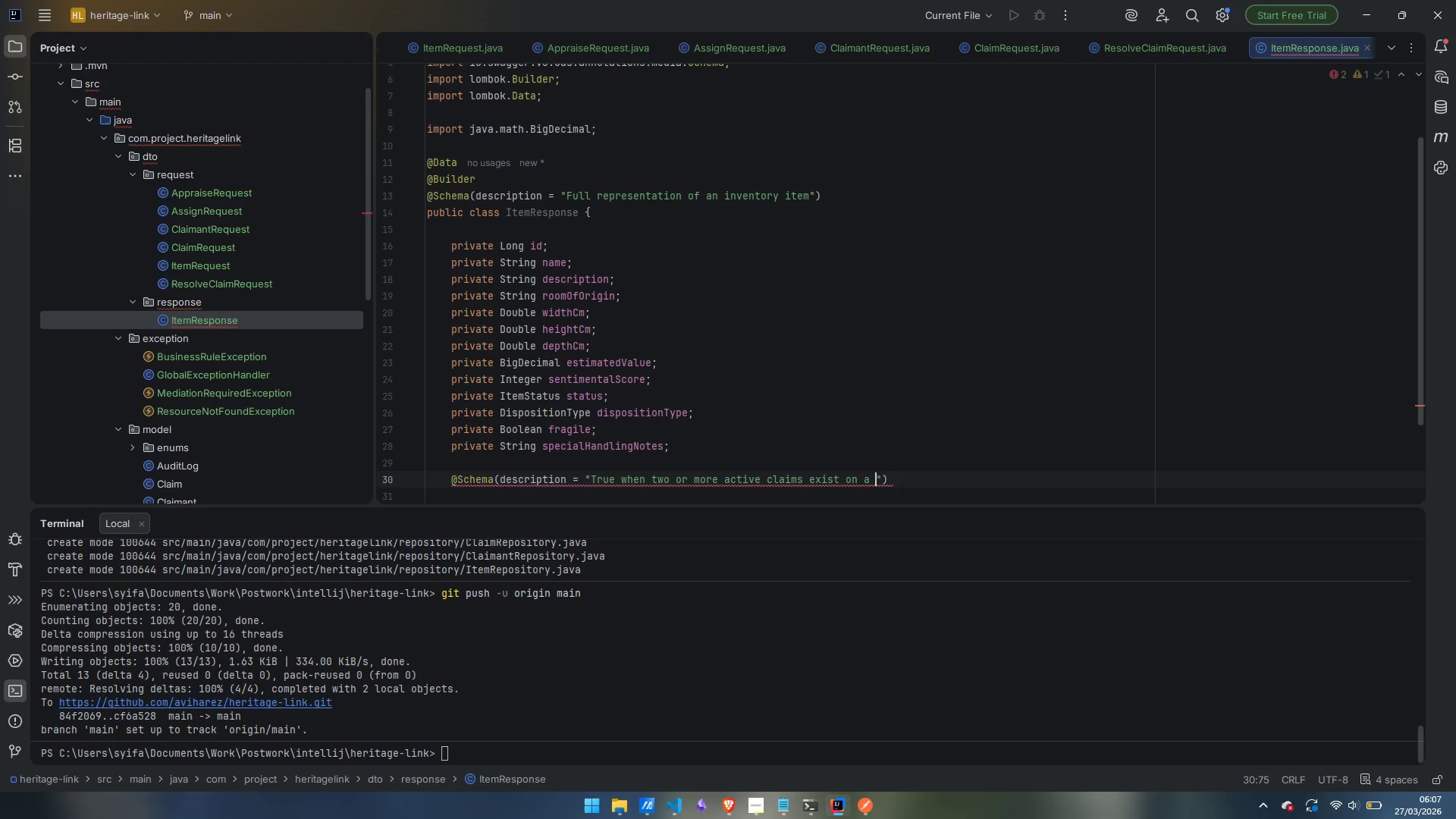 
type(high-sentiment item and manual resolution is rquire)
 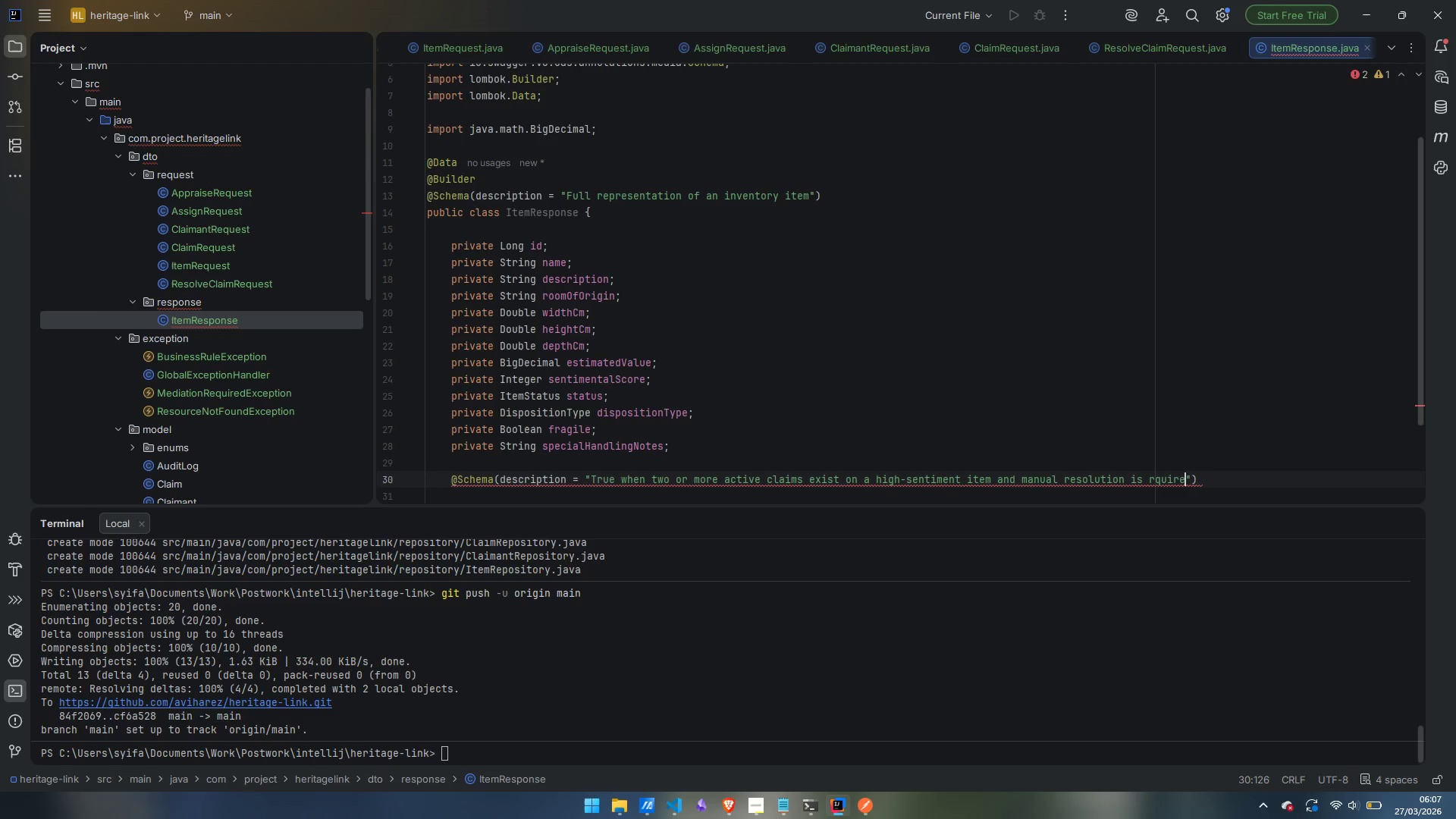 
key(Control+ControlLeft)
 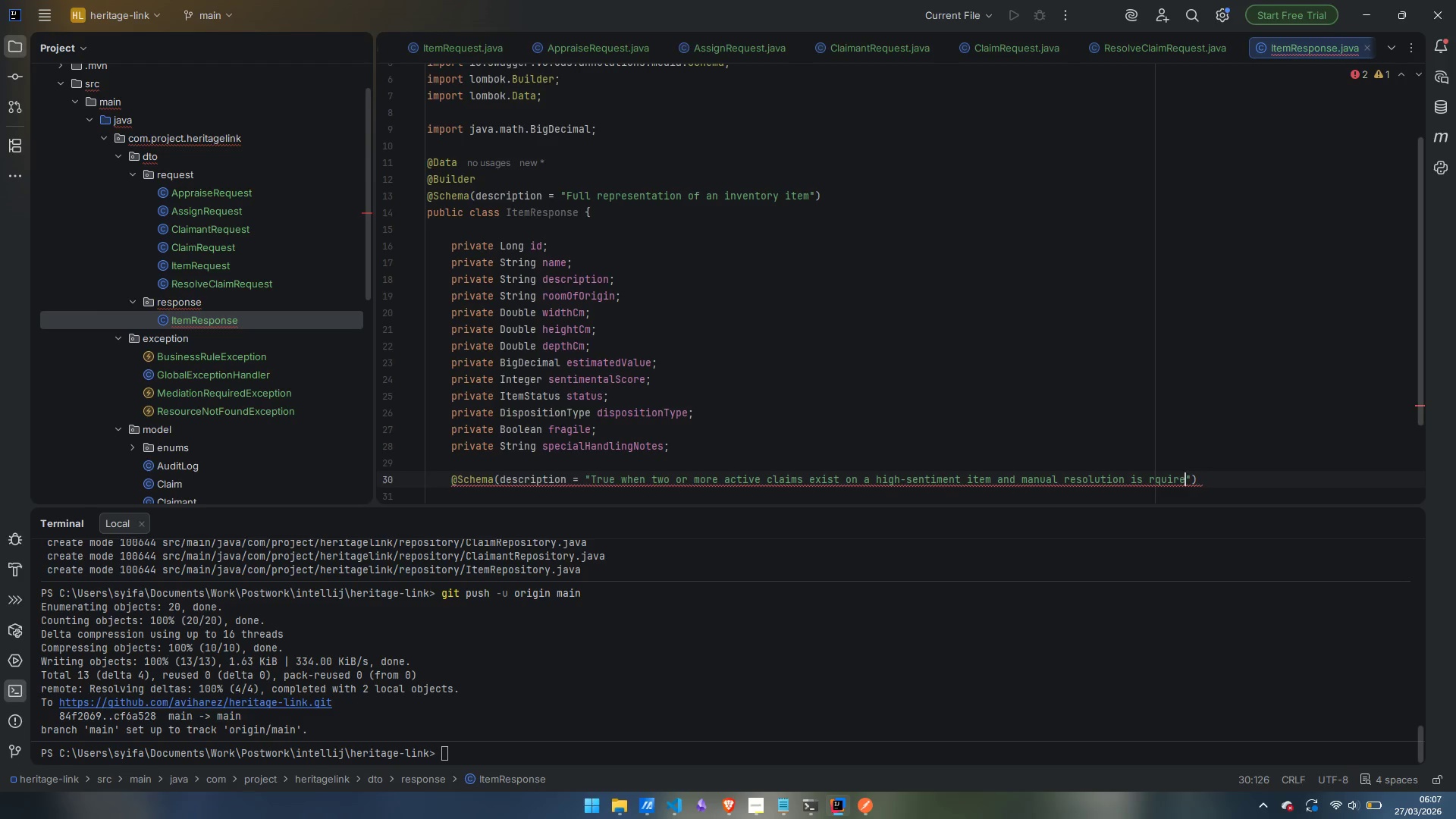 
key(Control+Backspace)
 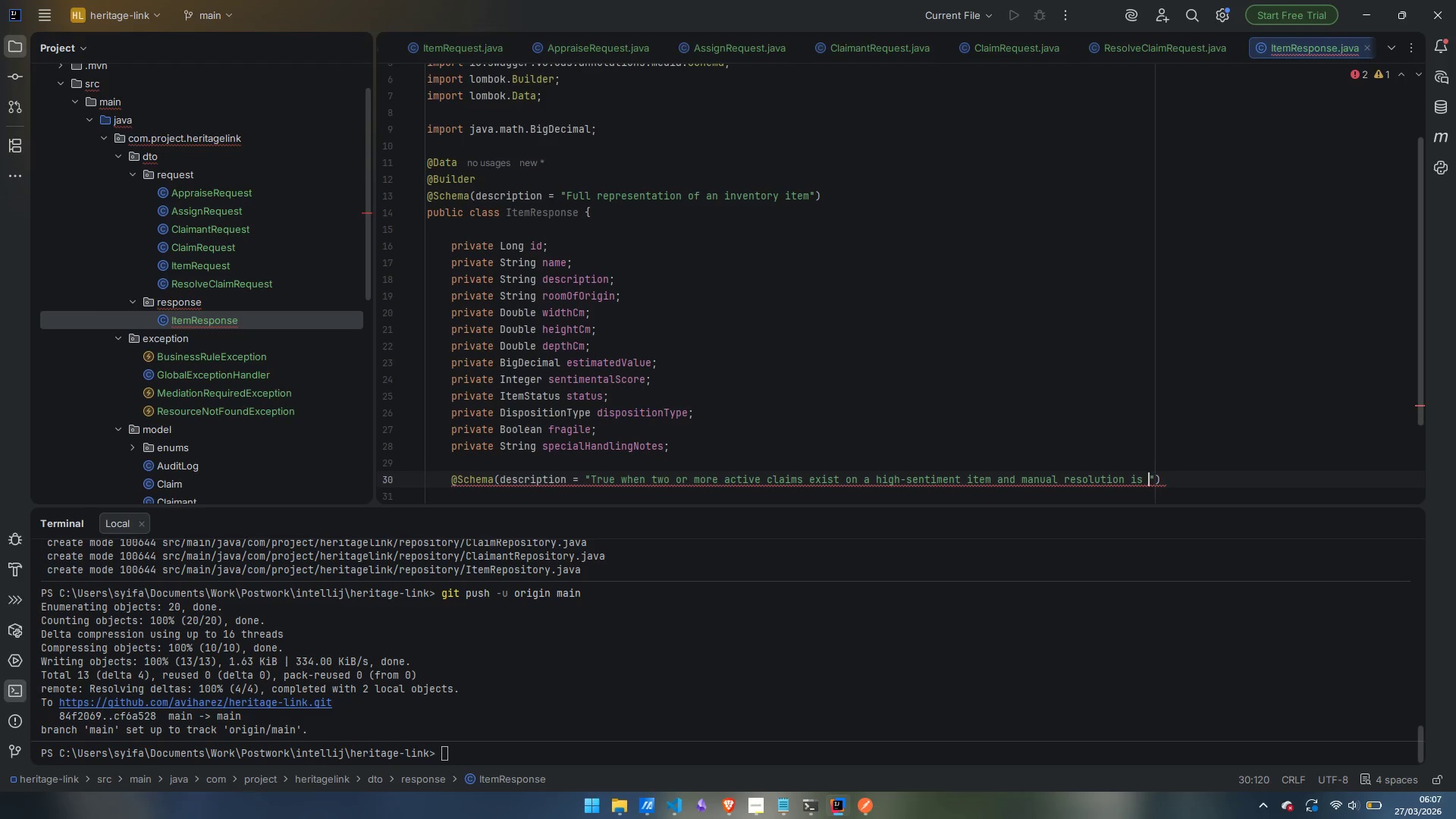 
type(reques)
key(Backspace)
key(Backspace)
type(oite)
key(Backspace)
key(Backspace)
key(Backspace)
key(Backspace)
type(ired)
 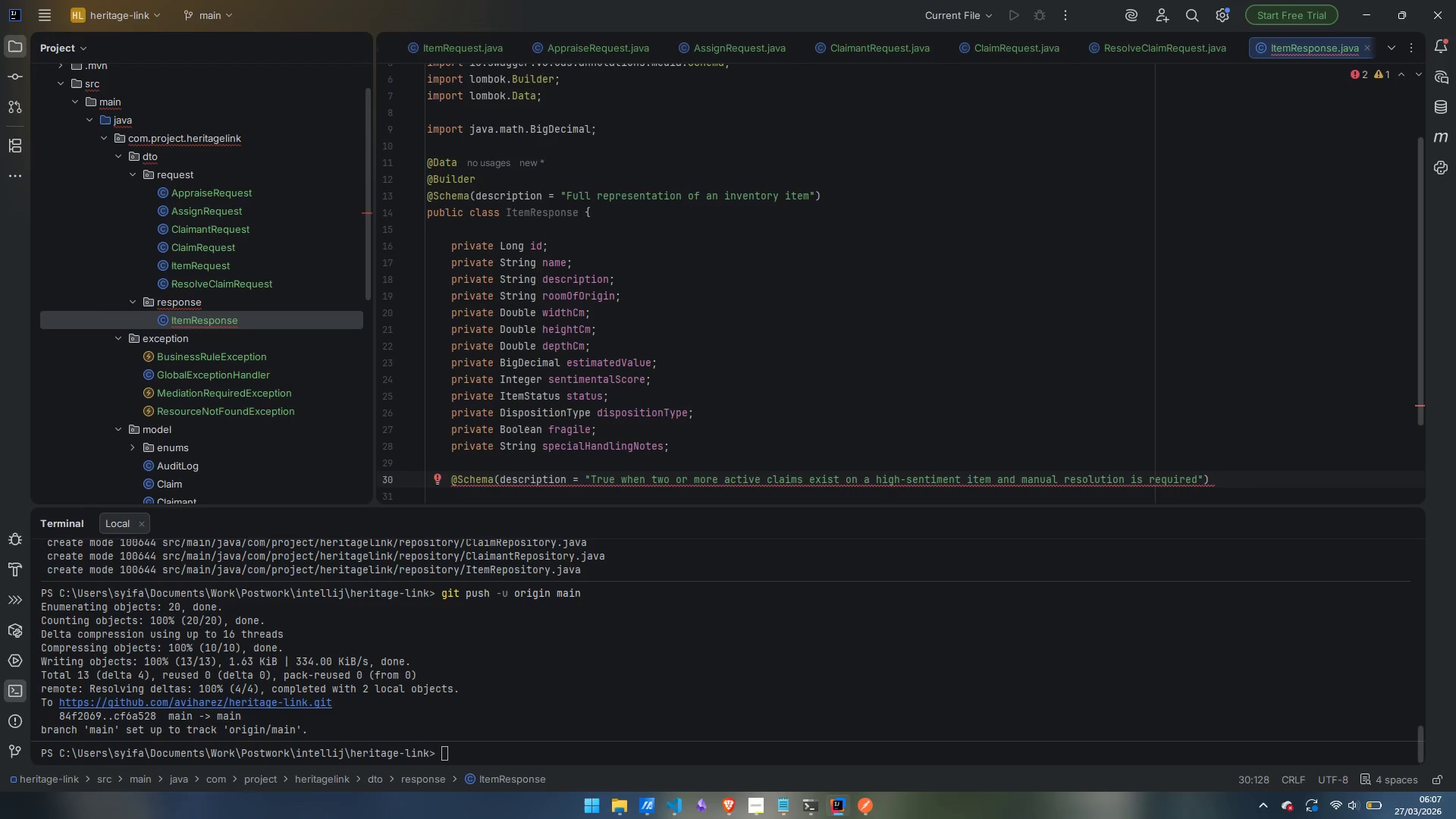 
key(ArrowRight)
 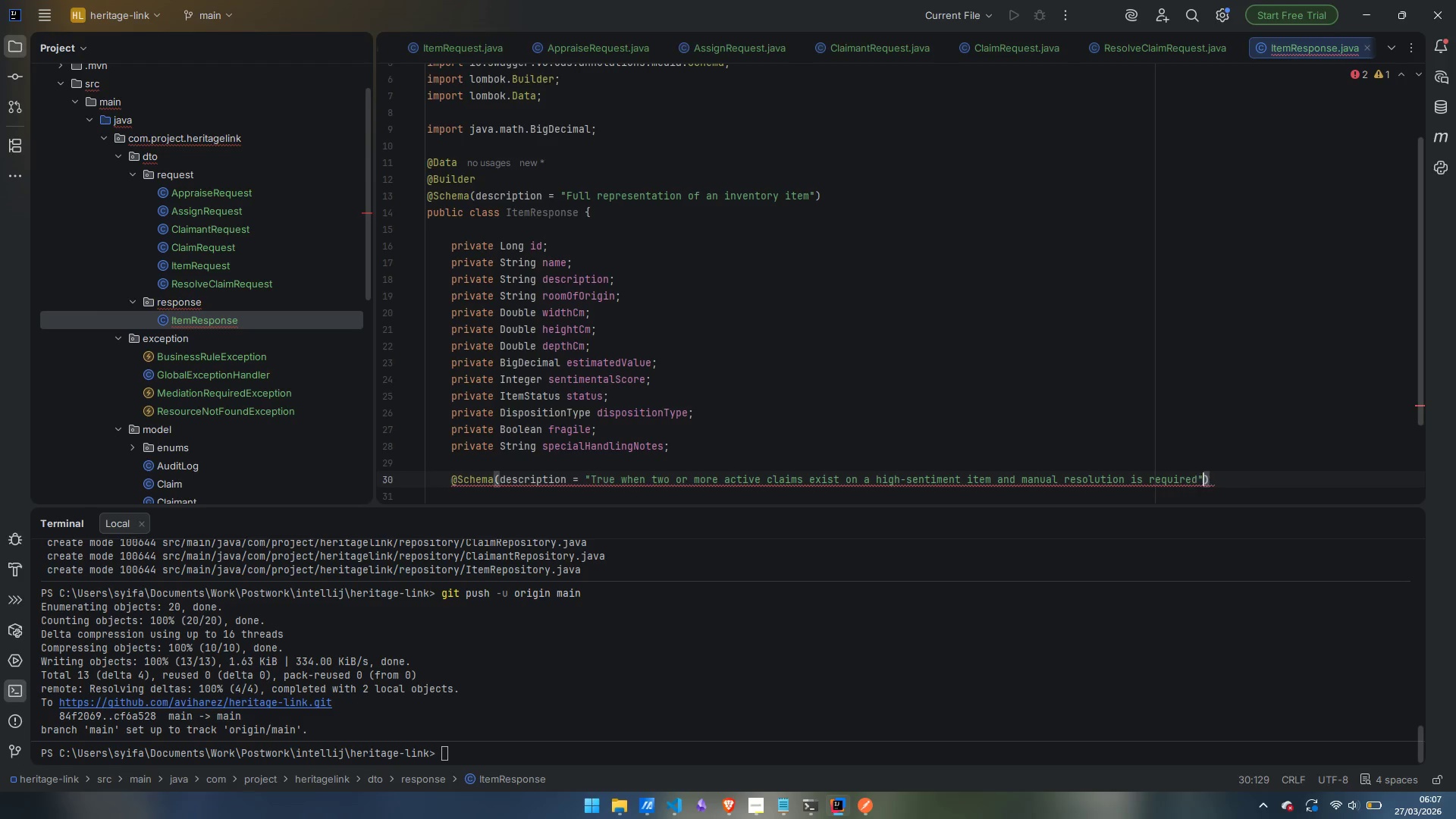 
key(ArrowRight)
 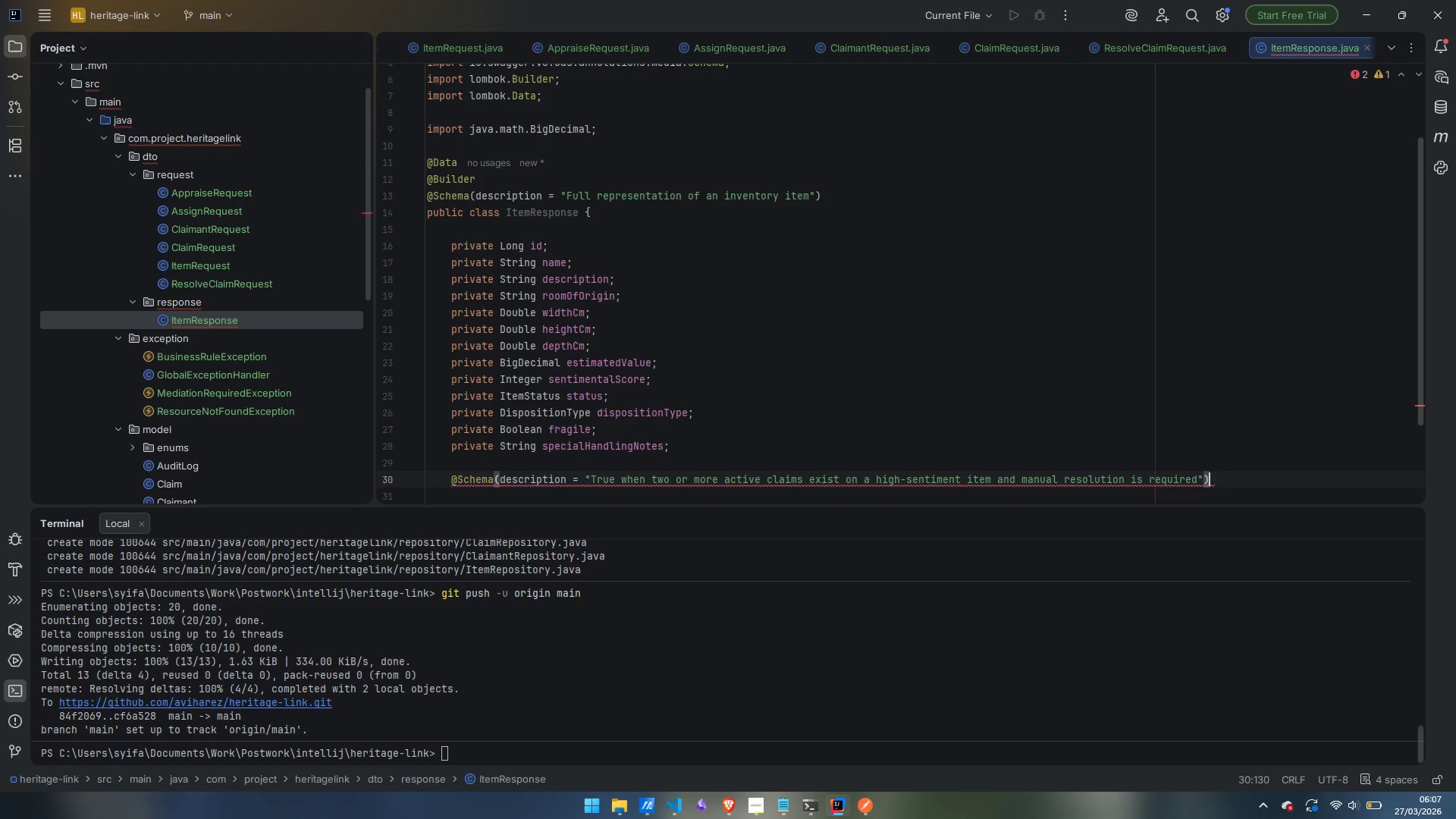 
key(Enter)
 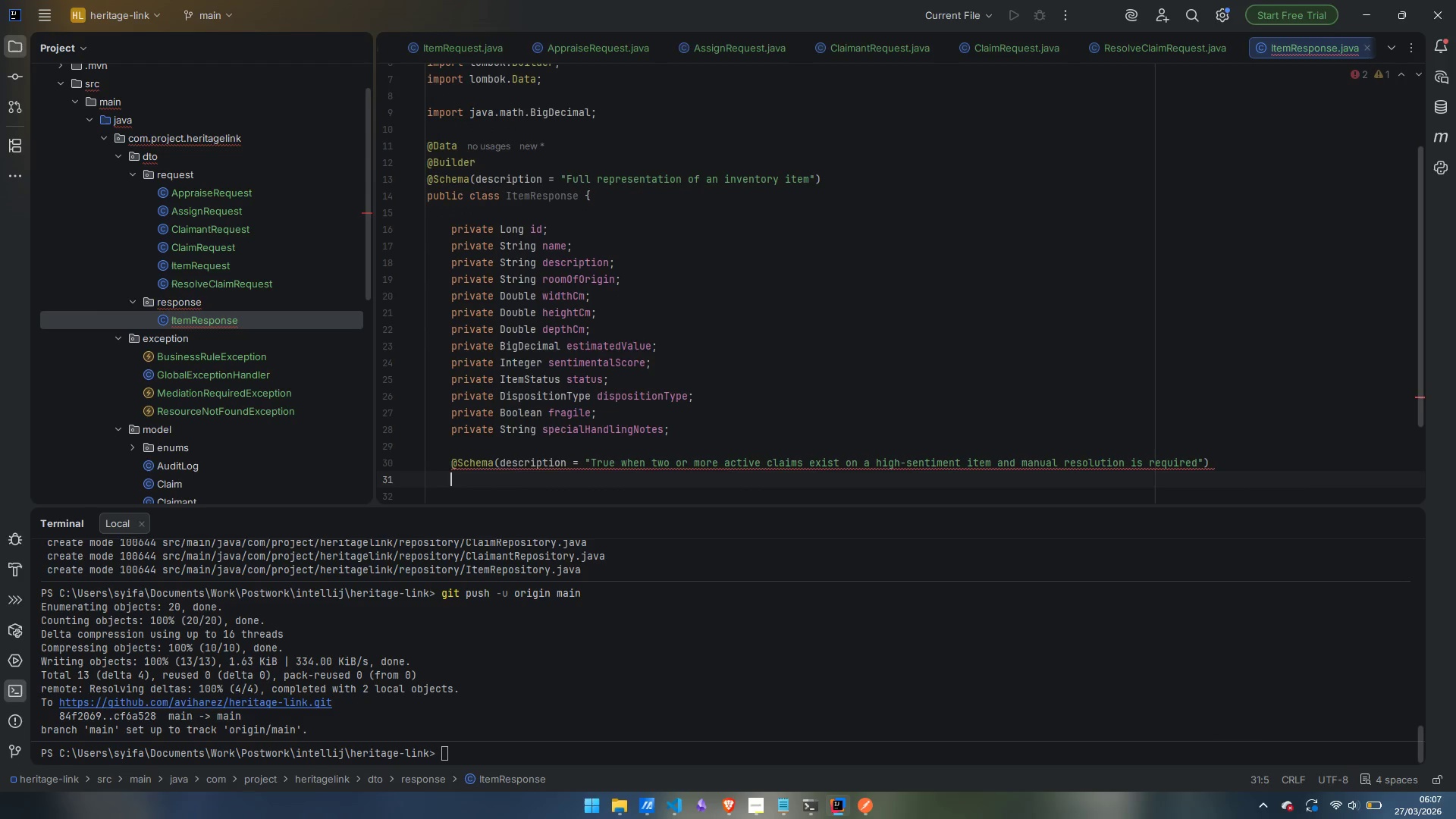 
type(private Boolean mediationRequired;)
 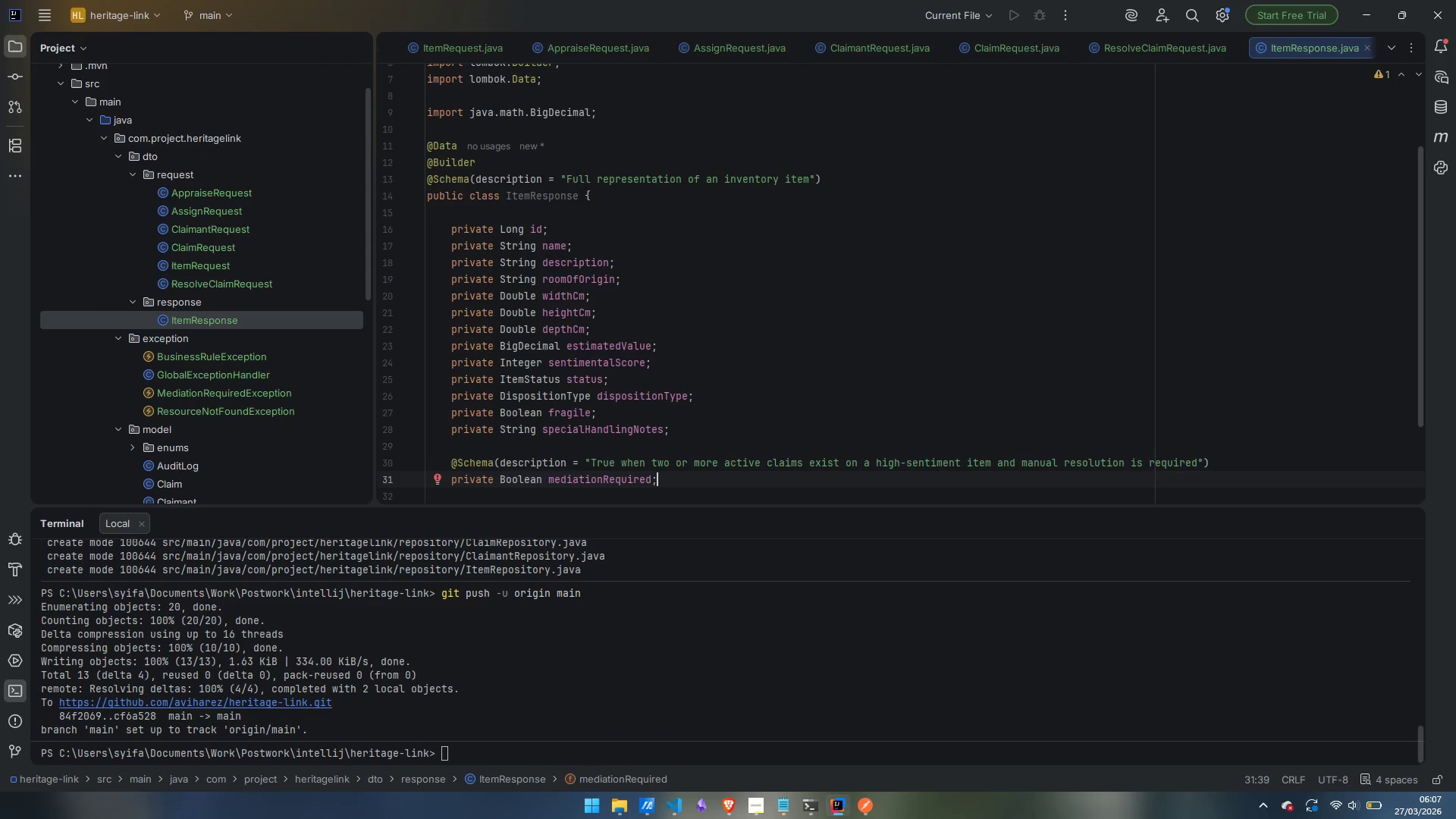 
key(Enter)
 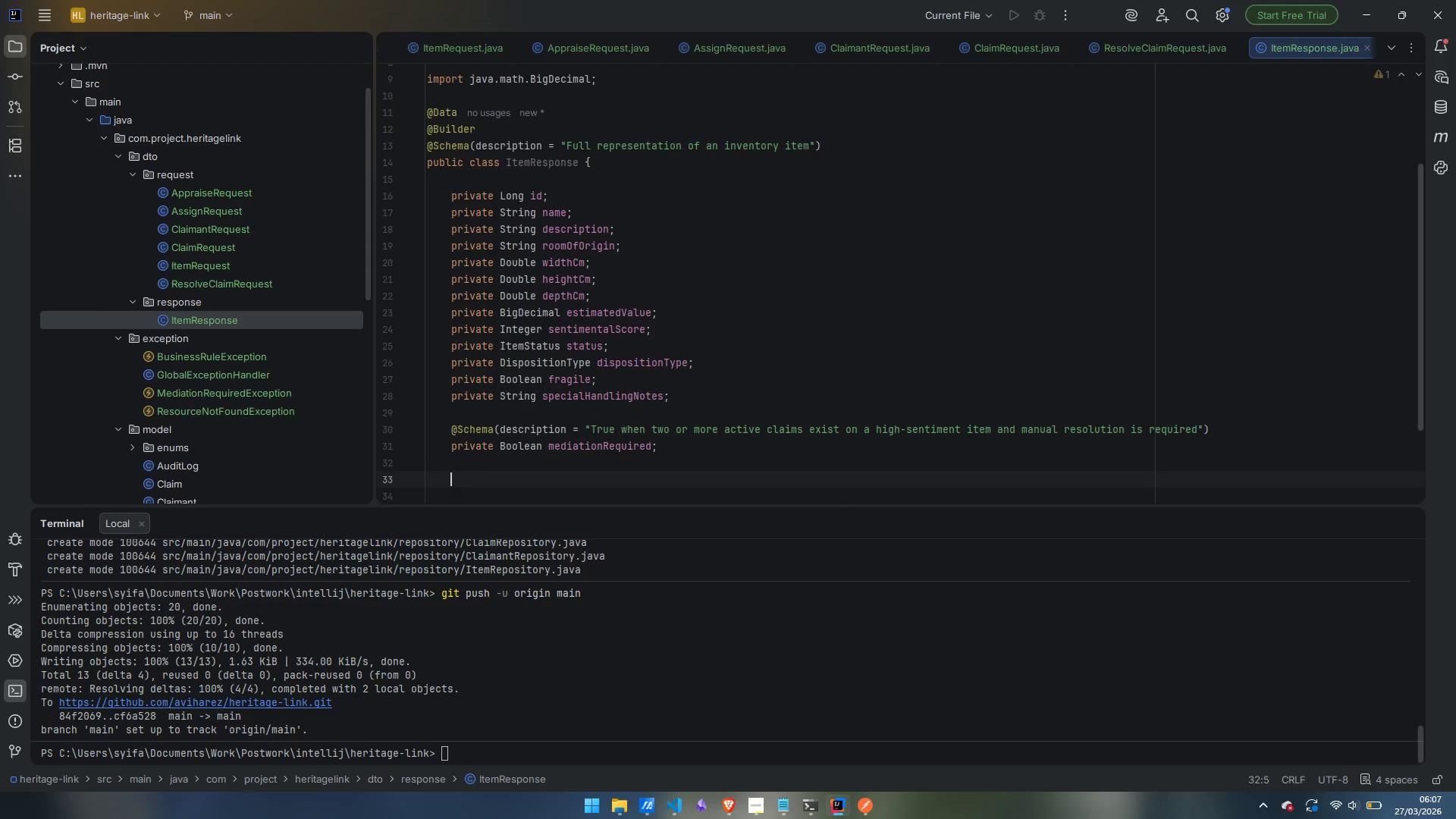 
key(Enter)
 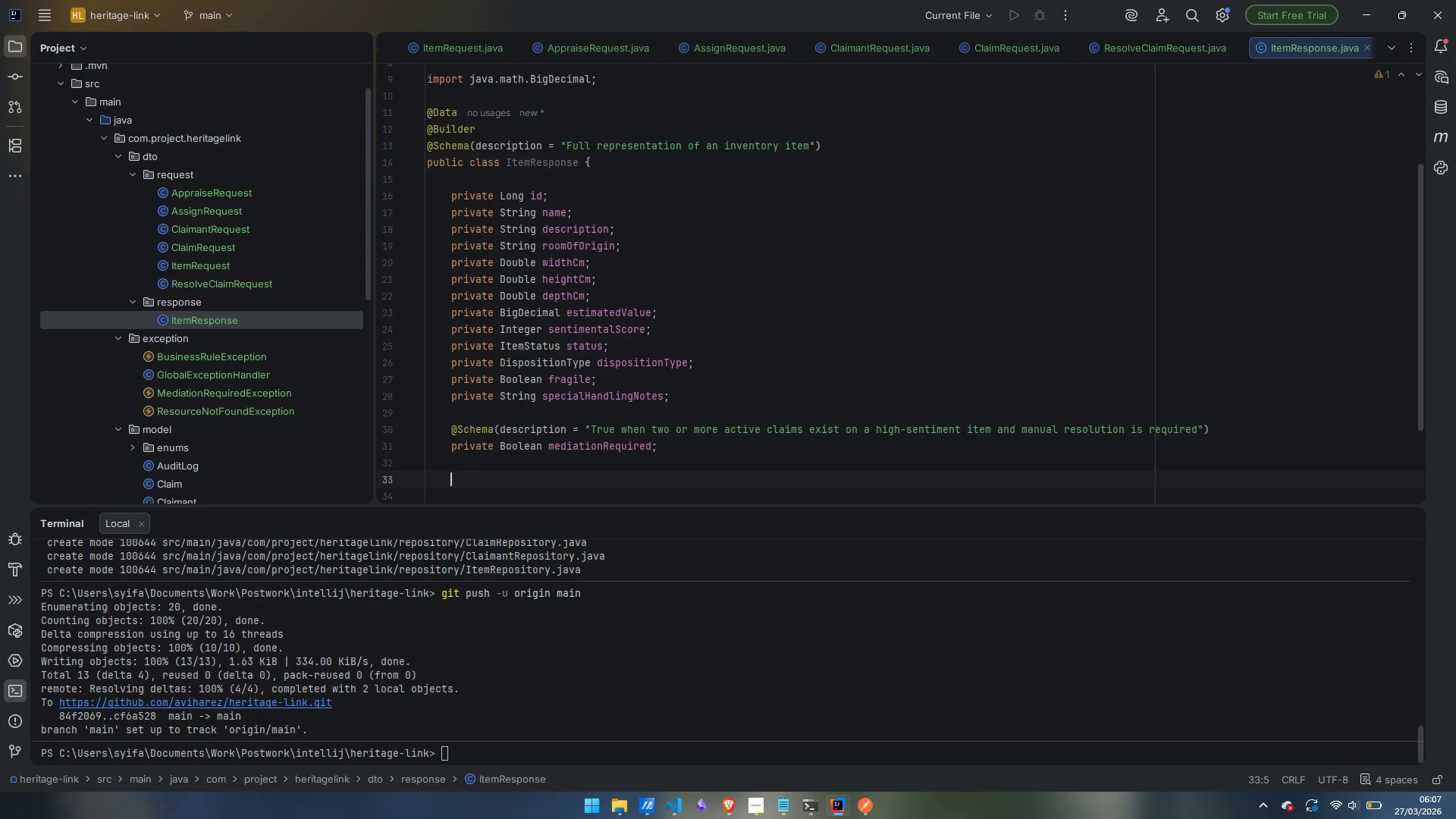 
type(@Schema)
 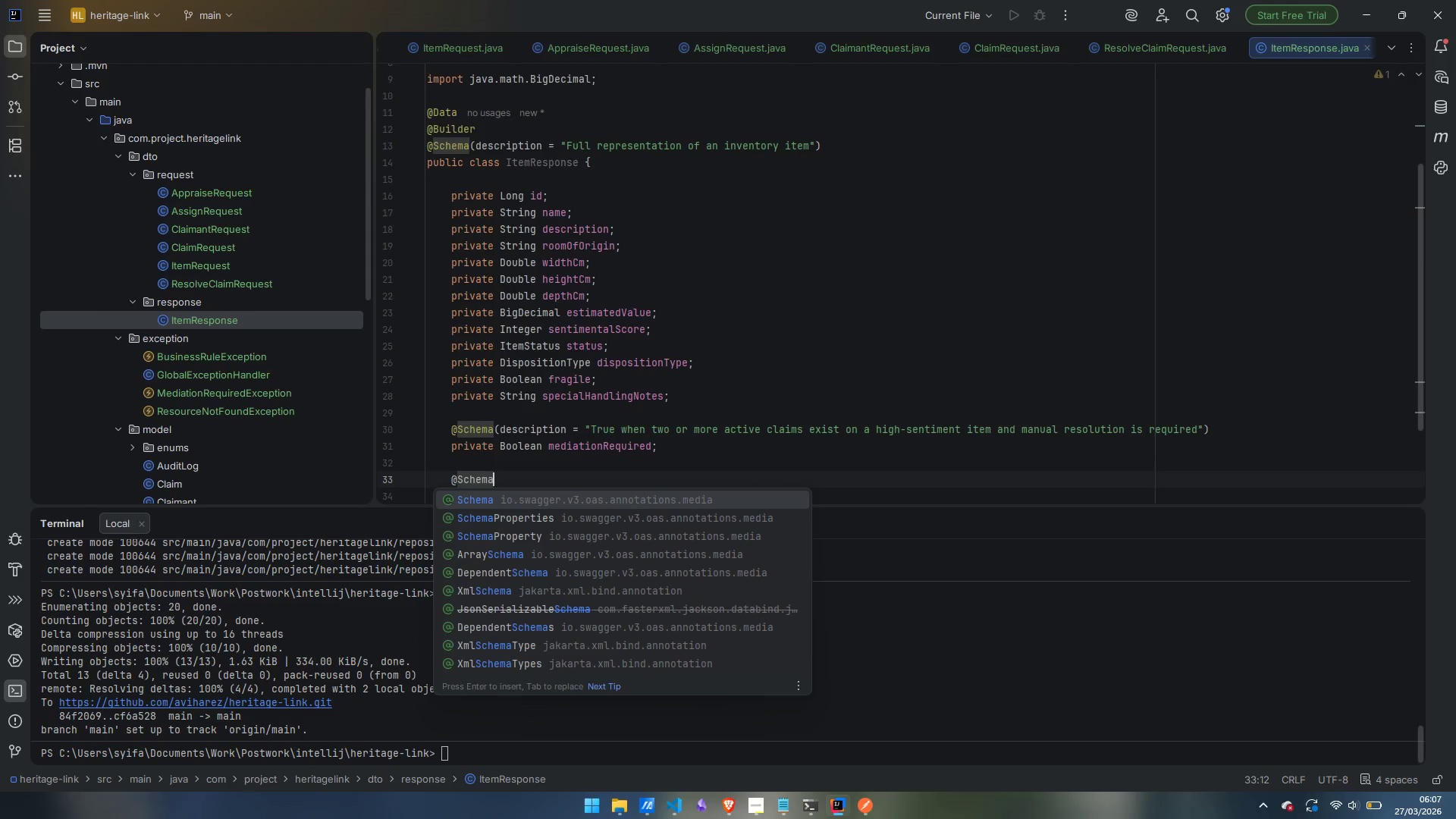 
key(Enter)
 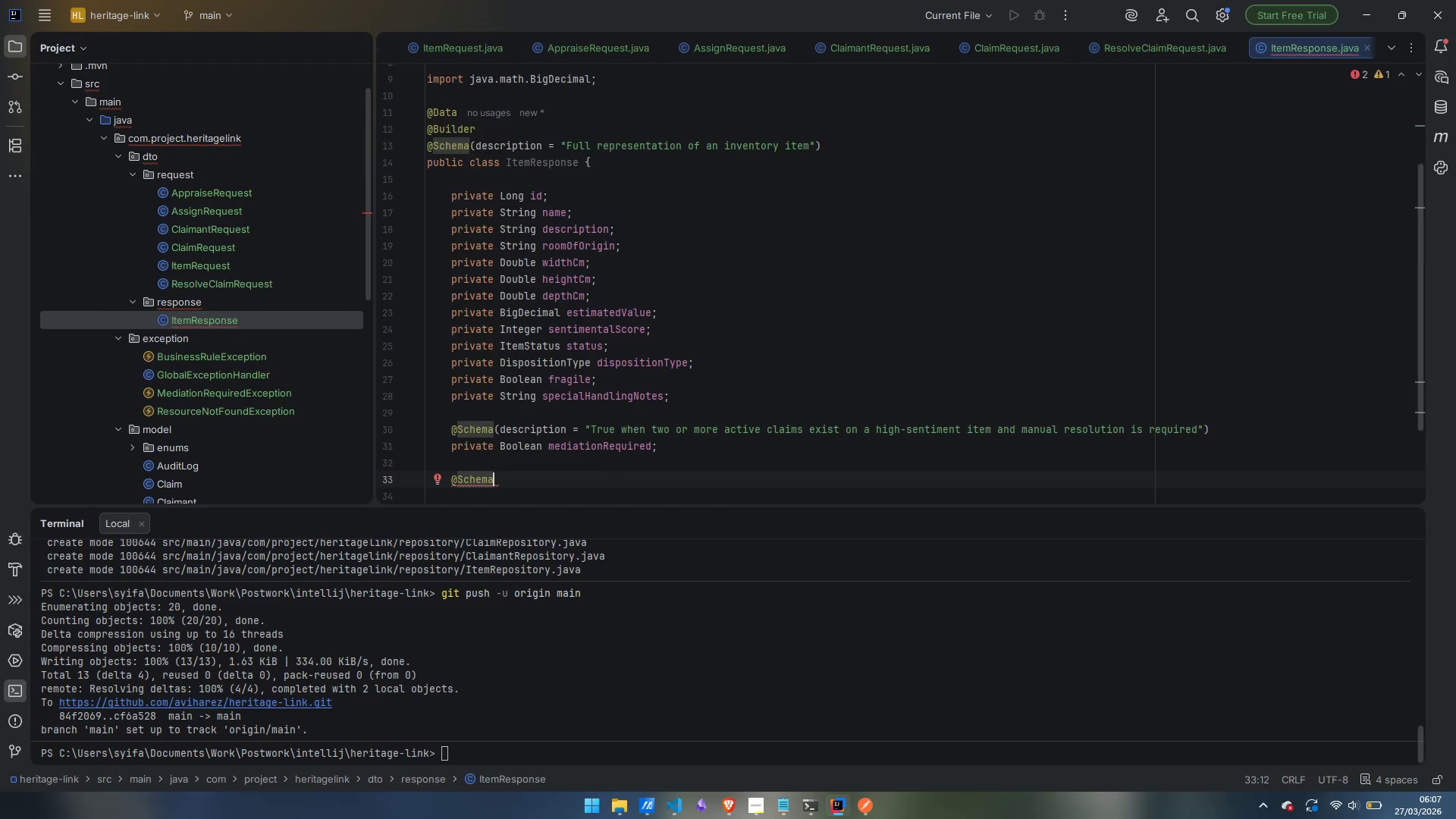 
type((description)
 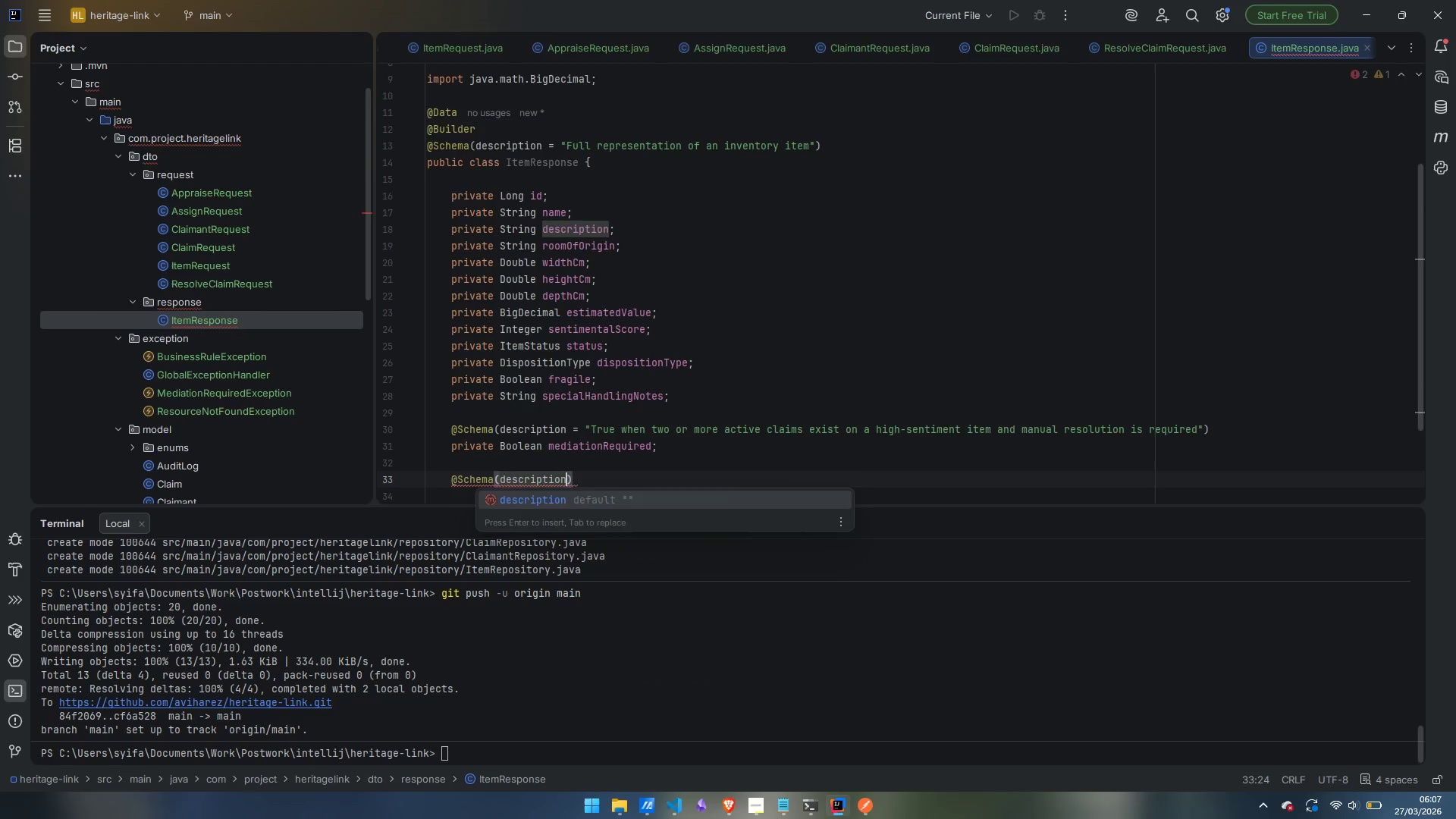 
key(Enter)
 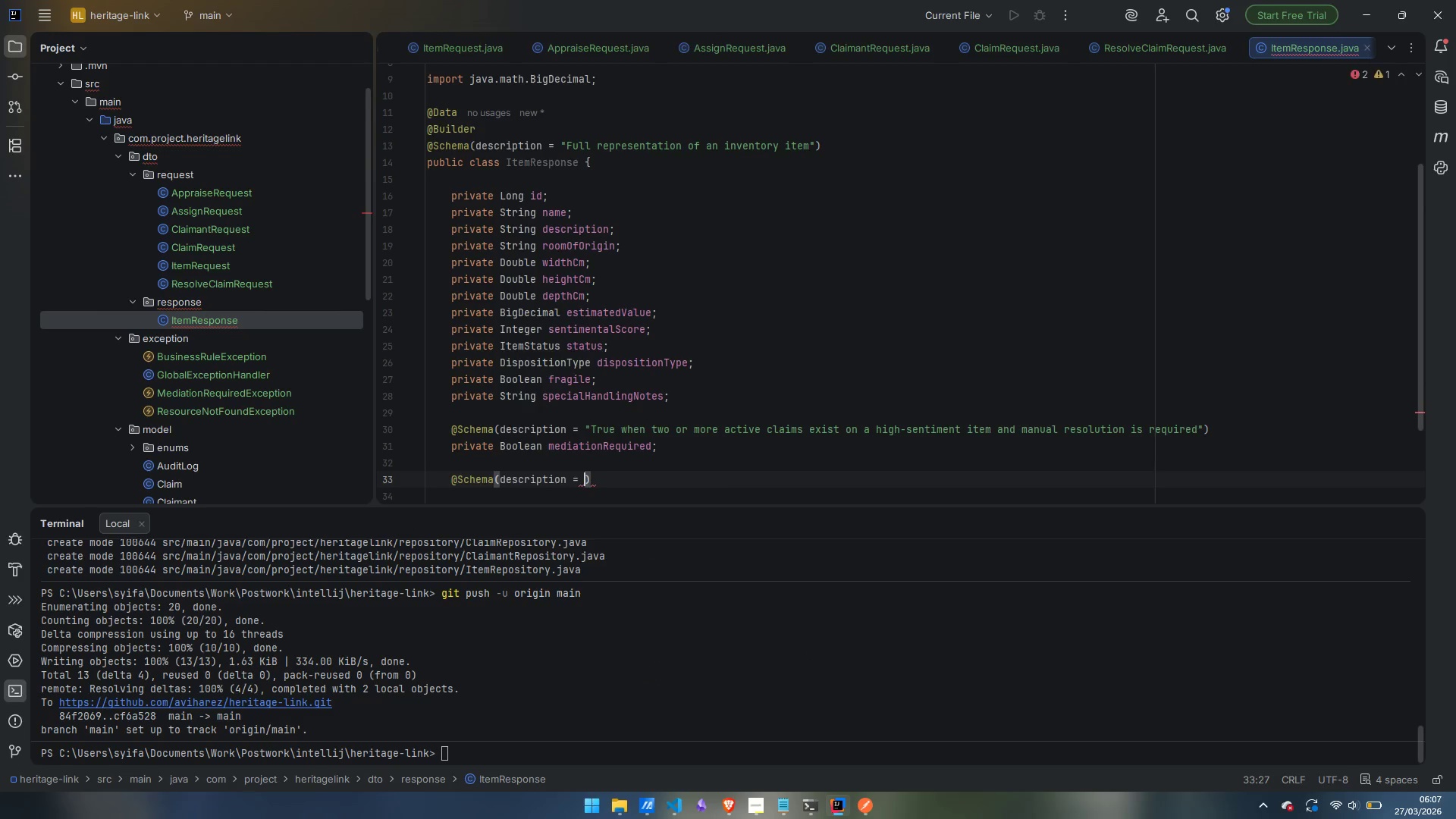 
type("Number of active claimd)
key(Backspace)
type(s currently on this item)
 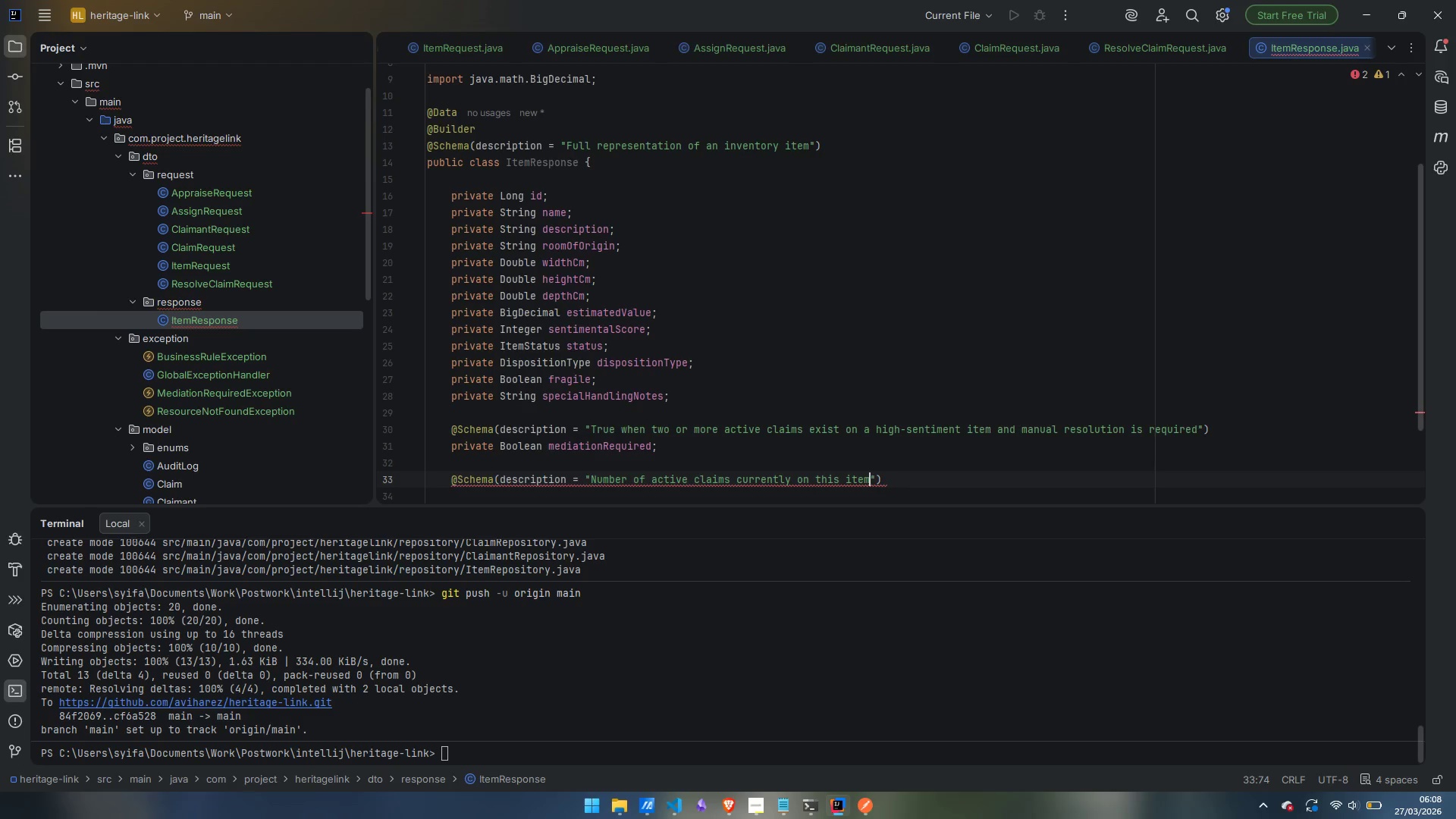 
key(ArrowRight)
 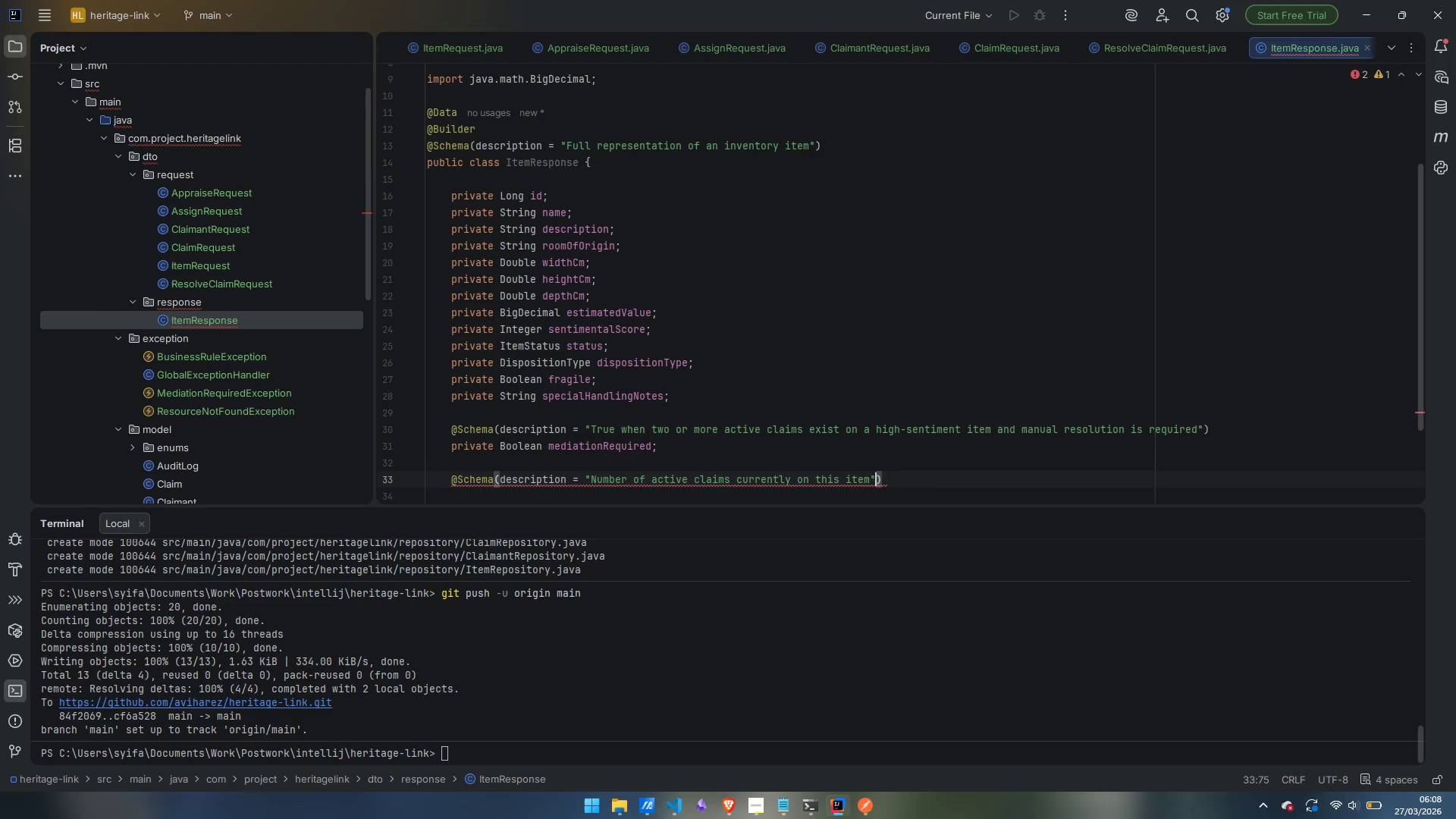 
key(ArrowRight)
 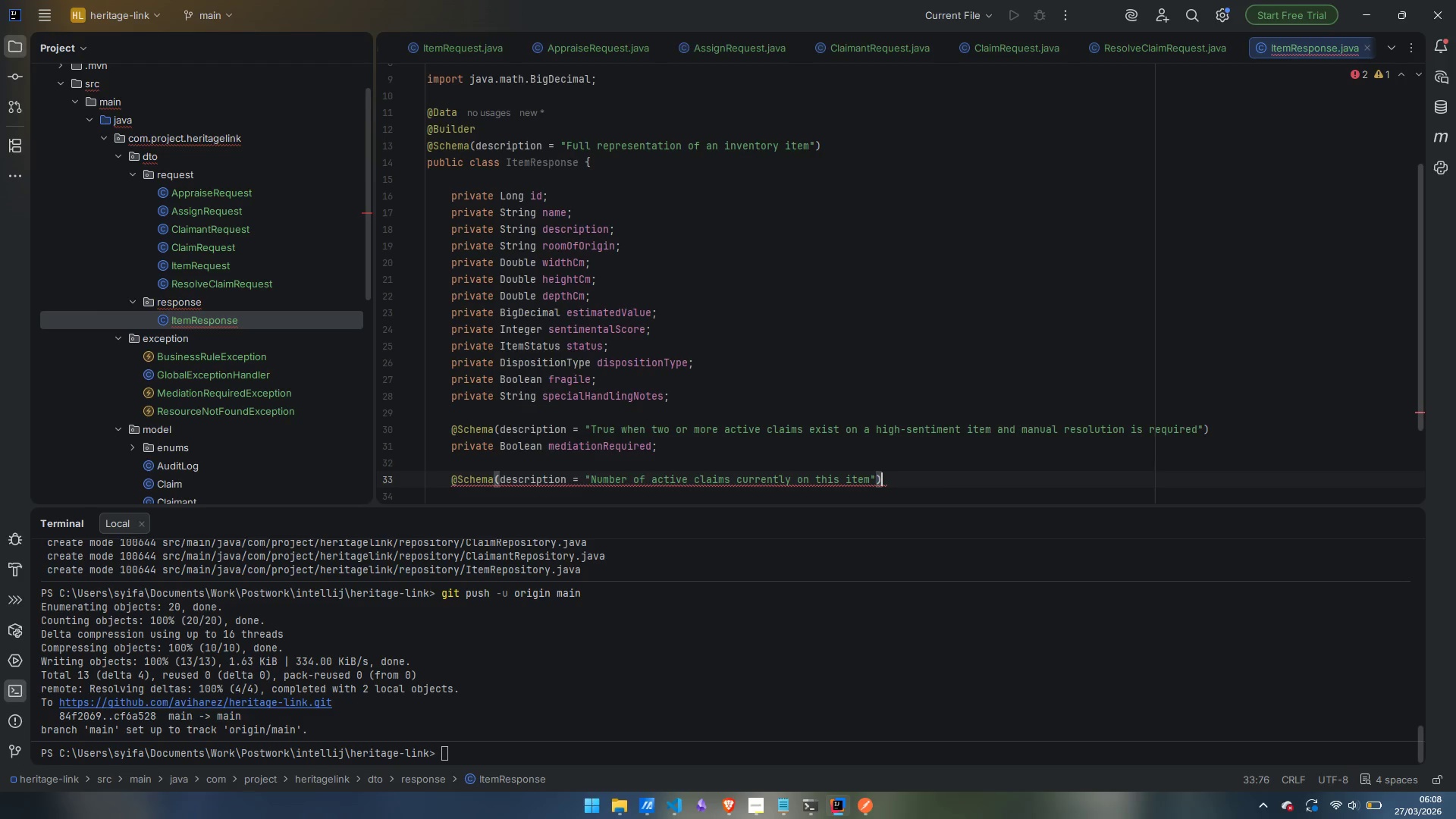 
key(Enter)
 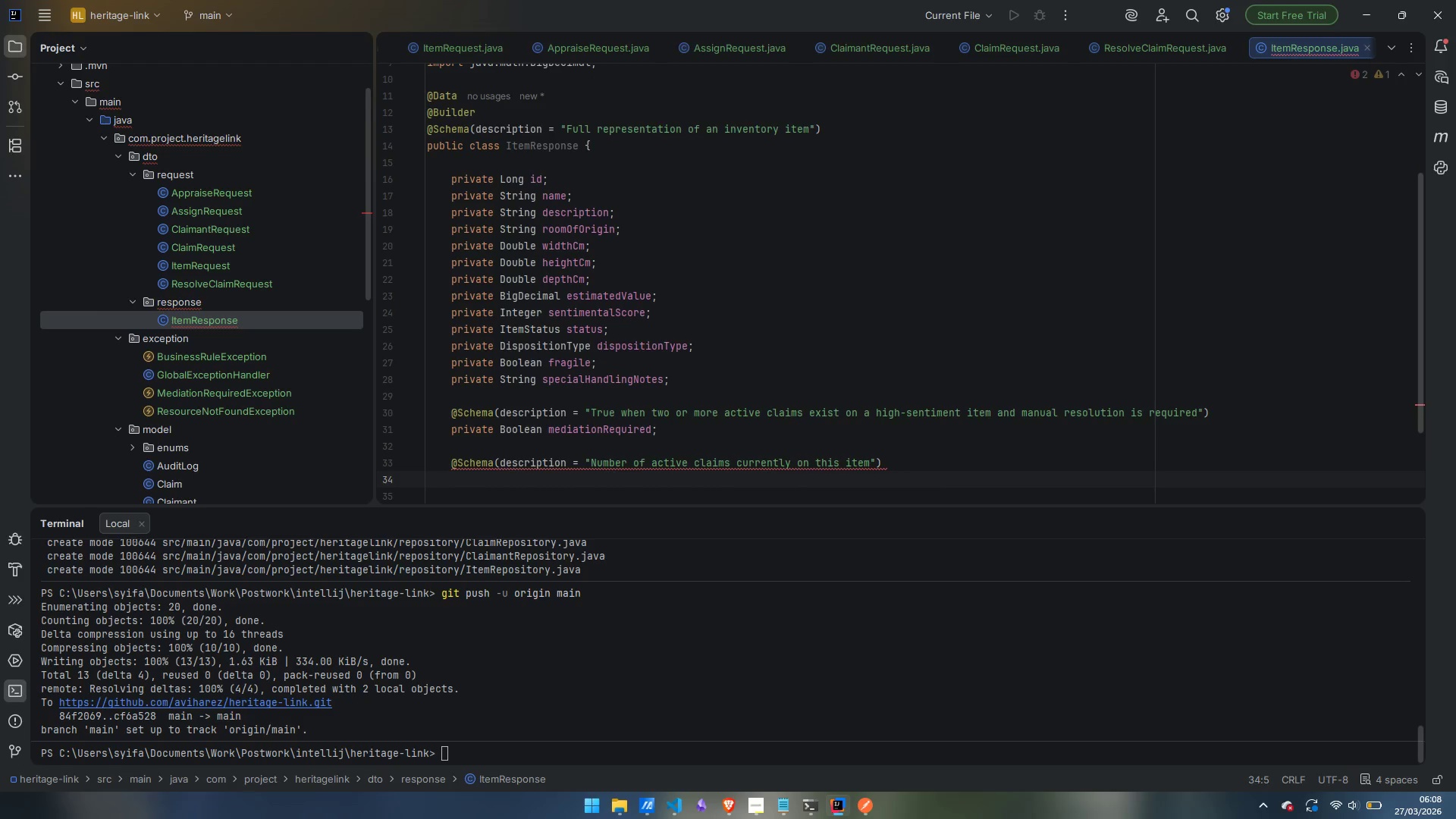 
type(private Long activeClaimCount;)
 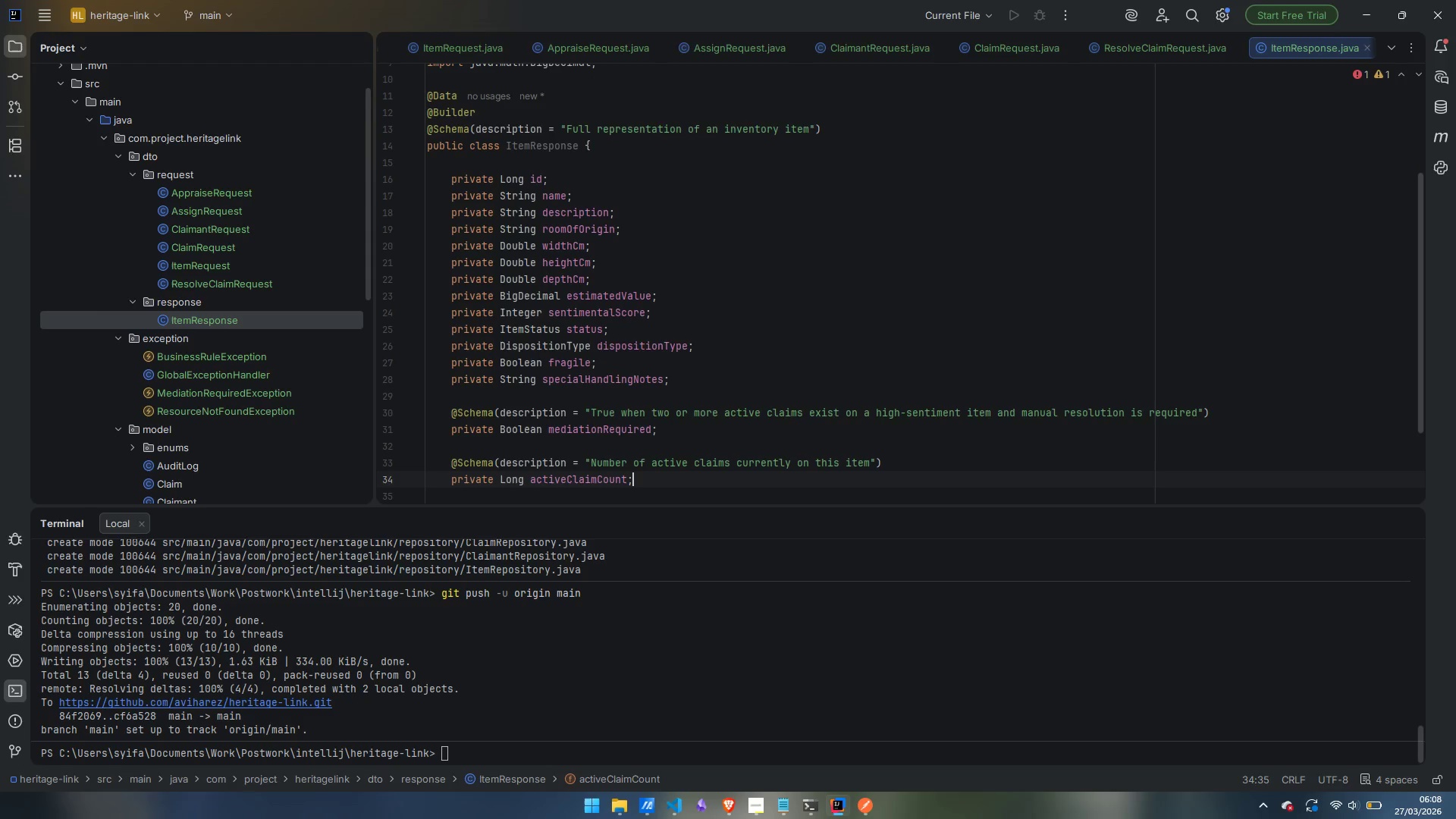 
key(Enter)
 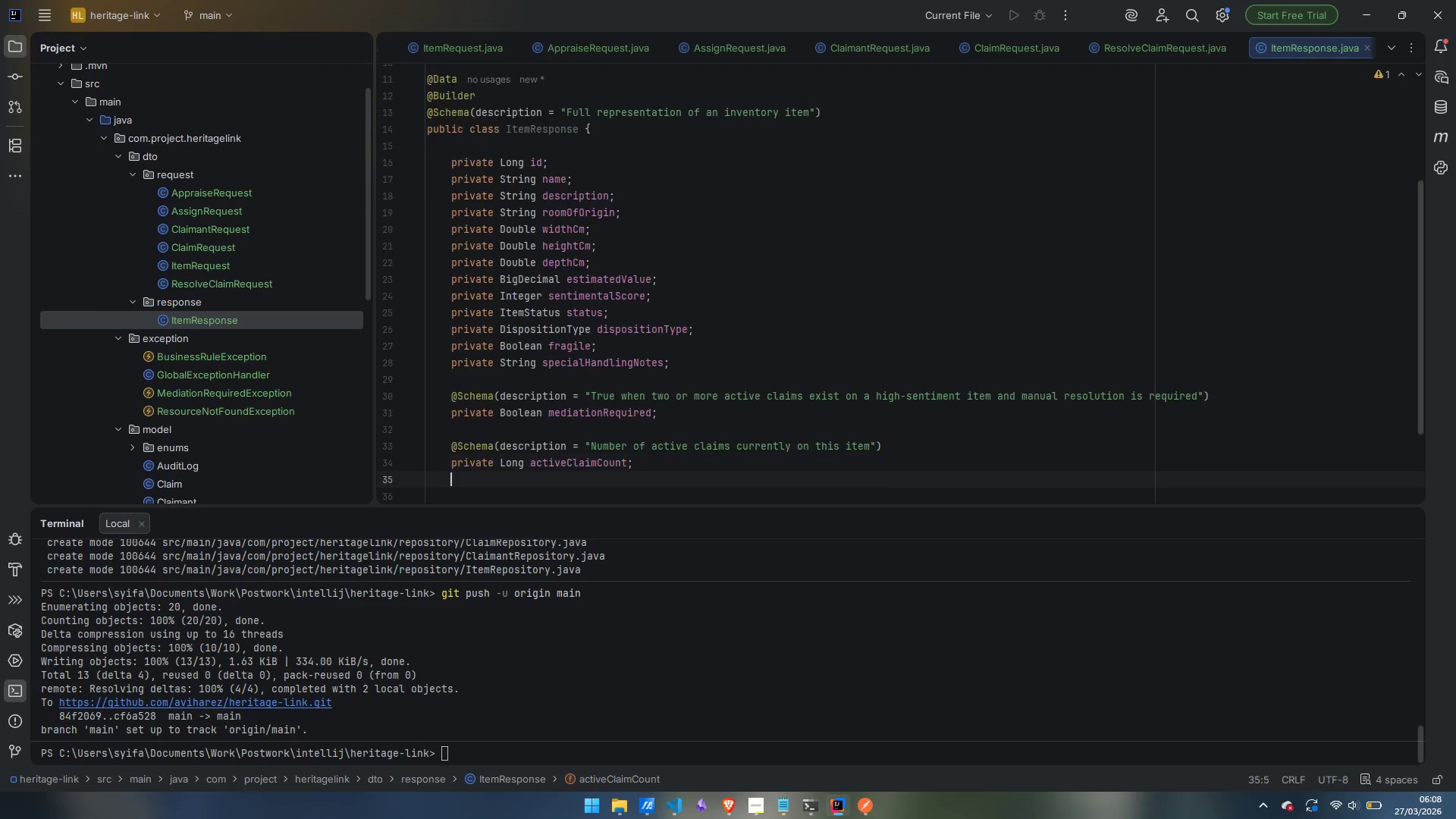 
key(Enter)
 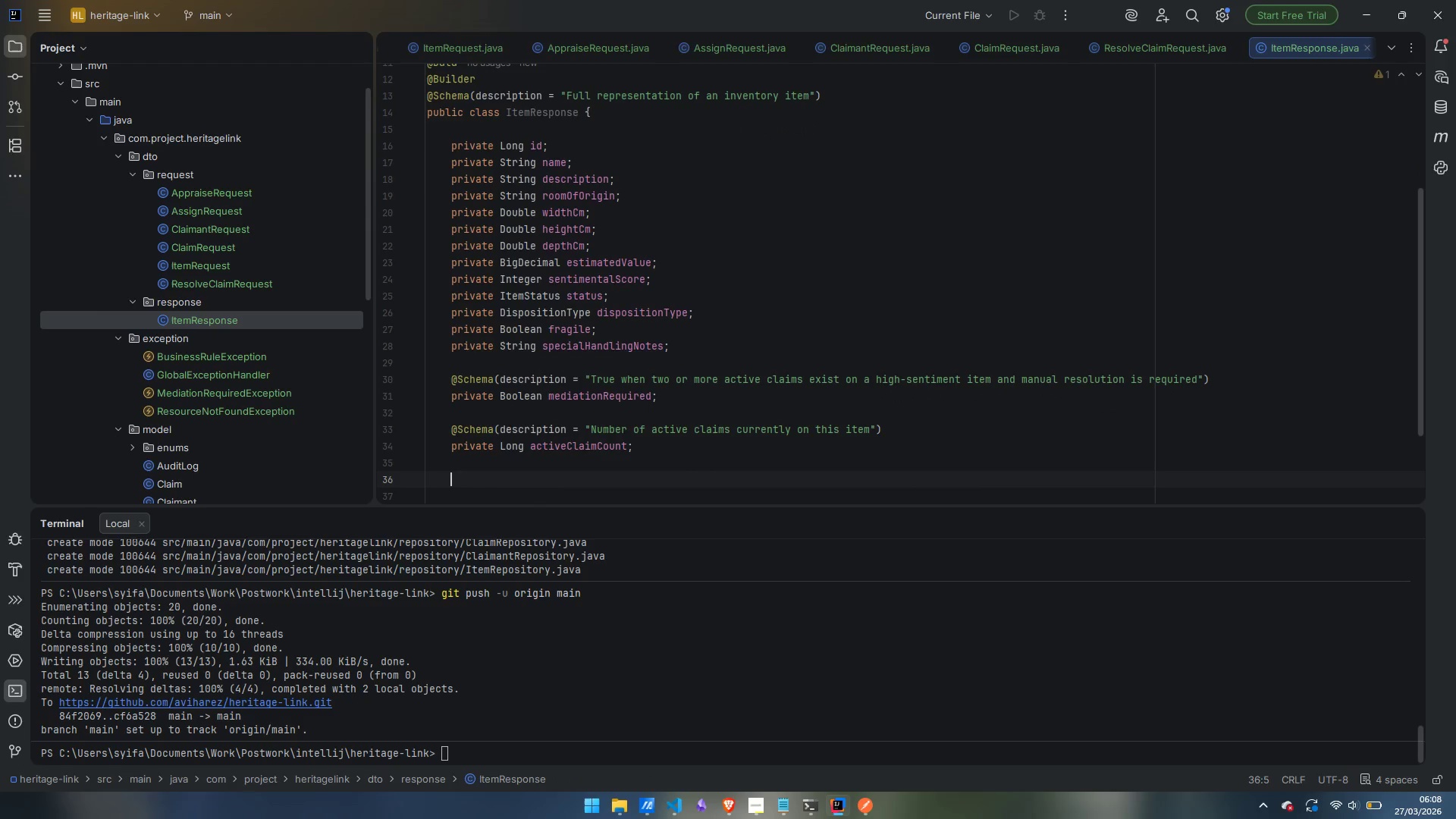 
hold_key(key=ShiftLeft, duration=0.62)
 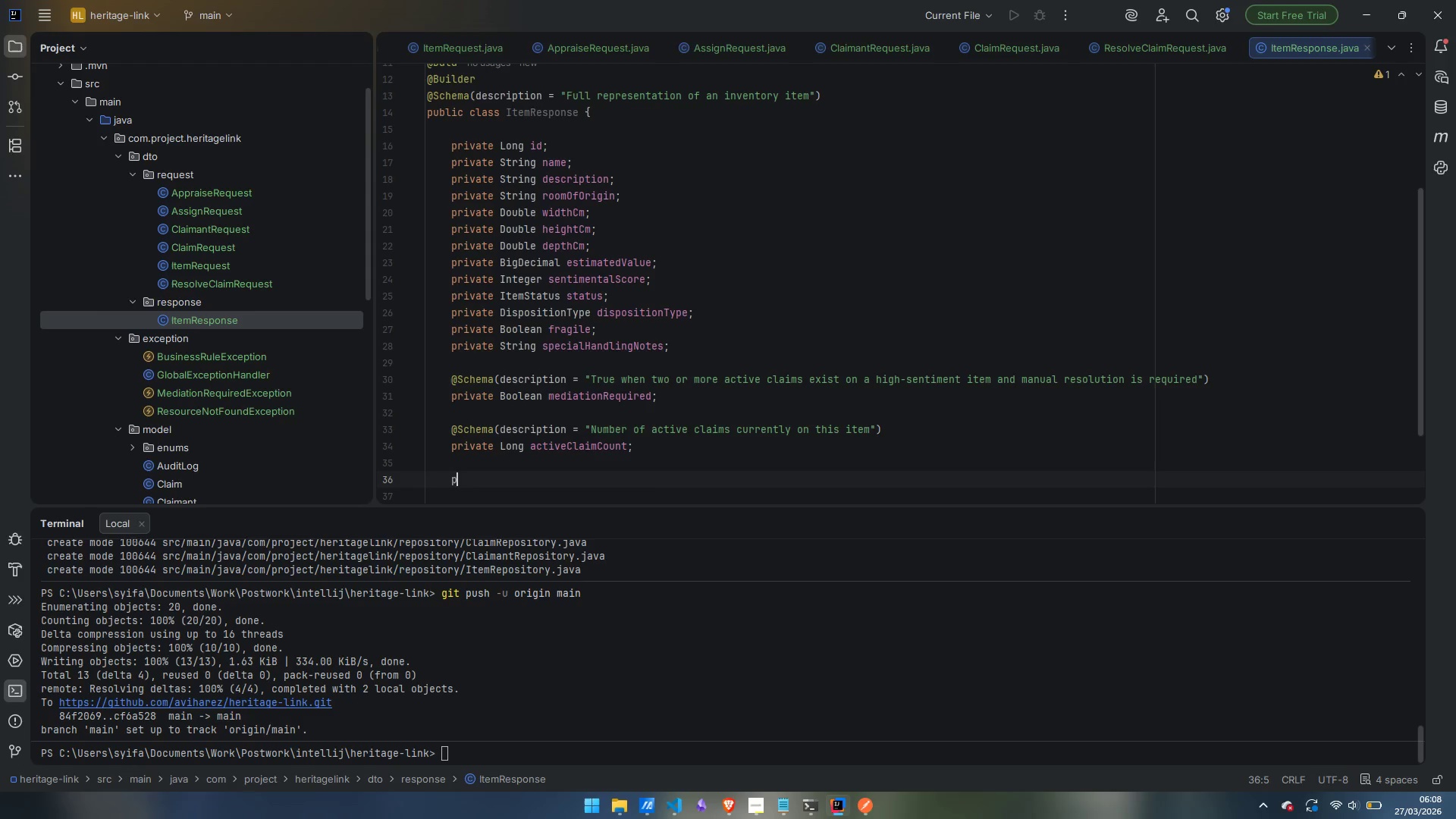 
type(private LocalDateTime)
 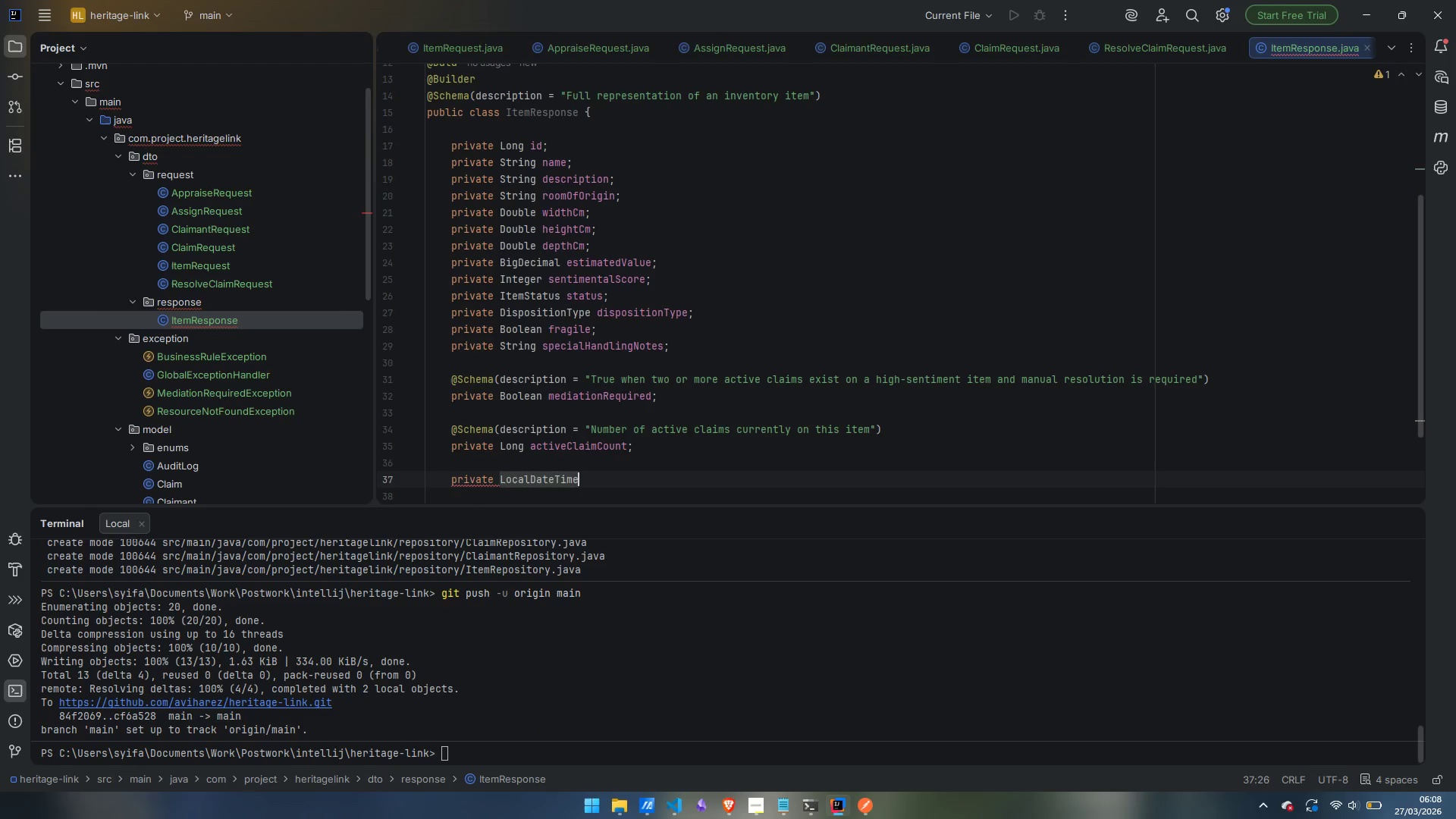 
 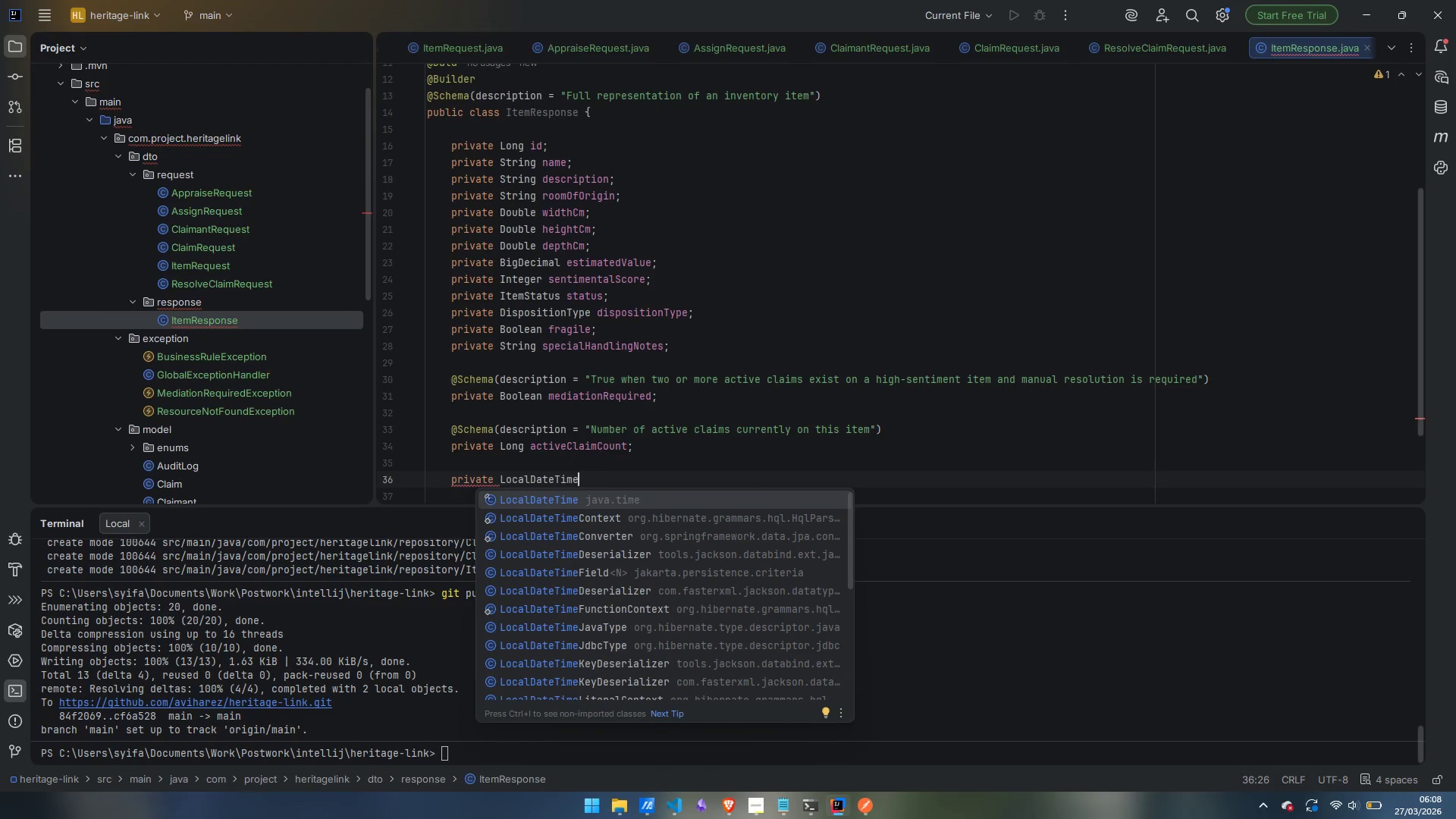 
key(Enter)
 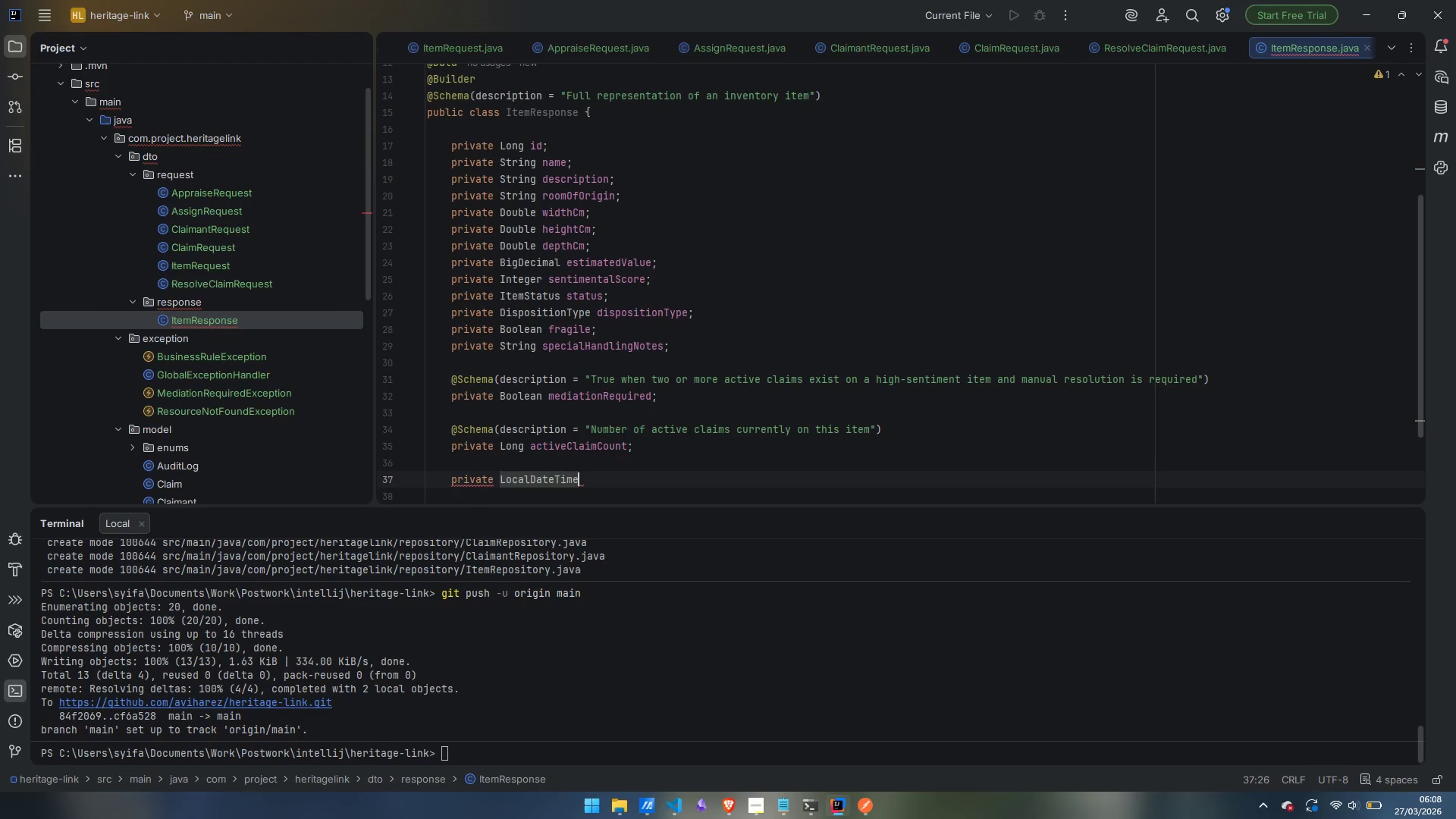 
type( createdAt;)
 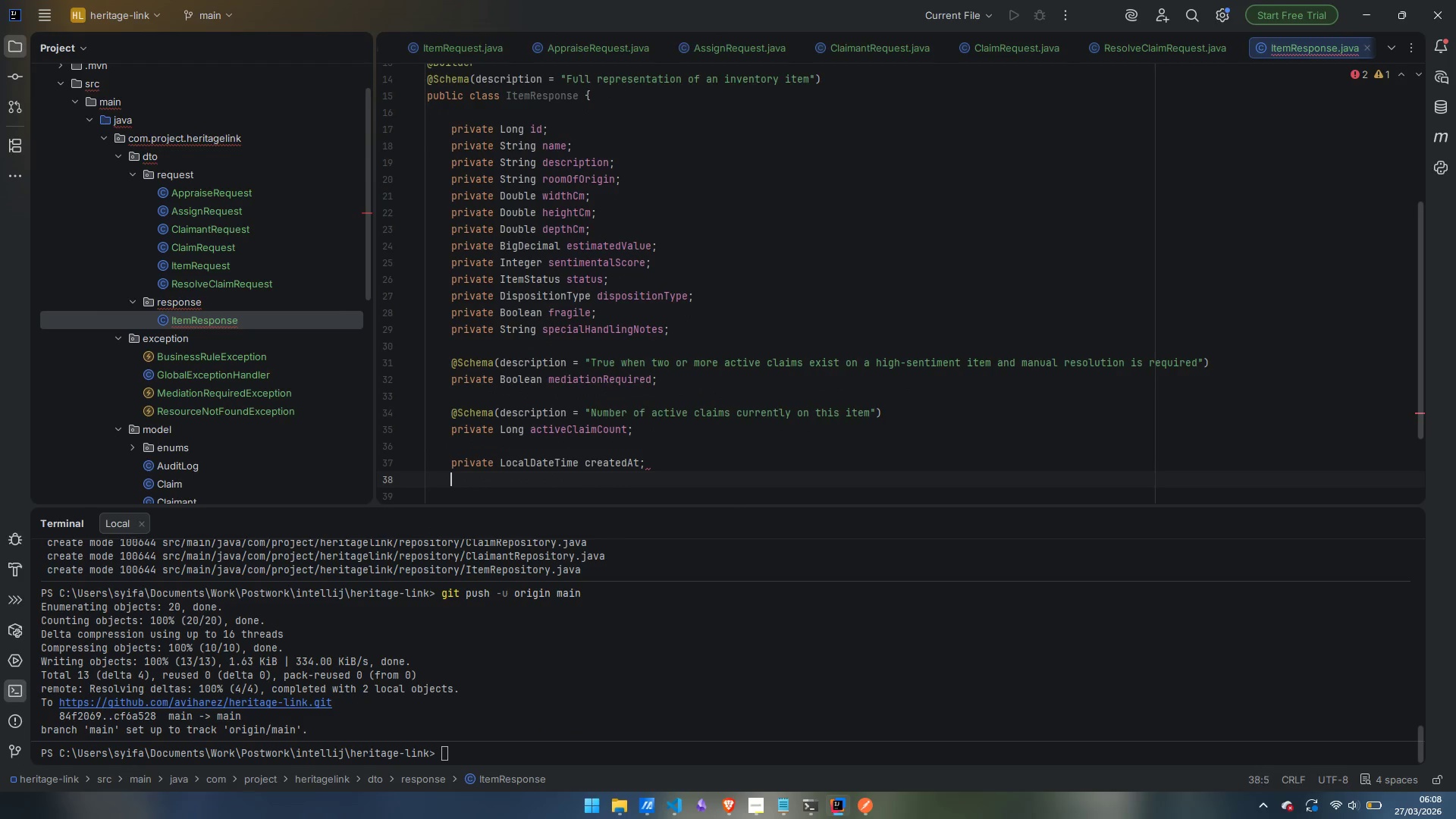 
 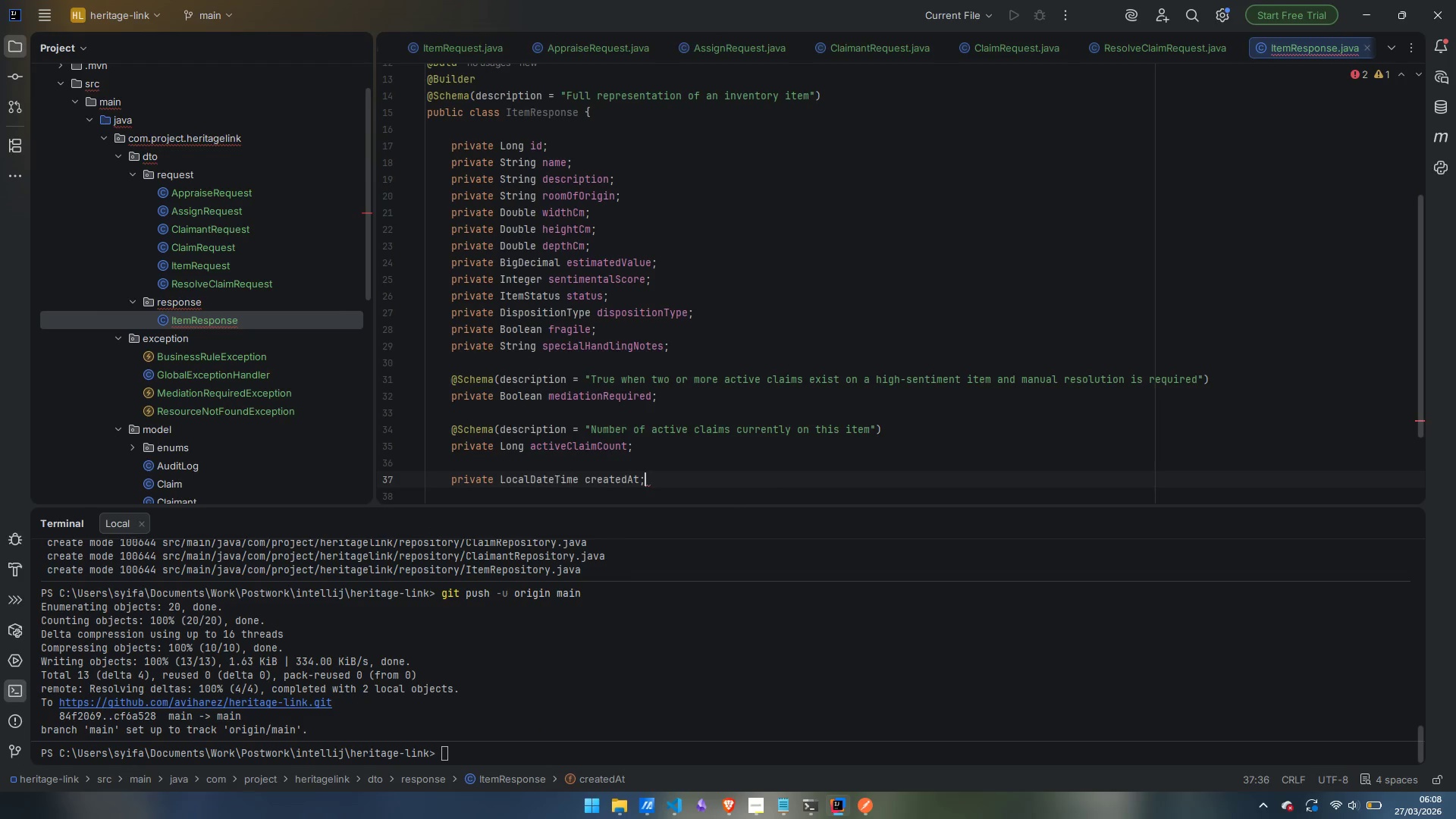 
key(Enter)
 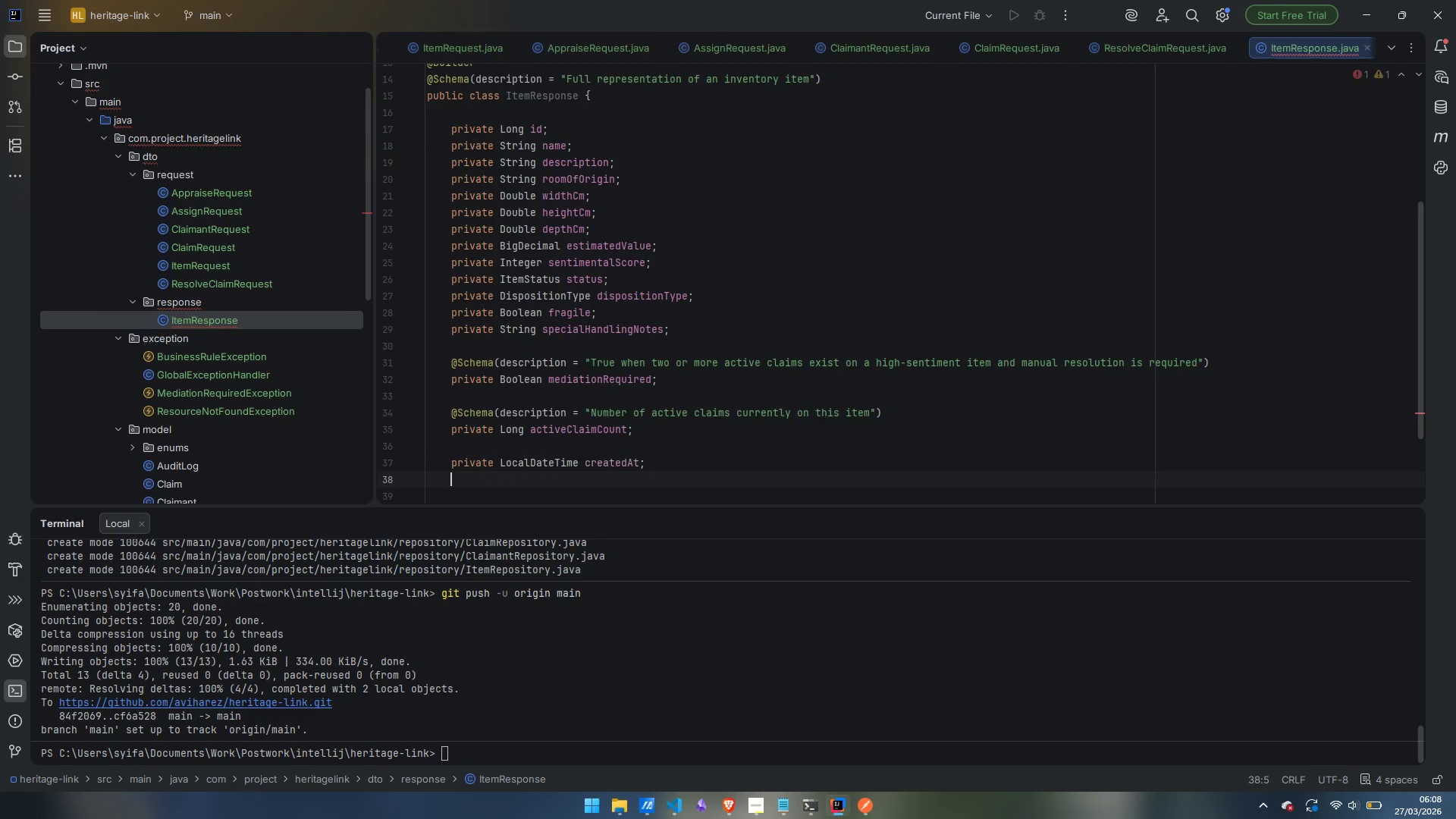 
type(private LocalDateTime updatedAt;)
 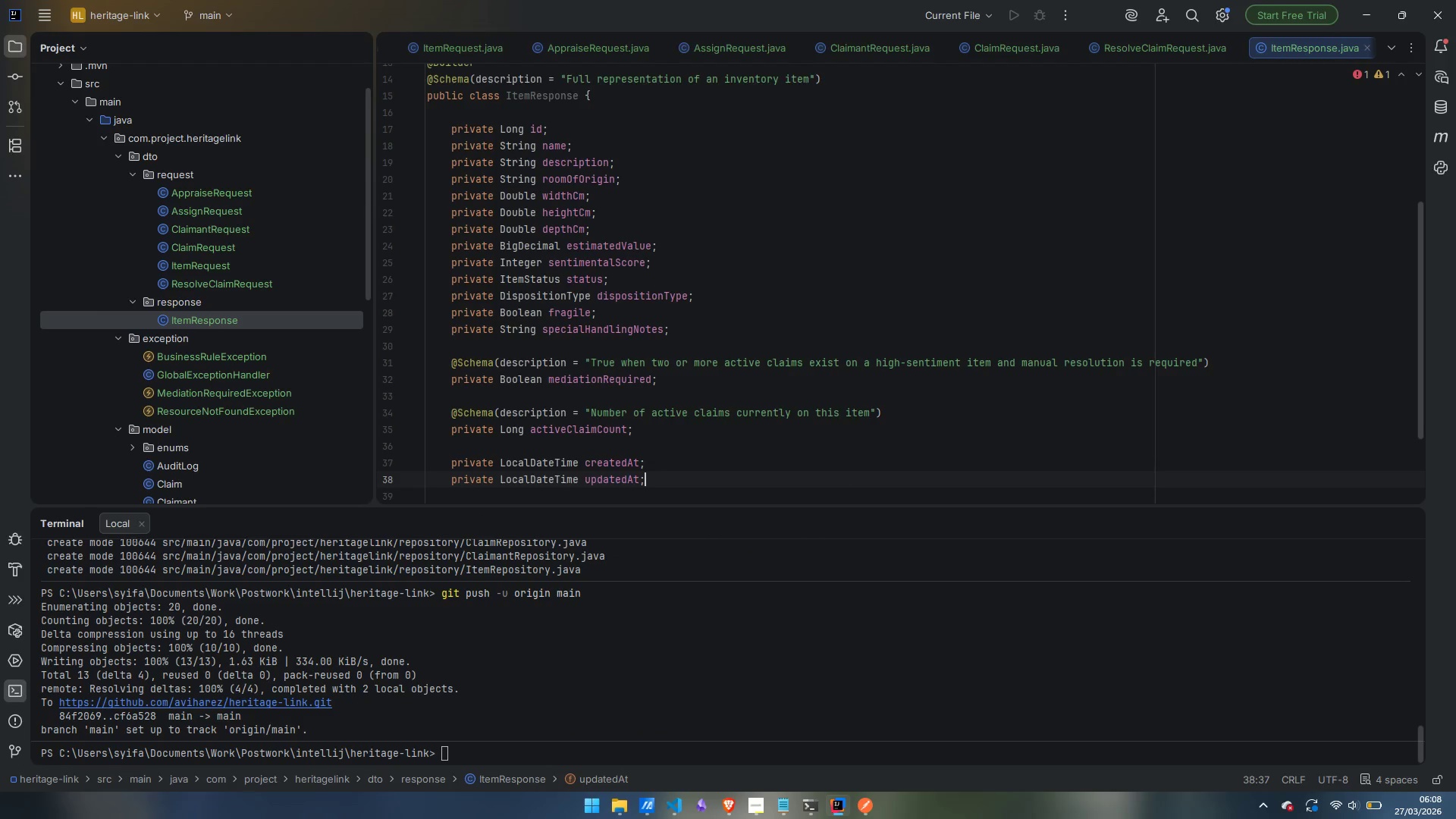 
wait(6.33)
 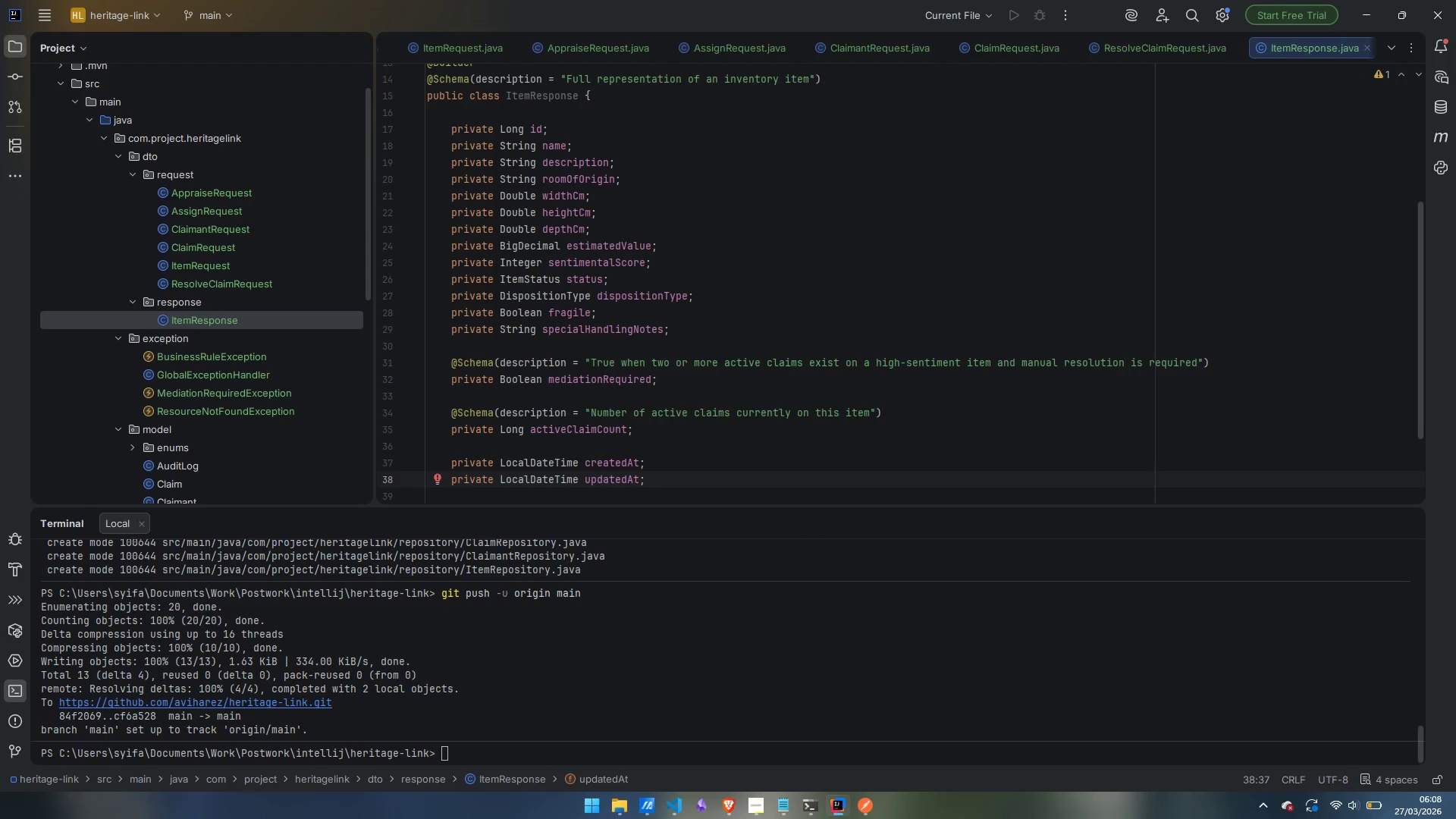 
right_click([162, 303])
 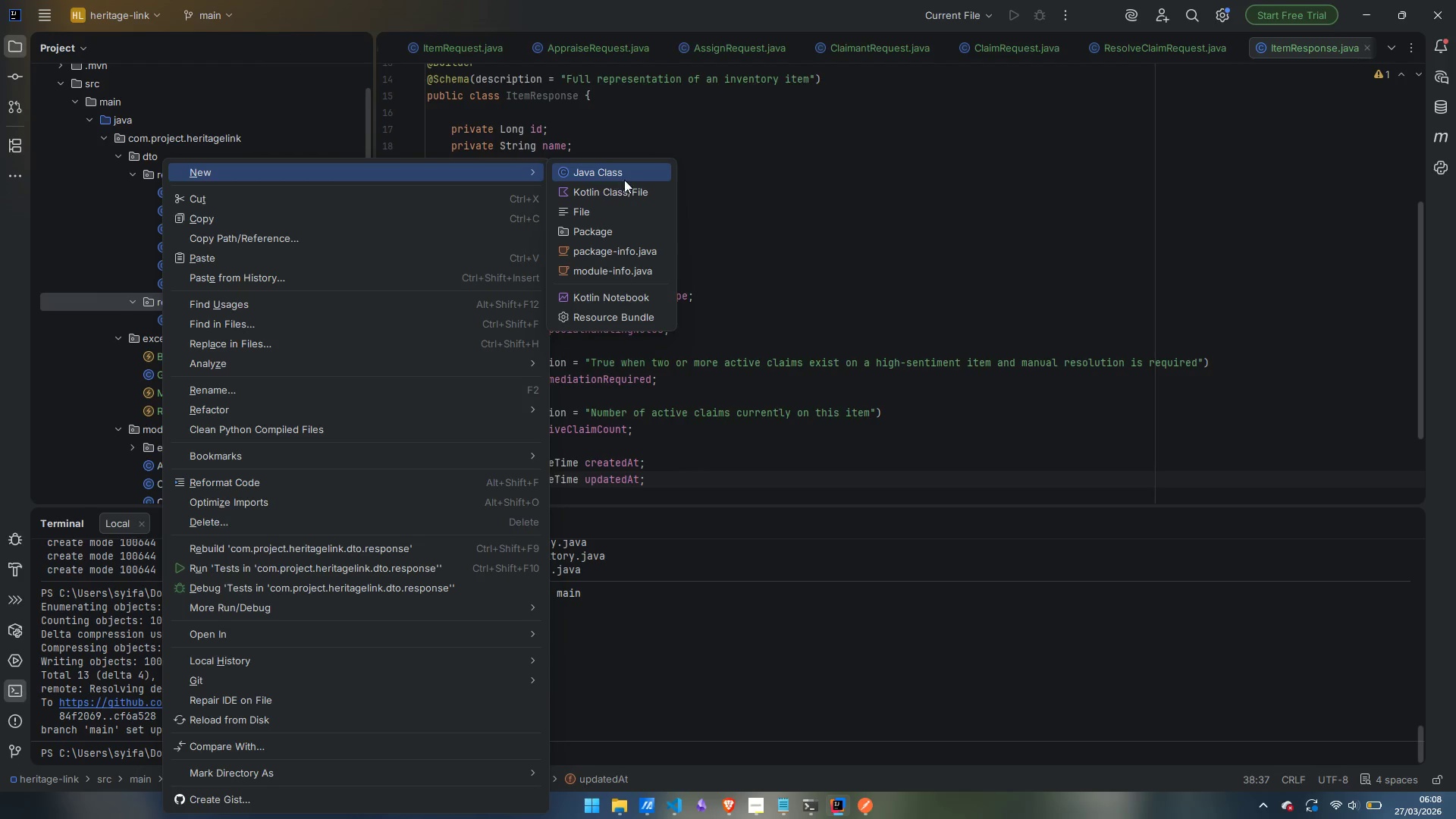 
left_click([635, 174])
 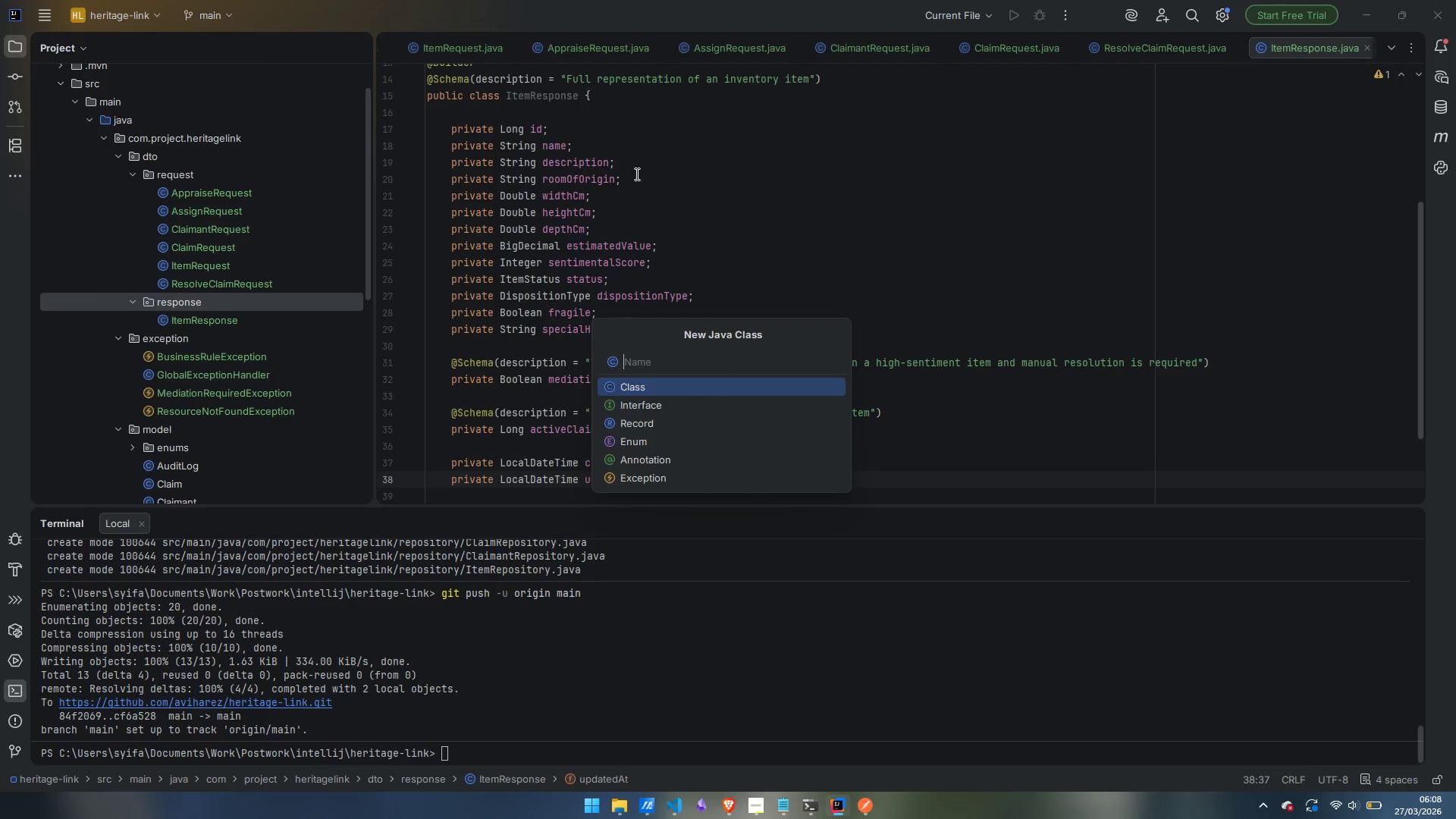 
wait(11.81)
 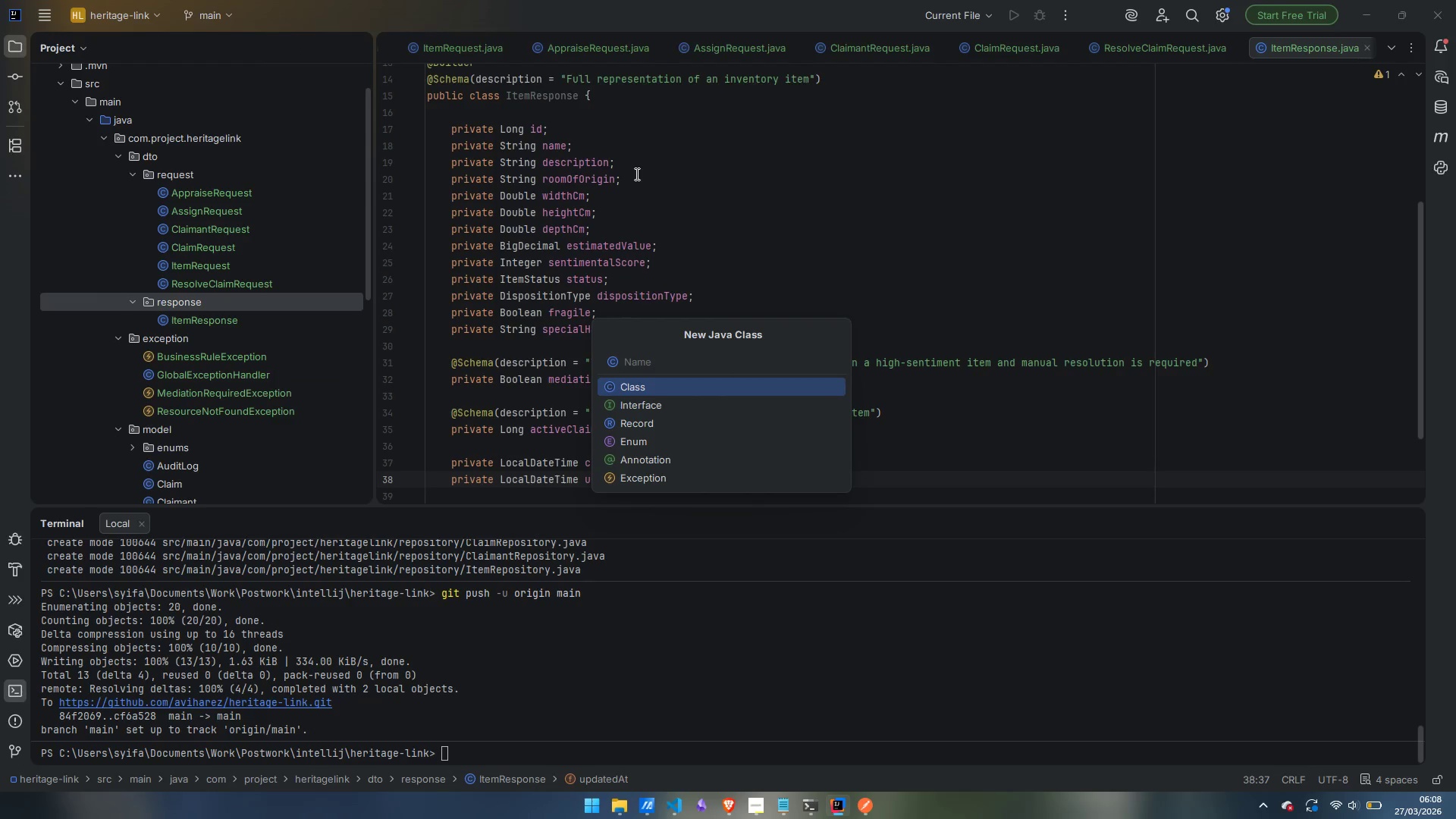 
type(ClaimantResponse)
 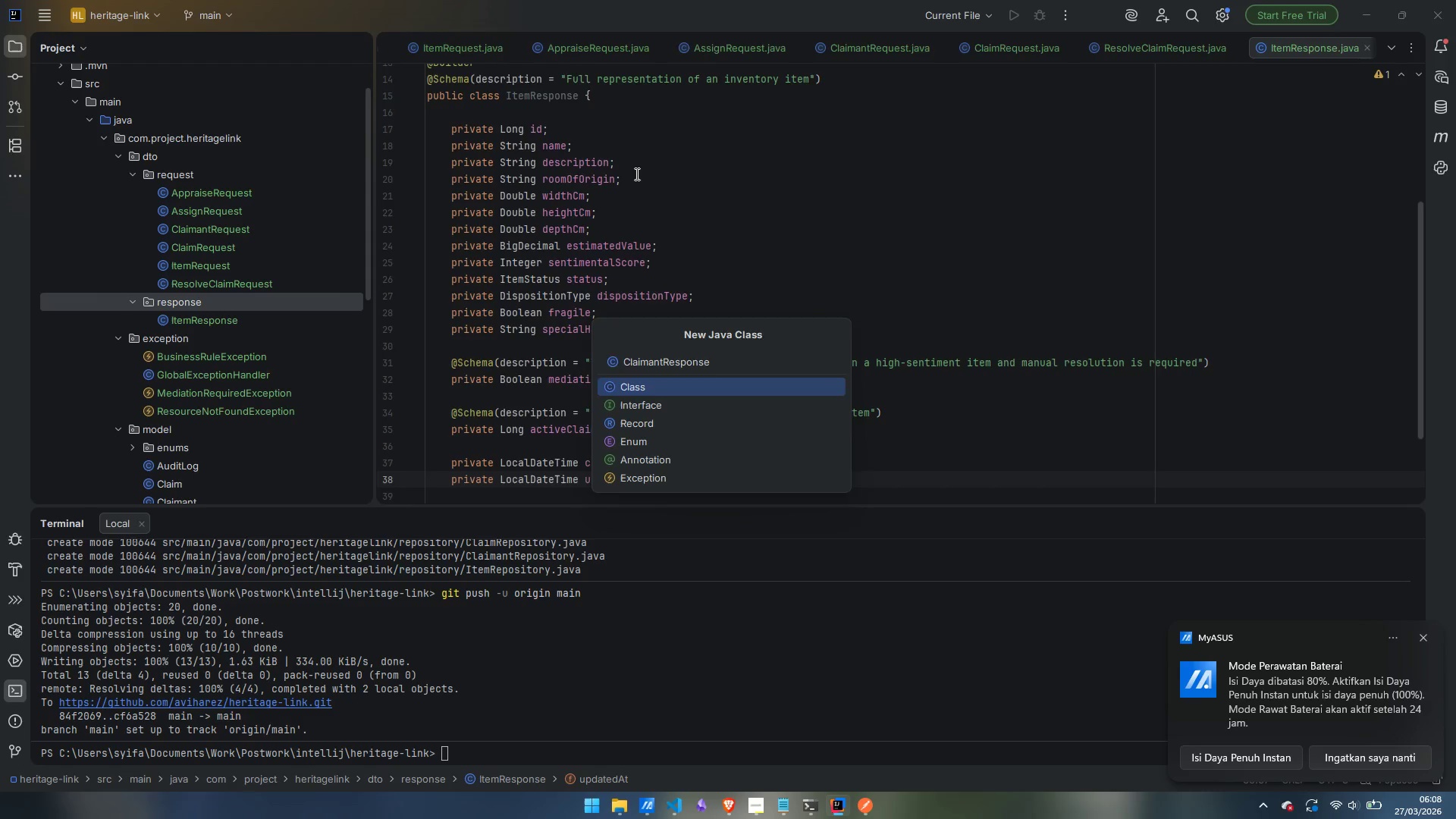 
key(Enter)
 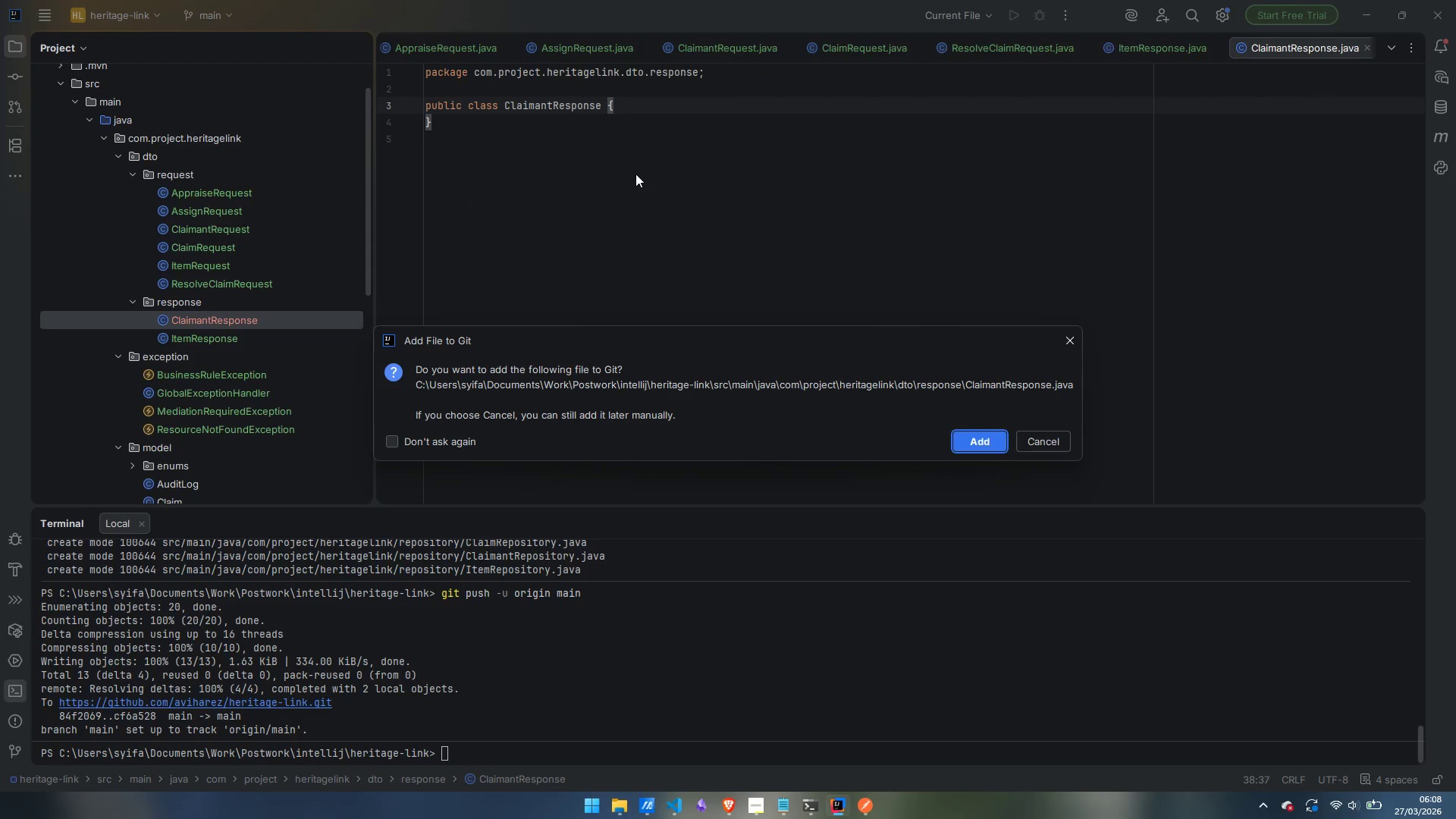 
key(Enter)
 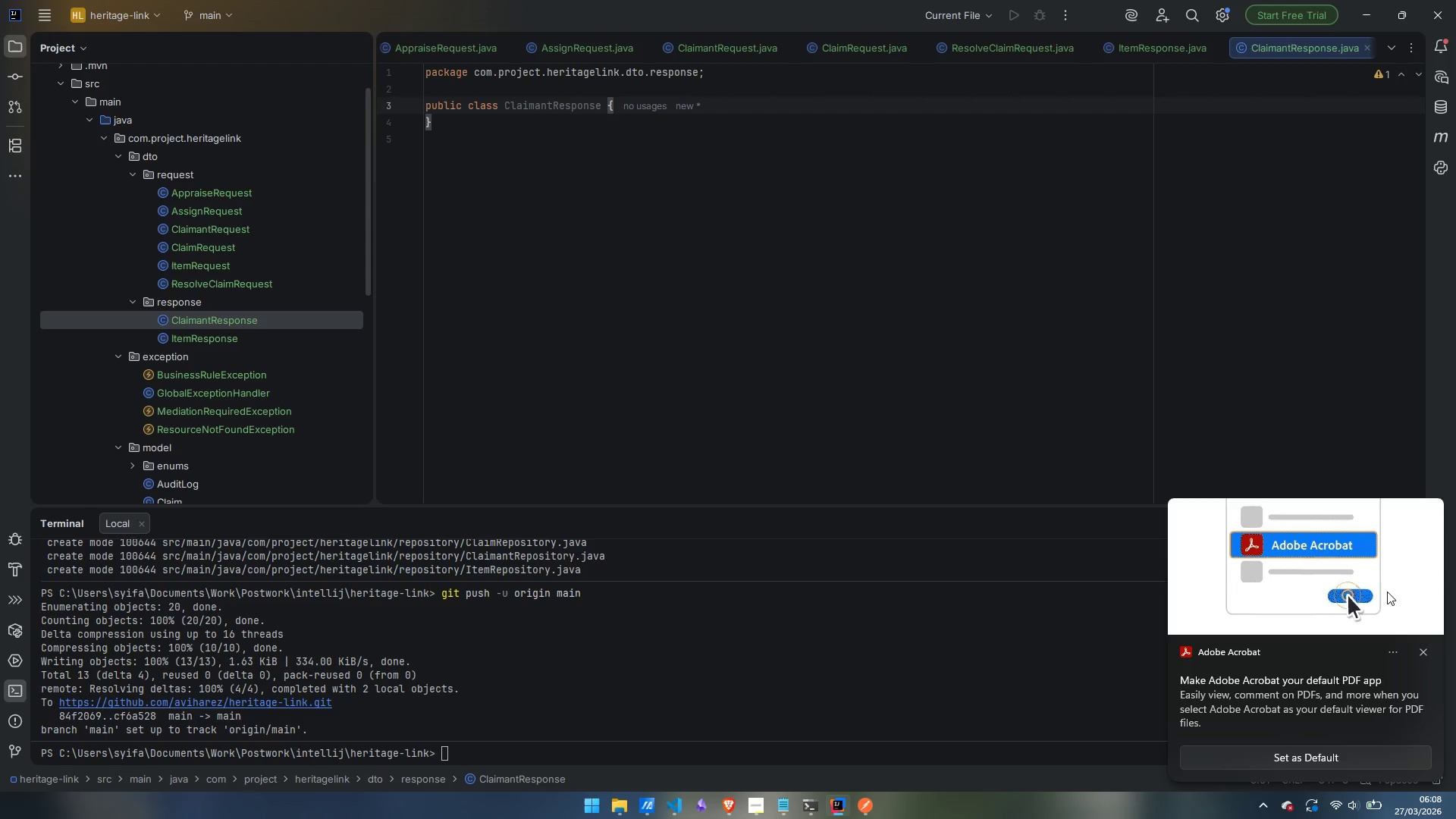 
left_click([1424, 654])
 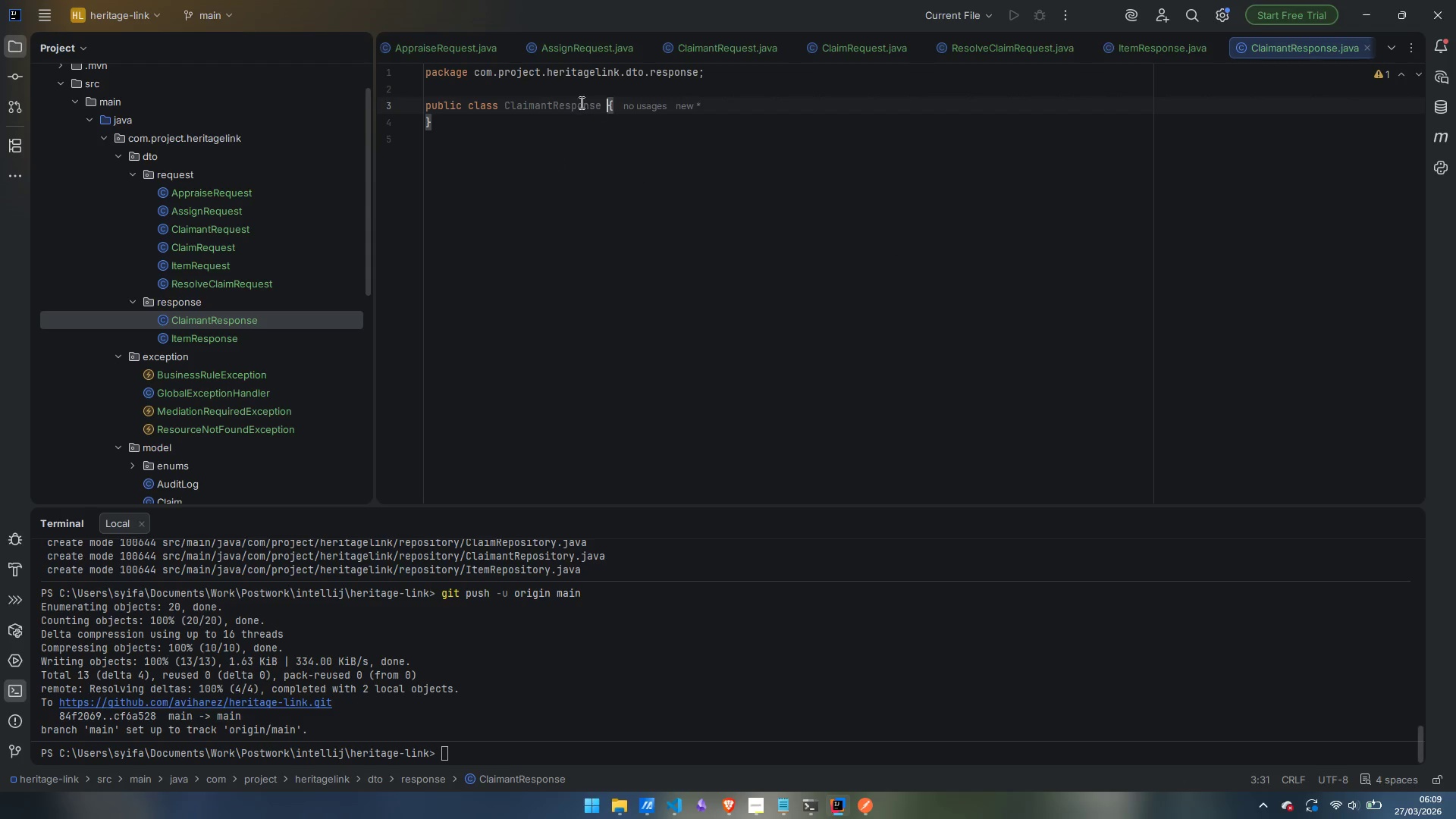 
left_click([563, 96])
 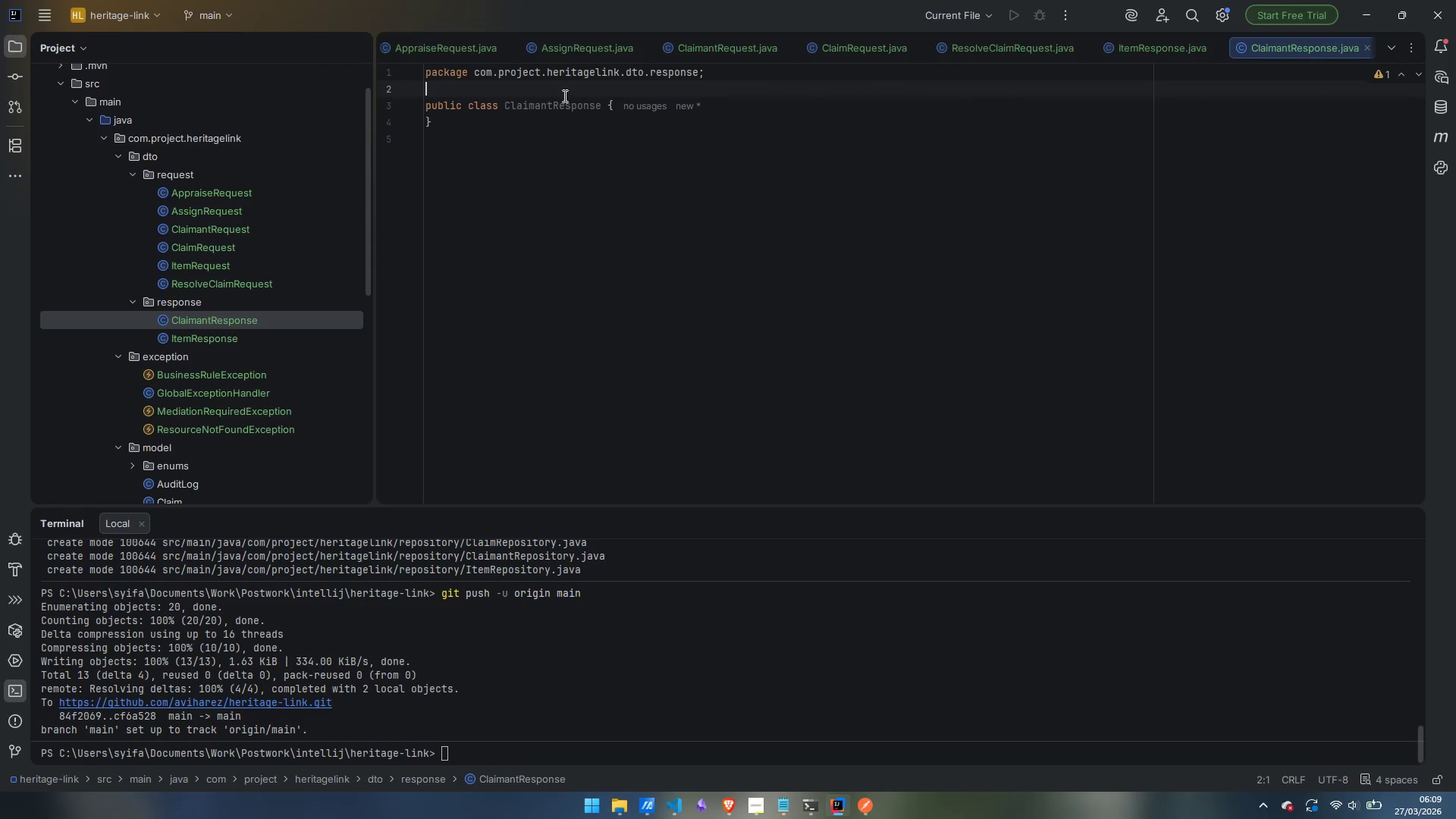 
key(Enter)
 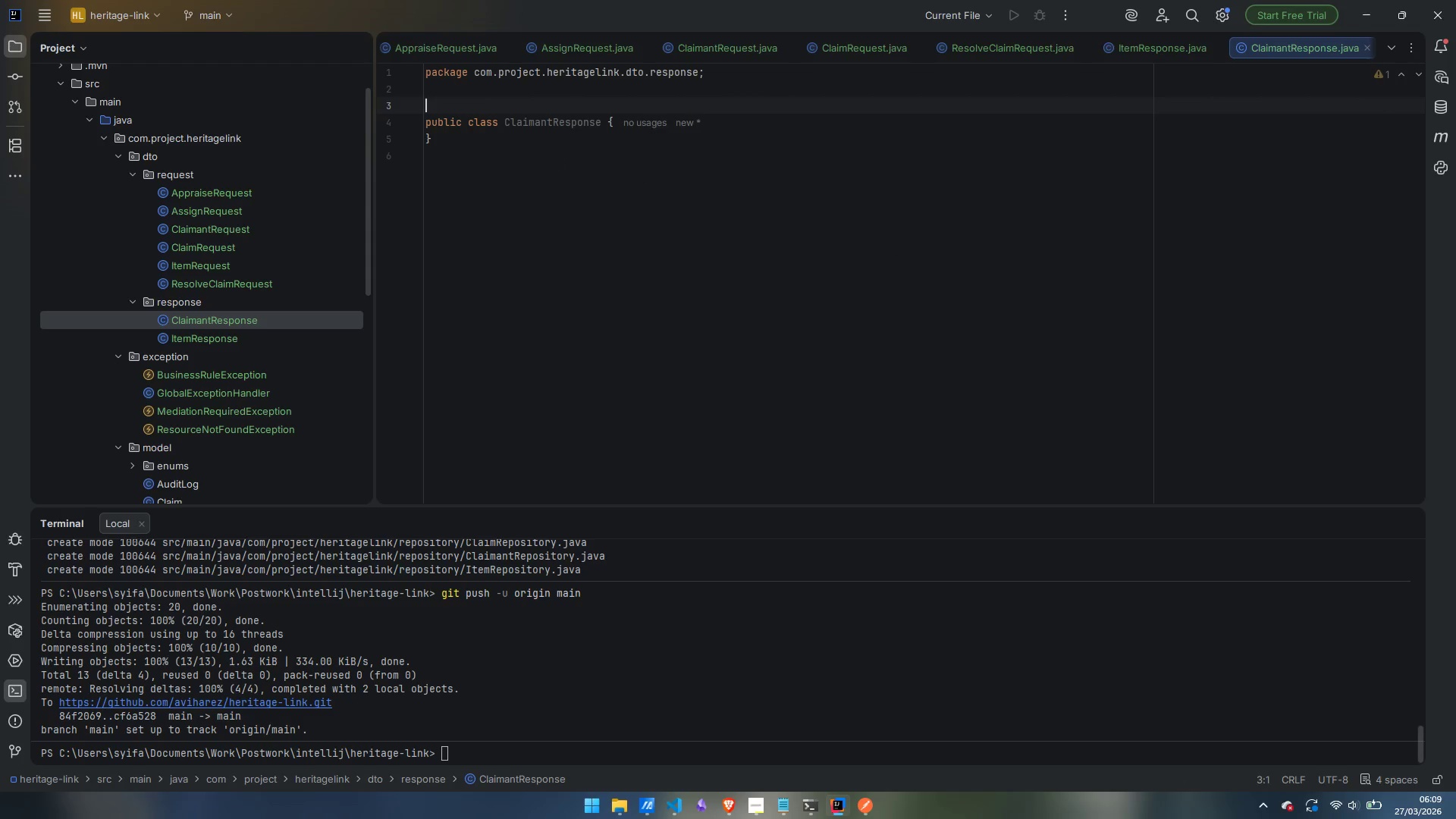 
type(@Data)
 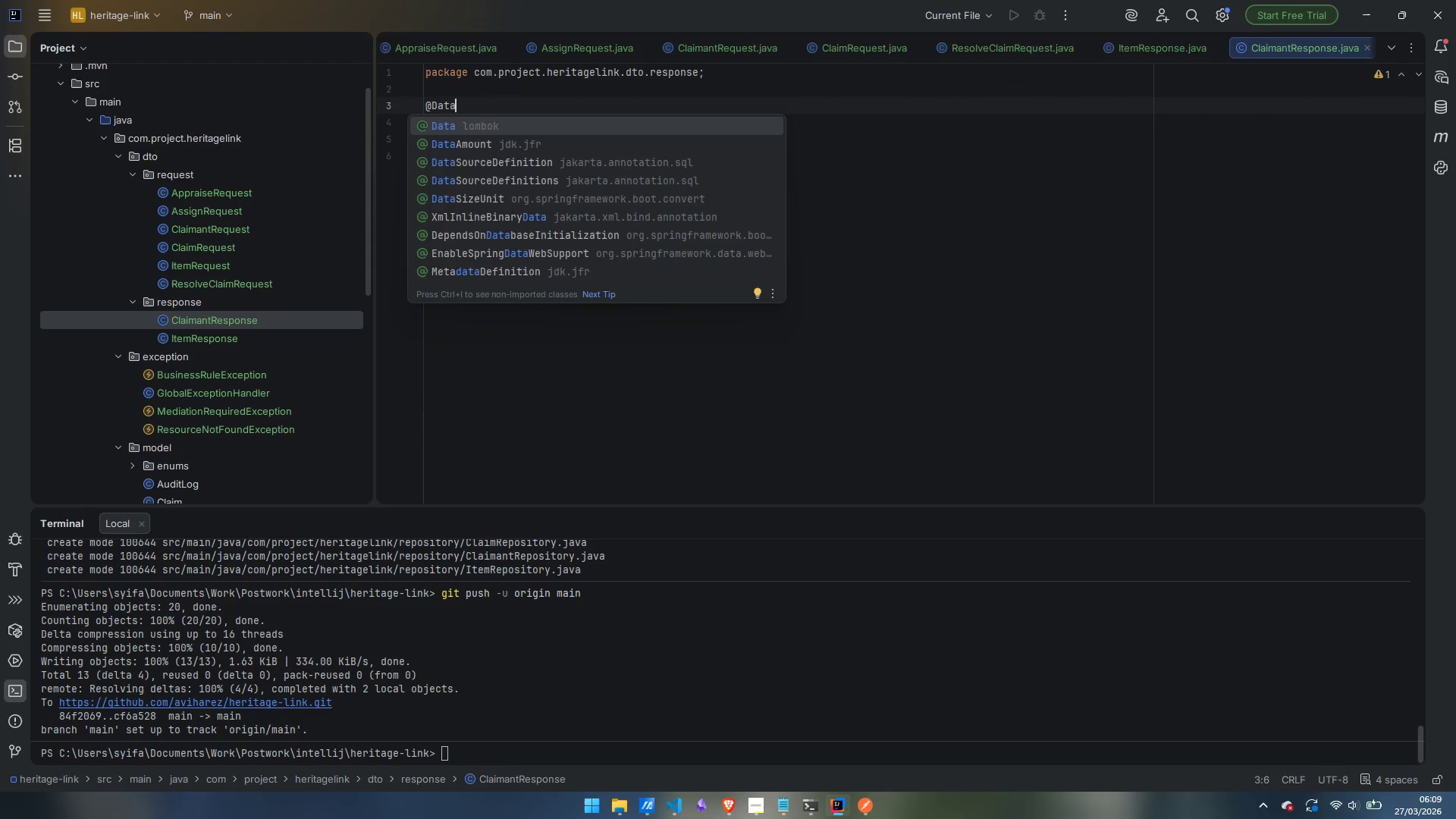 
key(Enter)
 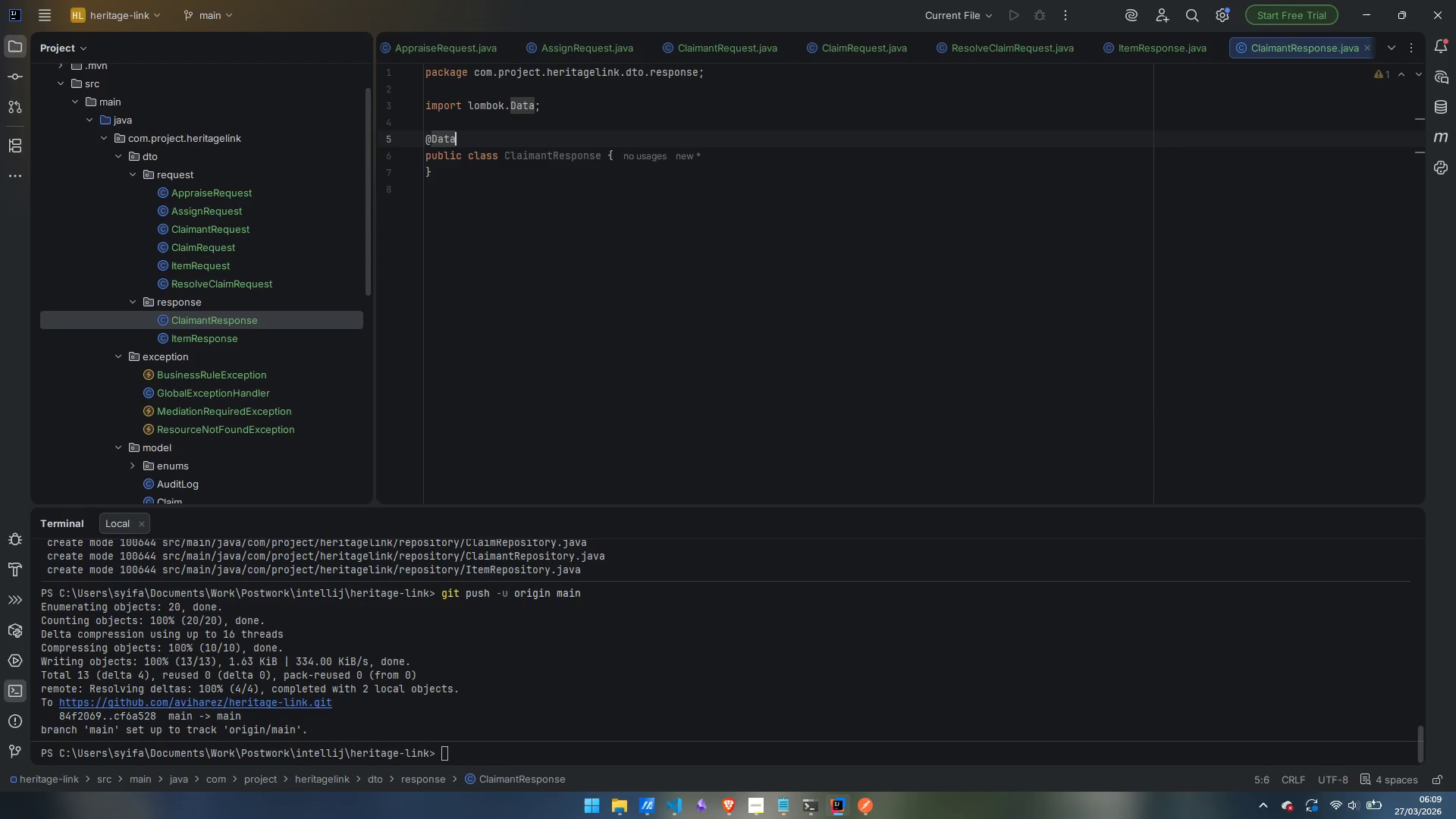 
key(Enter)
 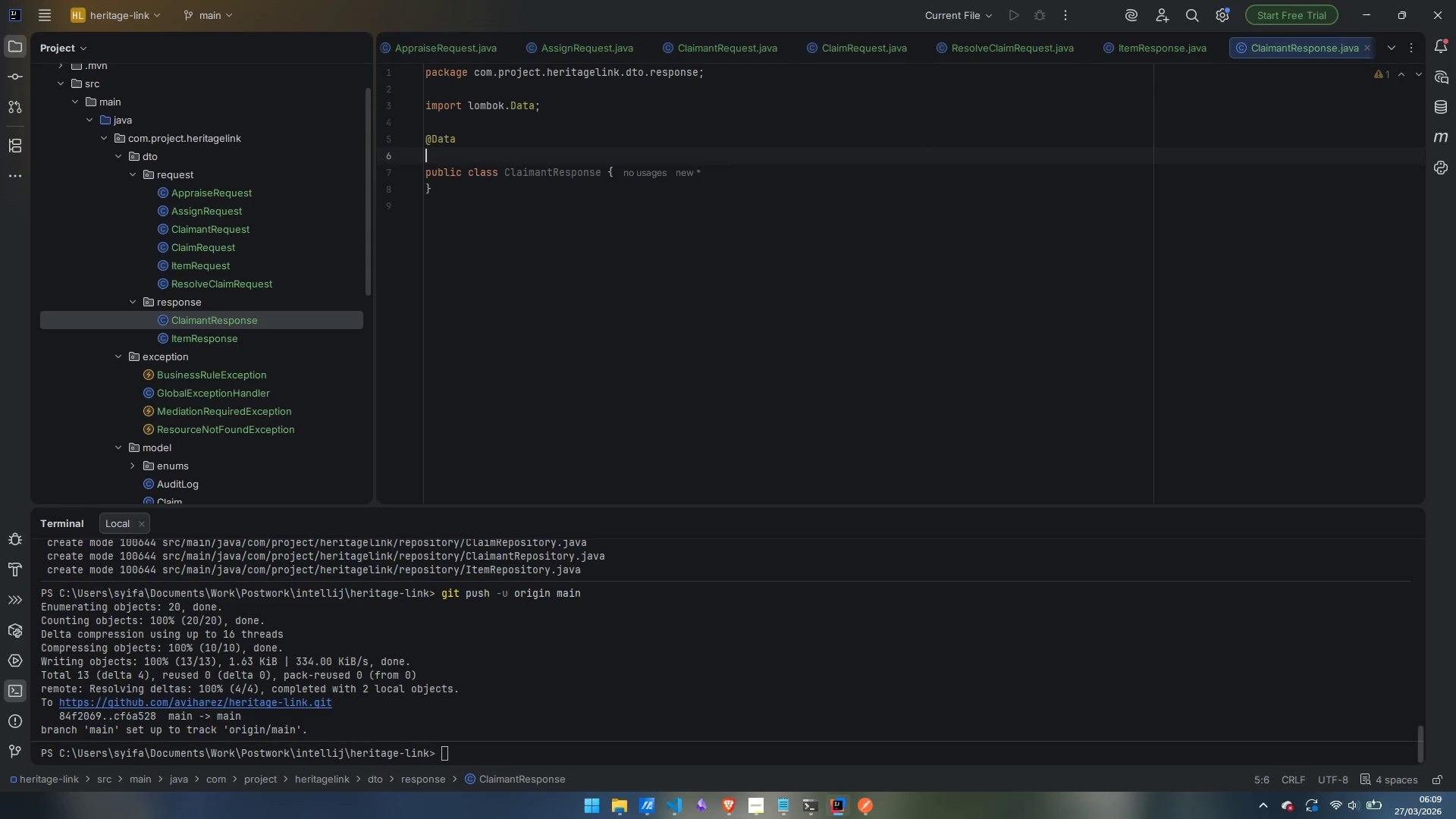 
type(@Builder)
 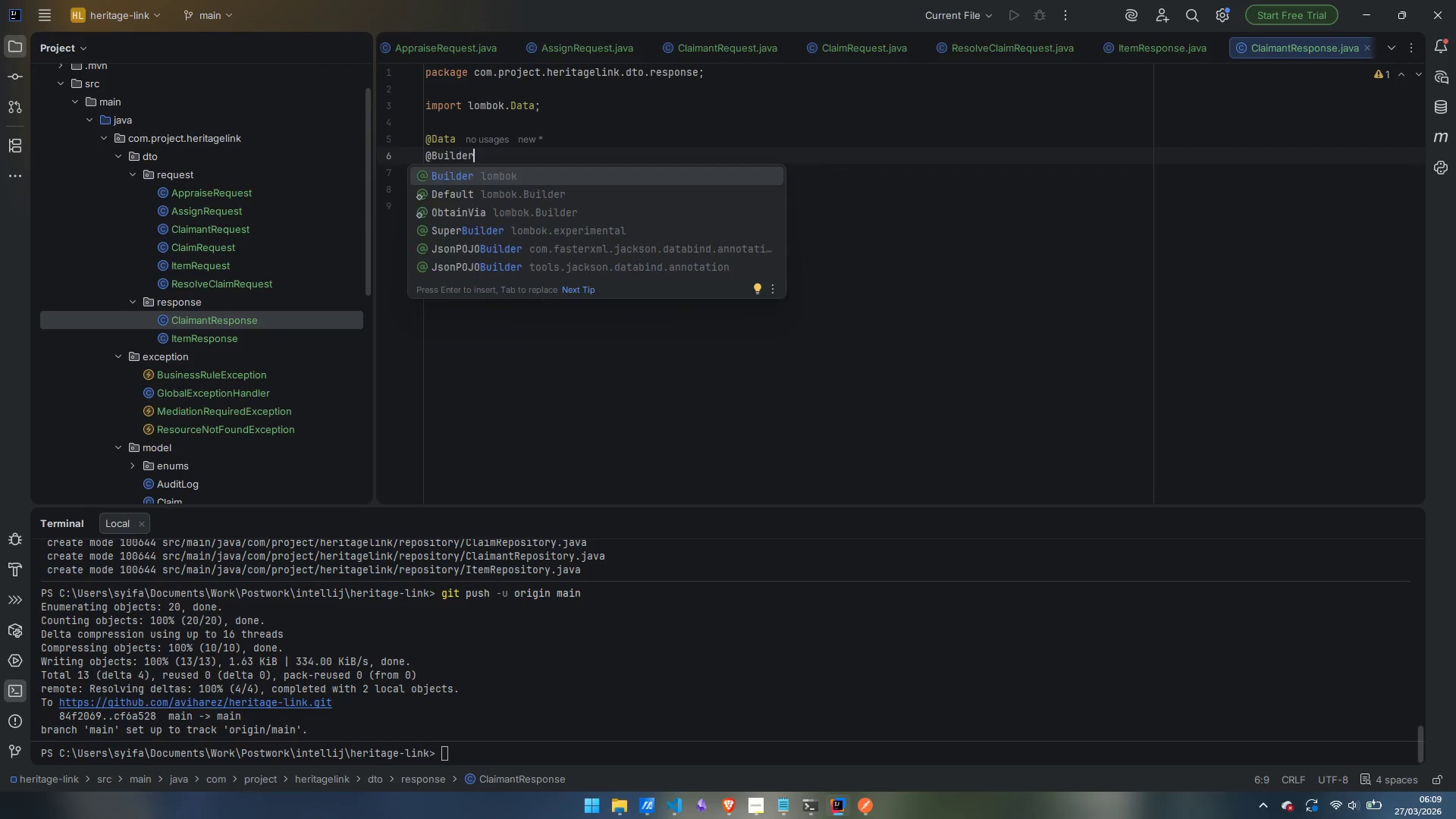 
key(Enter)
 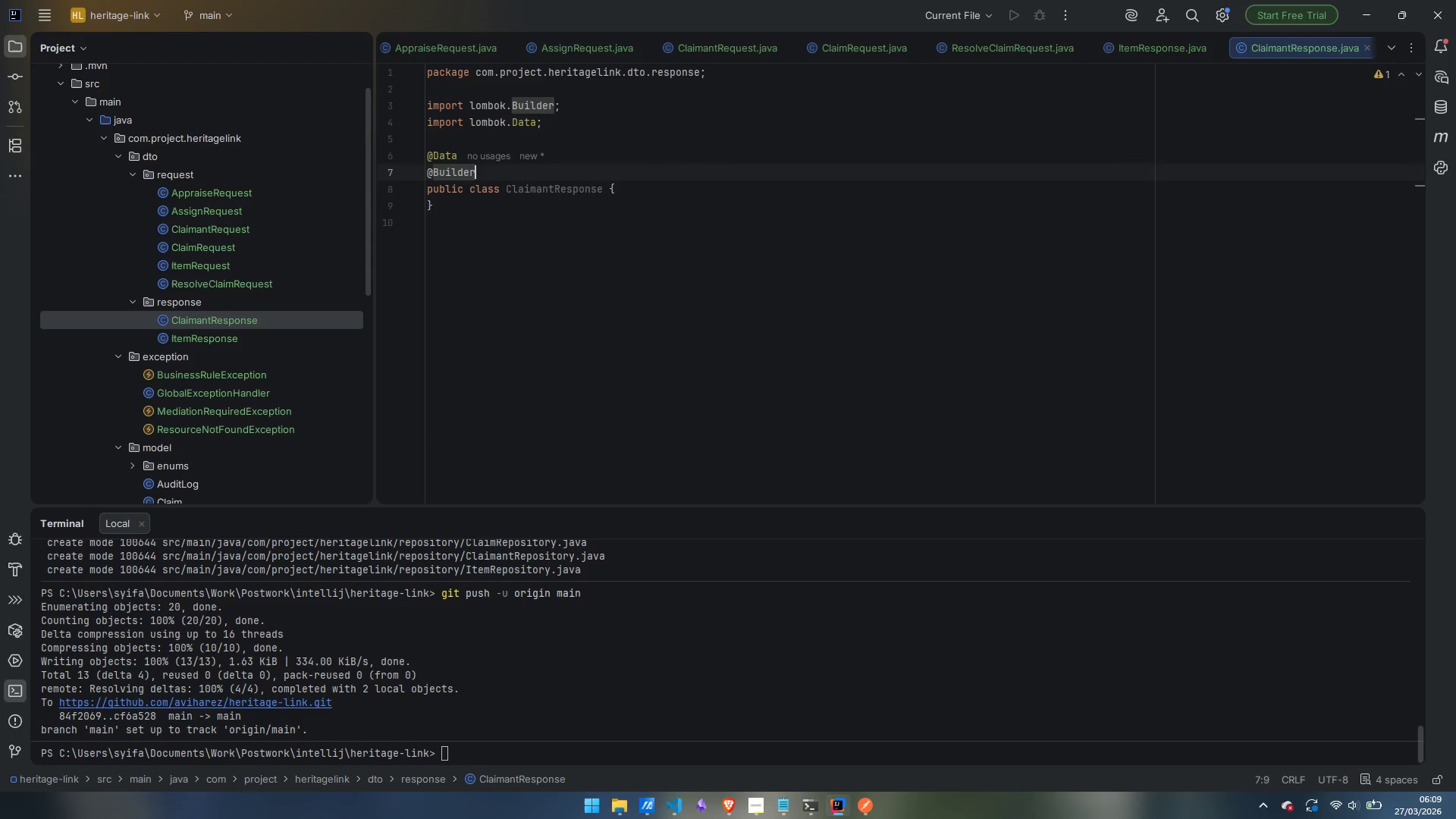 
key(Enter)
 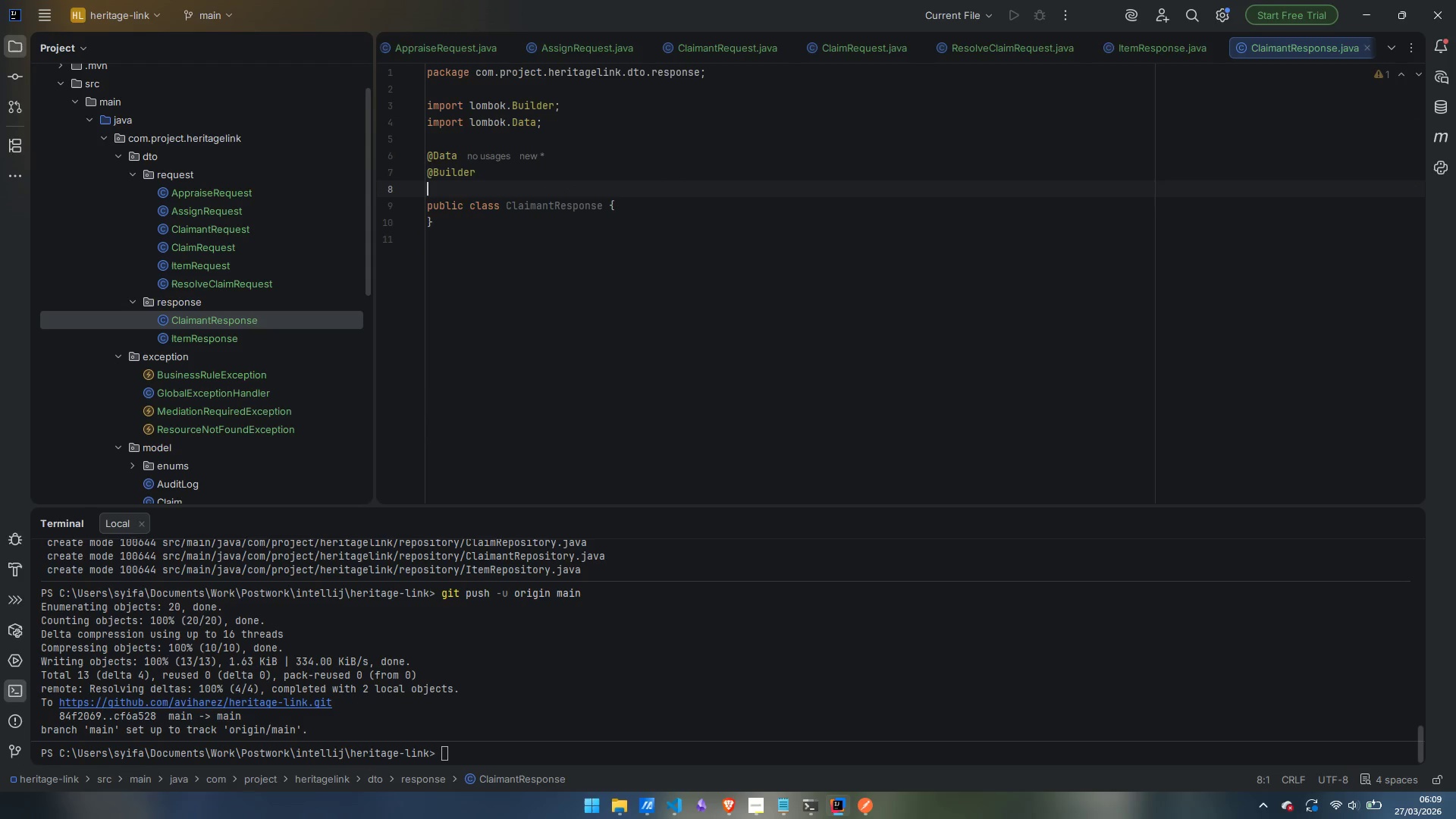 
type(@Sche)
key(Backspace)
type(ema)
 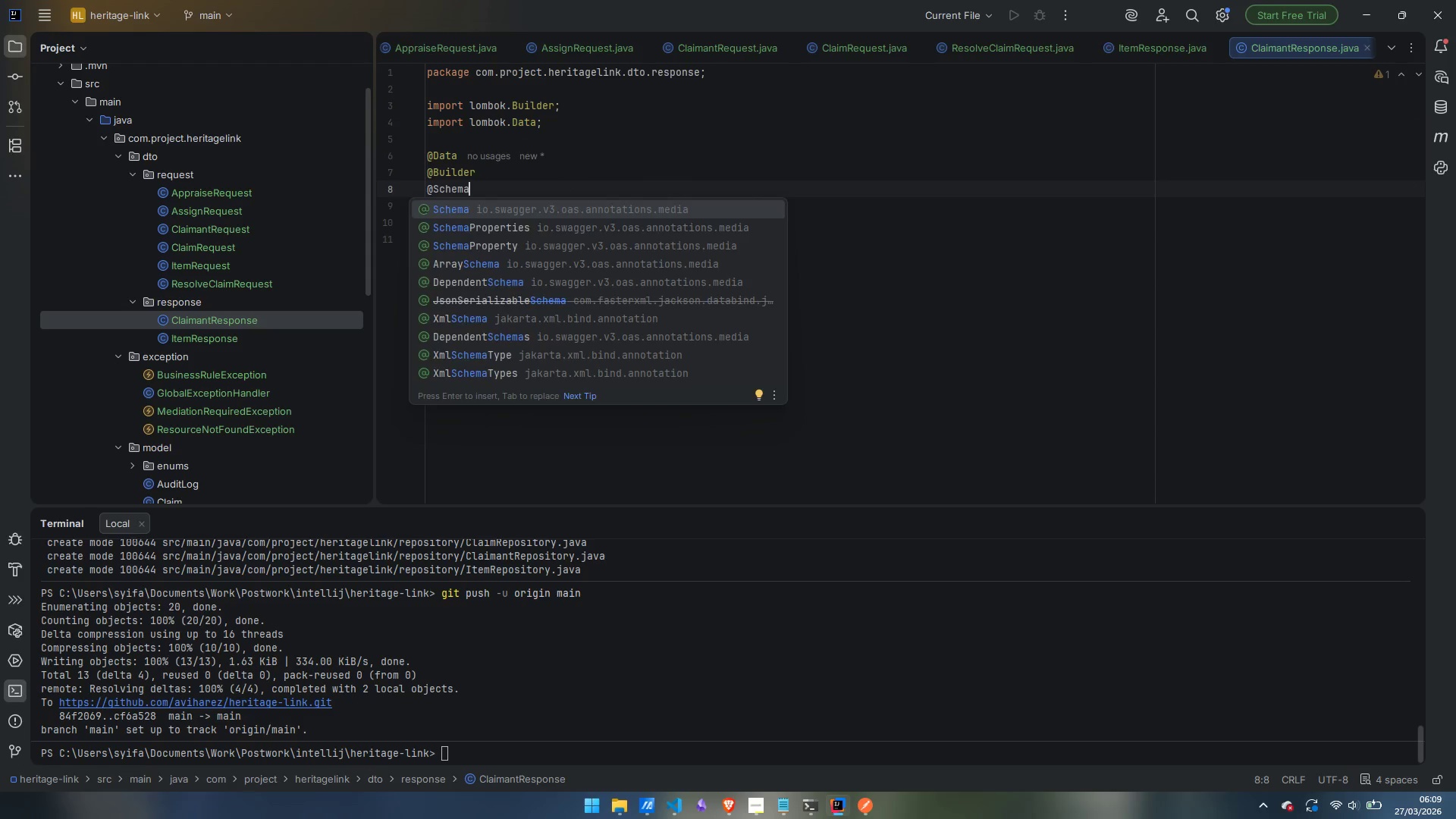 
key(Enter)
 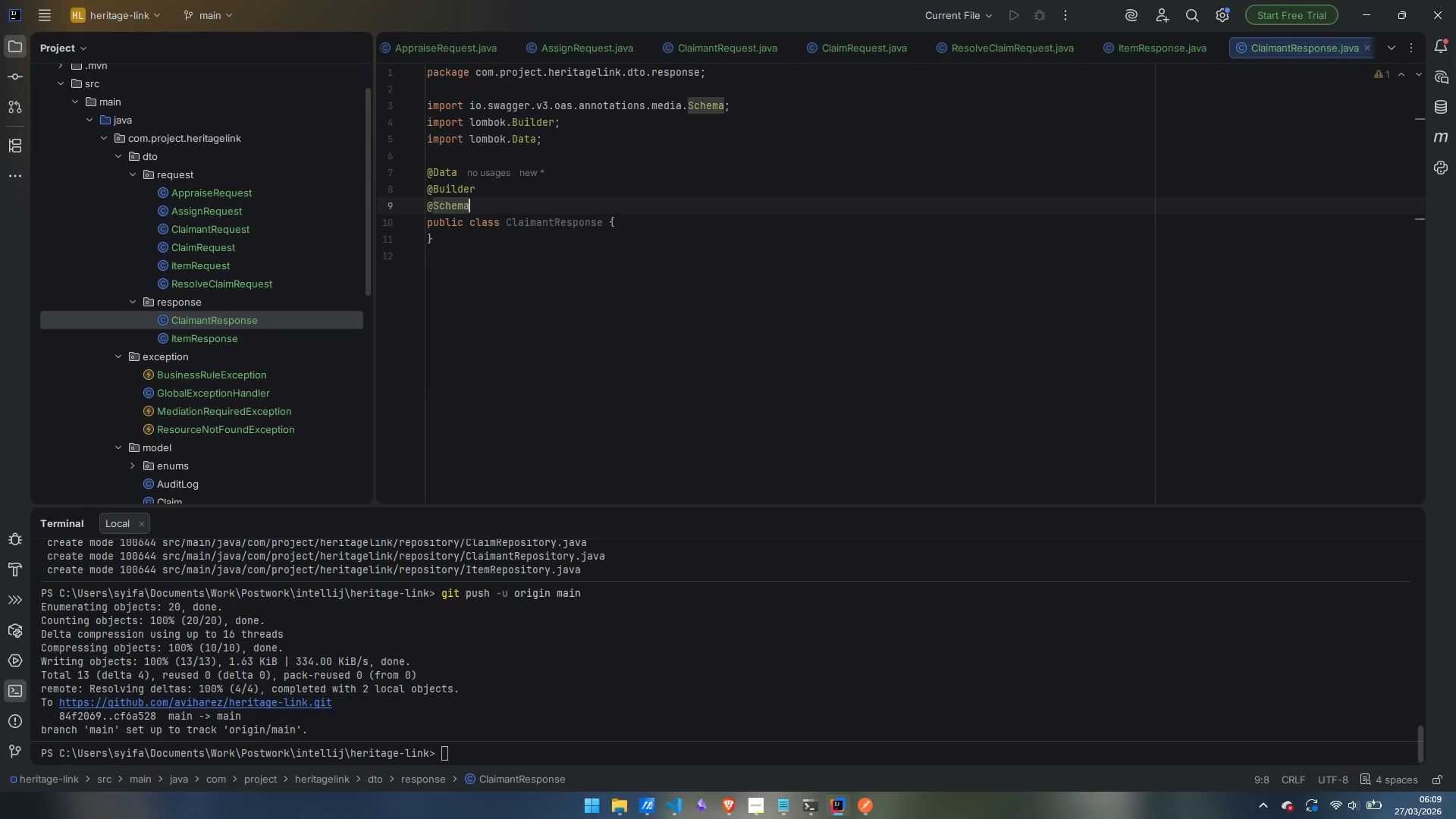 
type((description)
 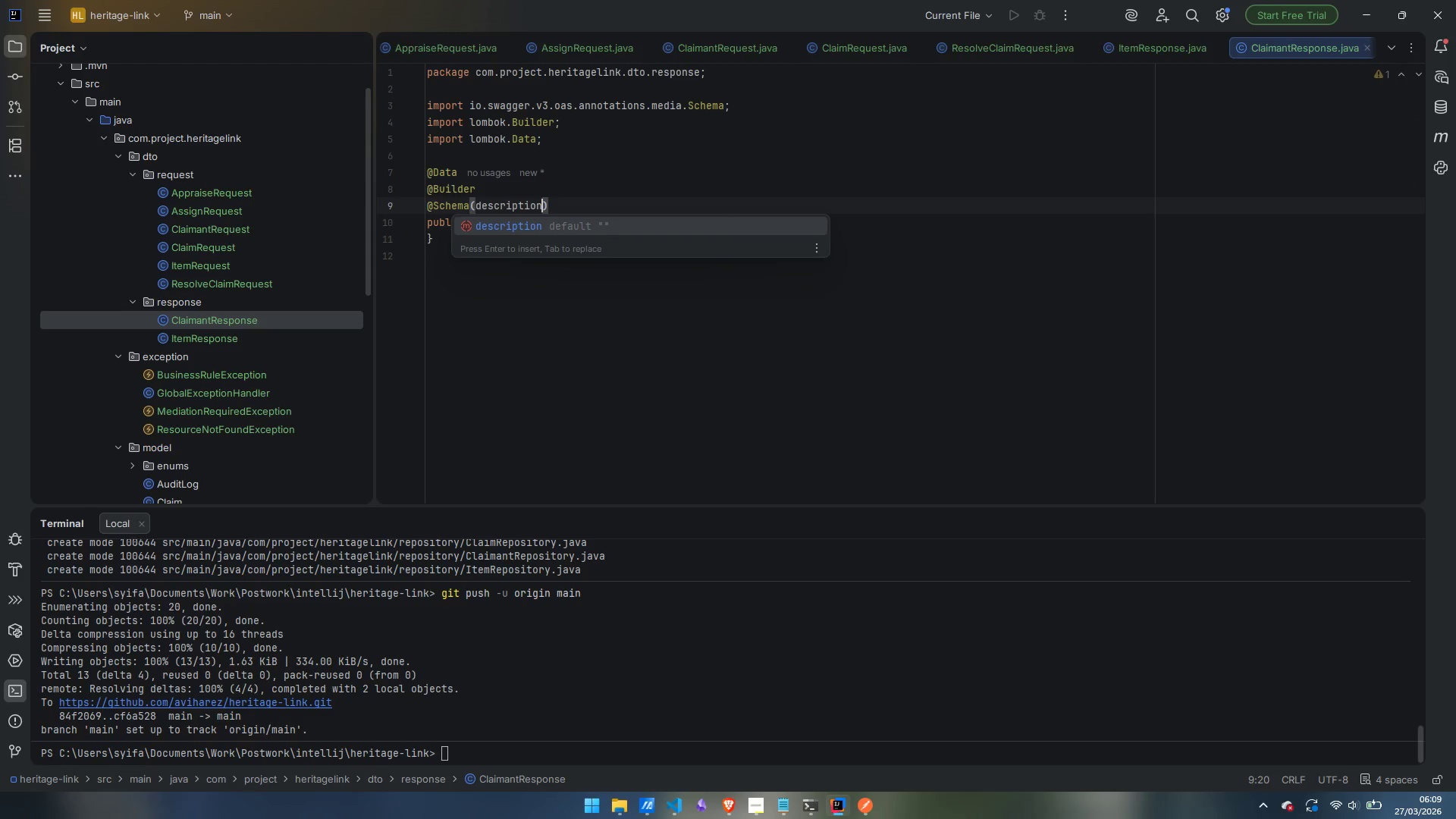 
key(Enter)
 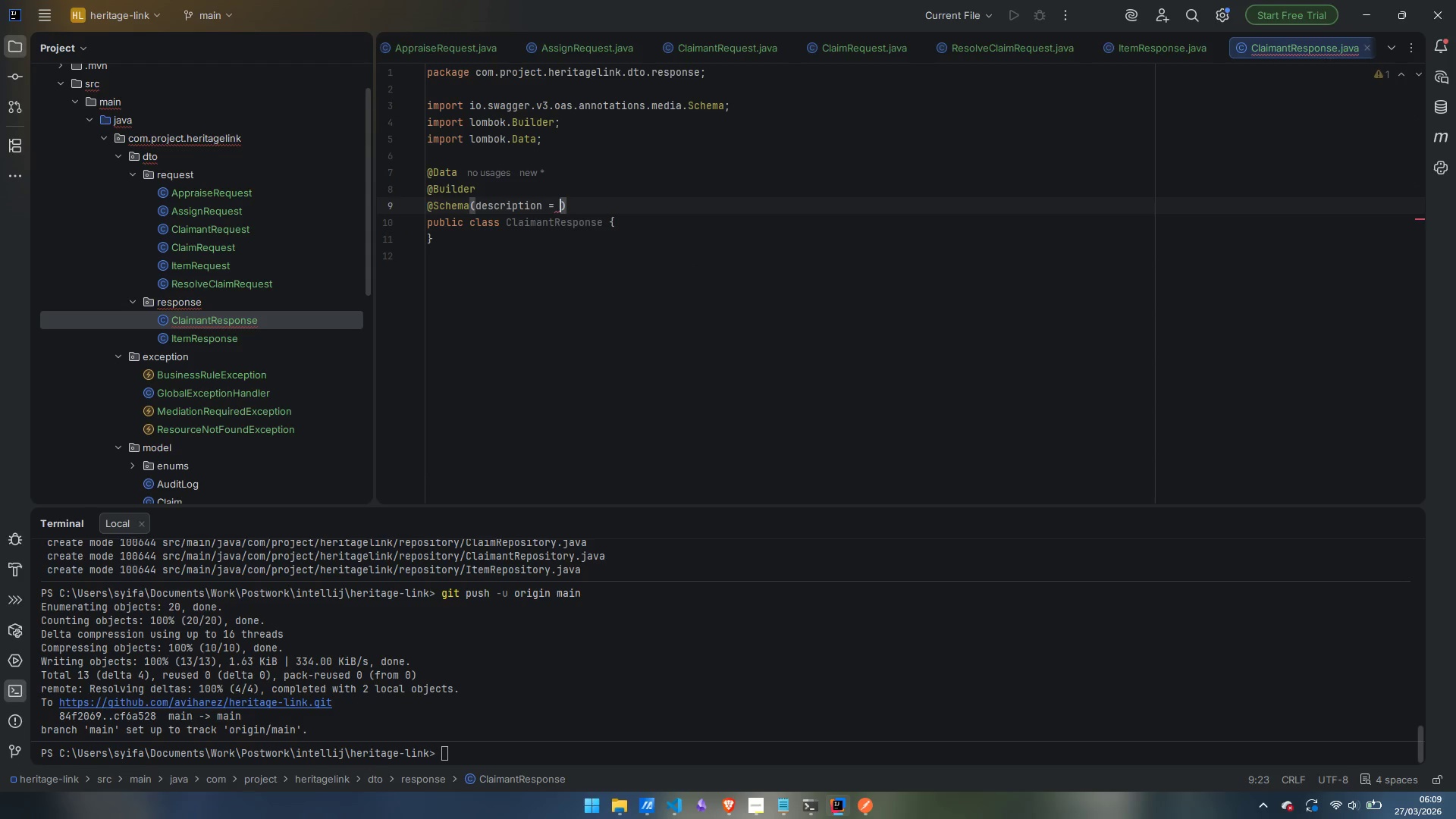 
type("Registee)
key(Backspace)
type(red famul)
key(Backspace)
key(Backspace)
type(ily member or beneficiary)
 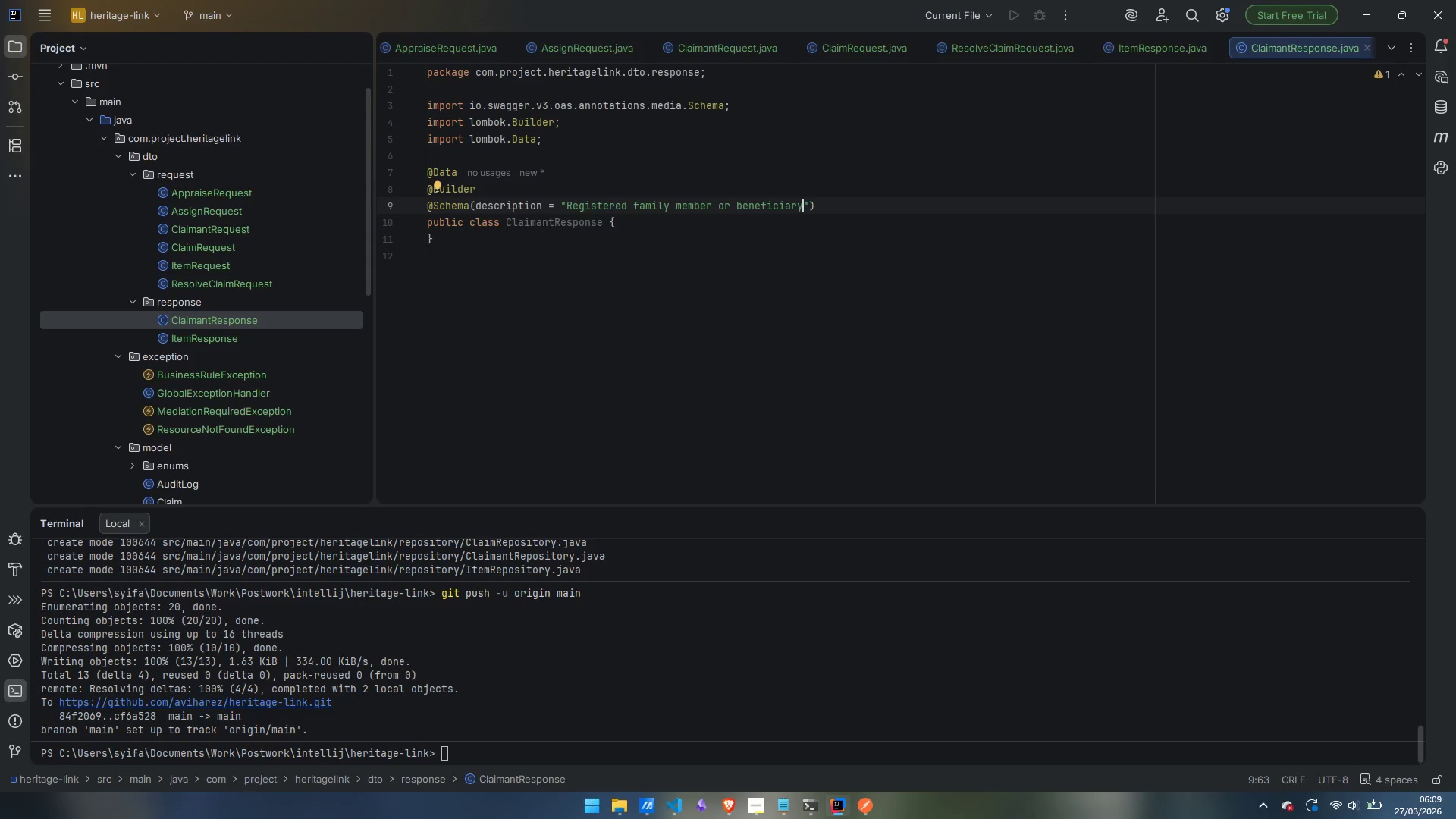 
key(ArrowDown)
 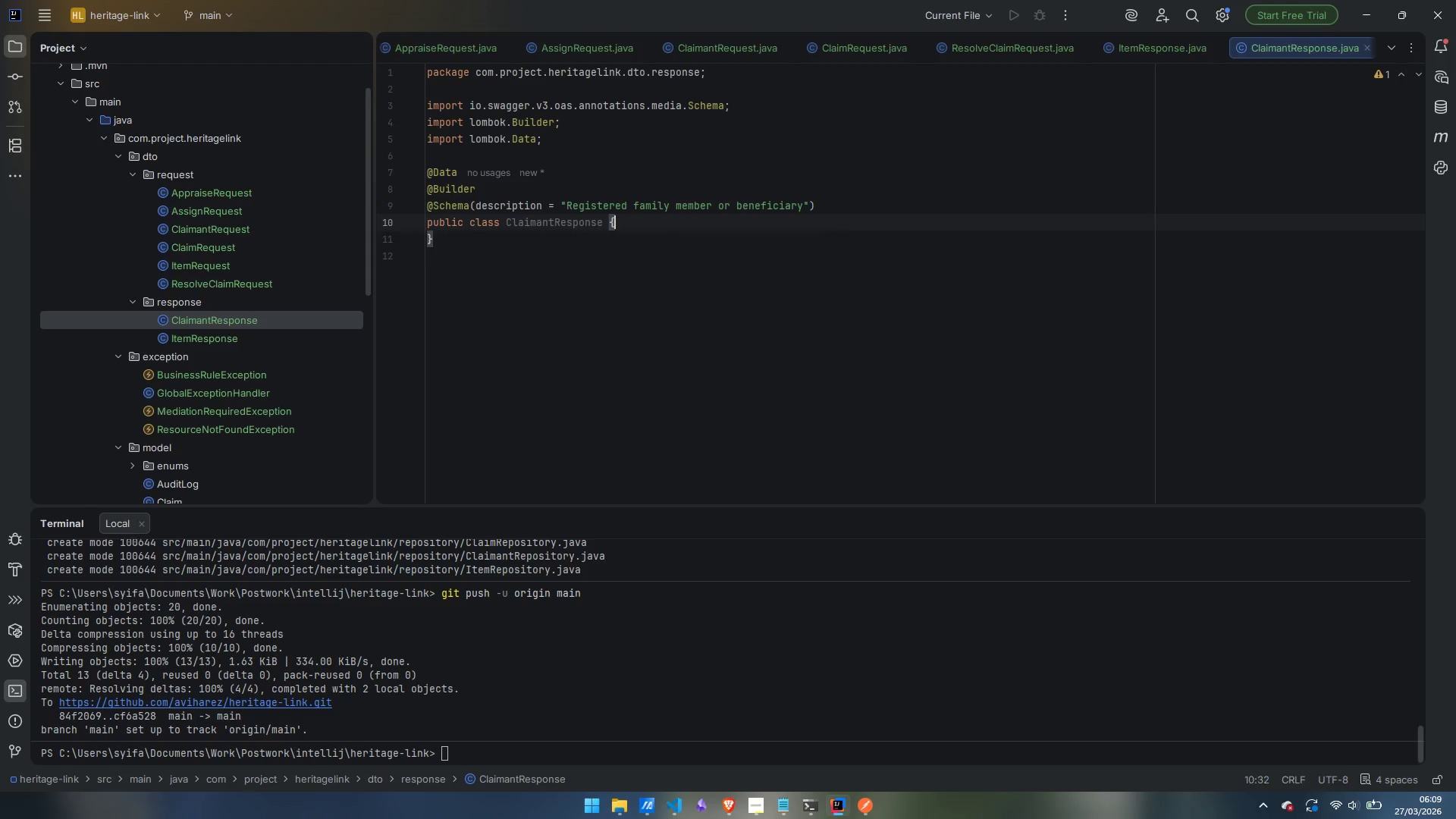 
key(Enter)
 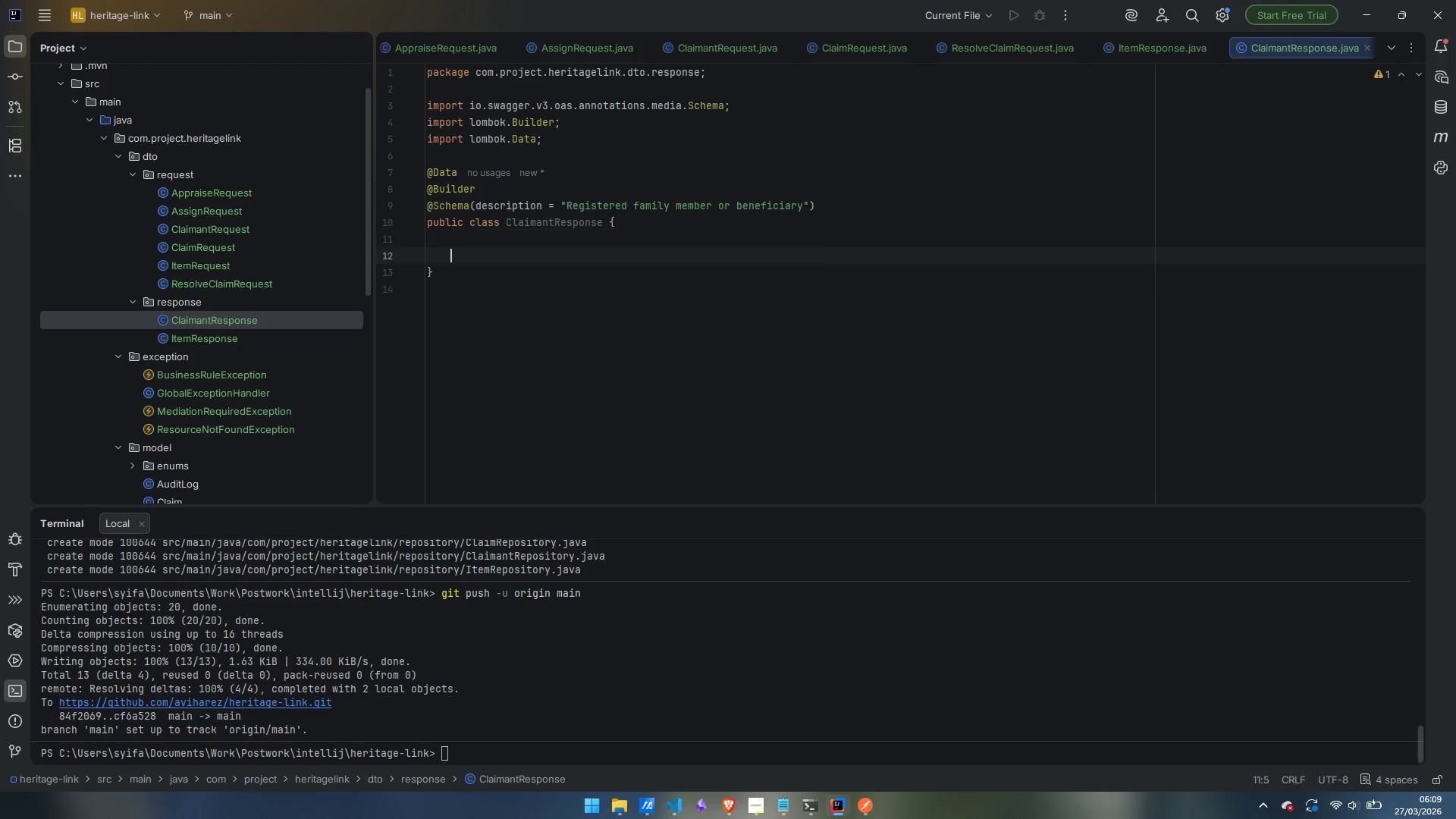 
key(Enter)
 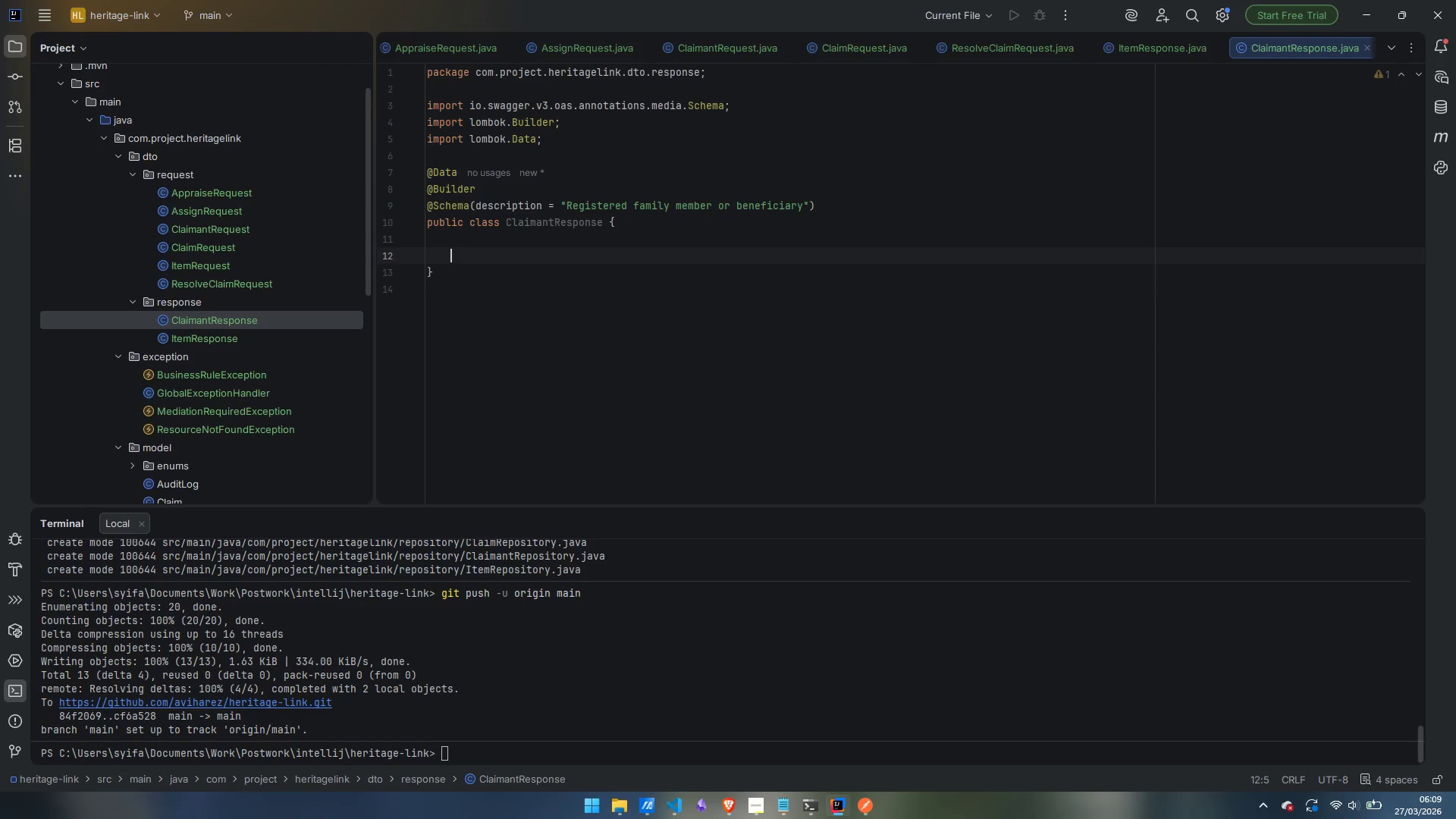 
key(Enter)
 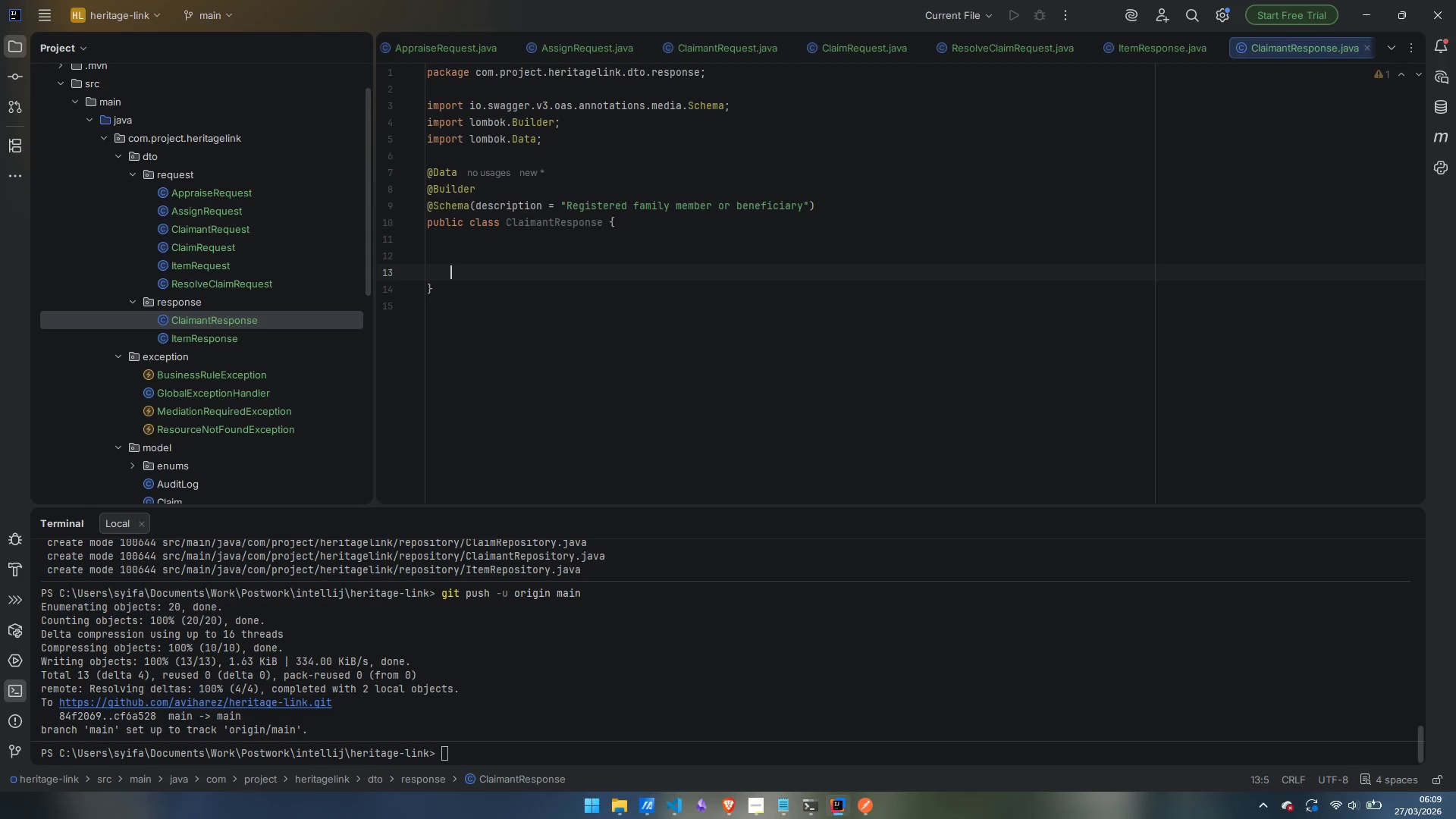 
key(ArrowUp)
 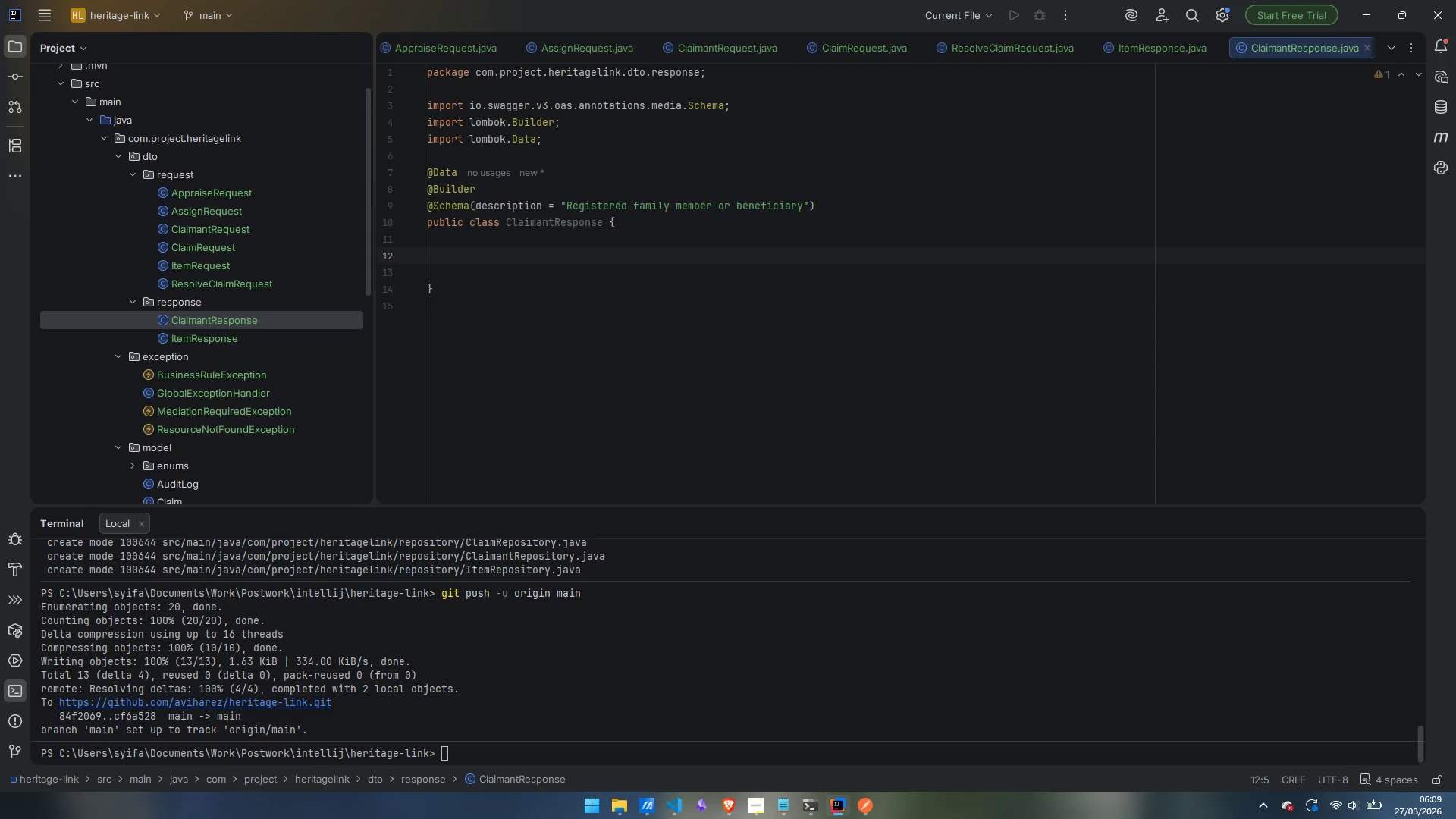 
type(private Long id;)
 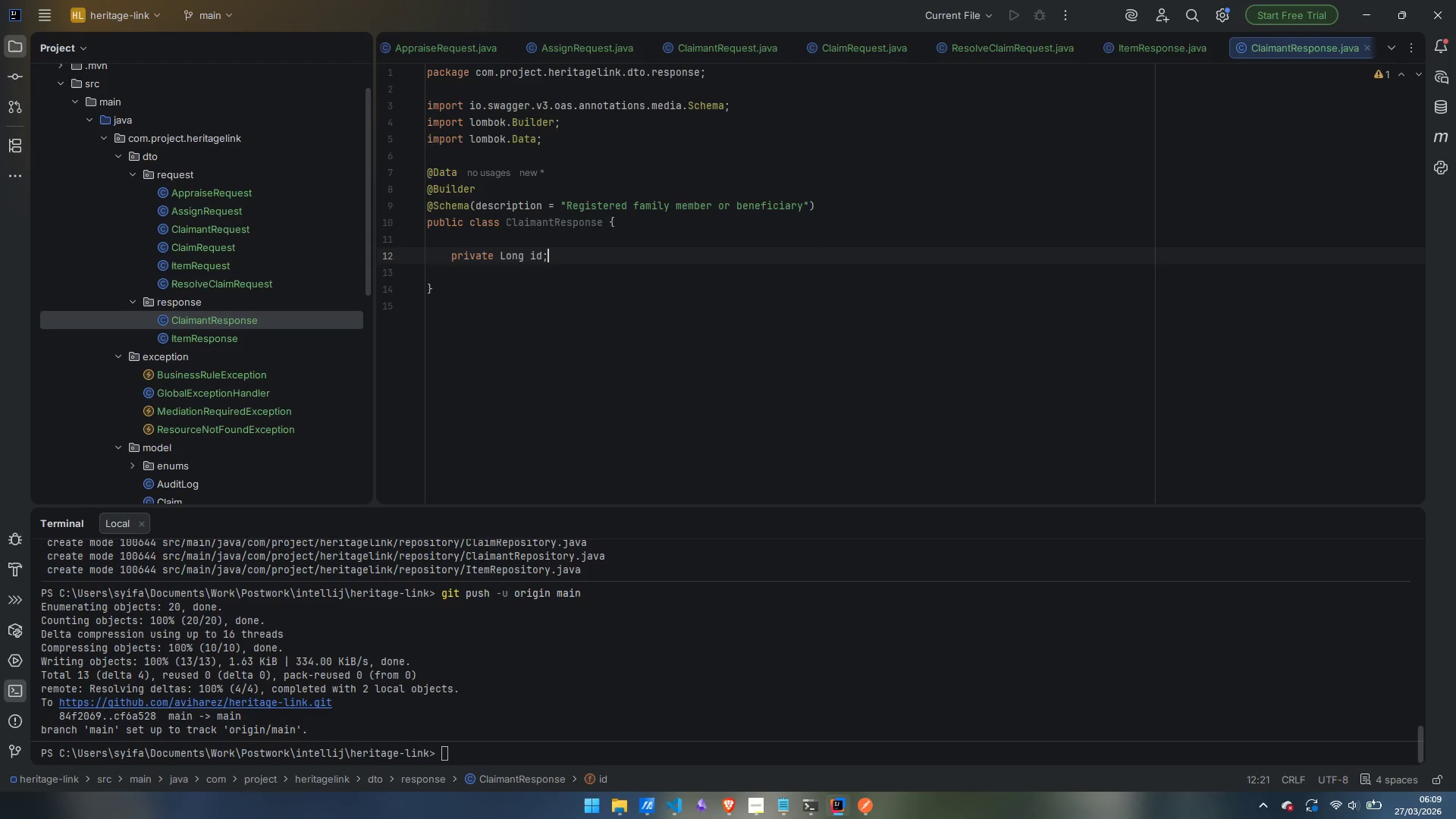 
key(Enter)
 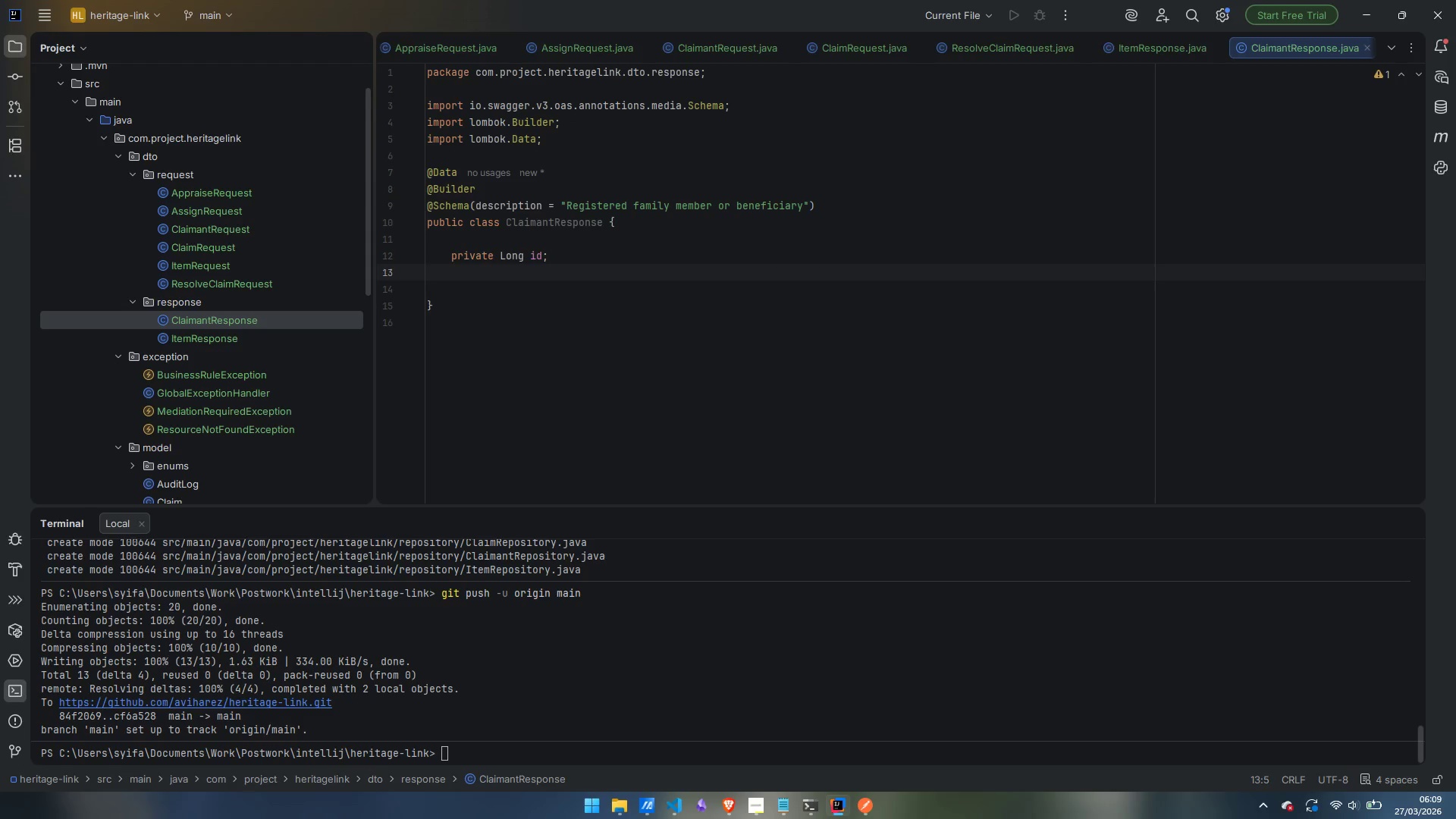 
type(private String firma)
key(Backspace)
key(Backspace)
type(stNamel)
 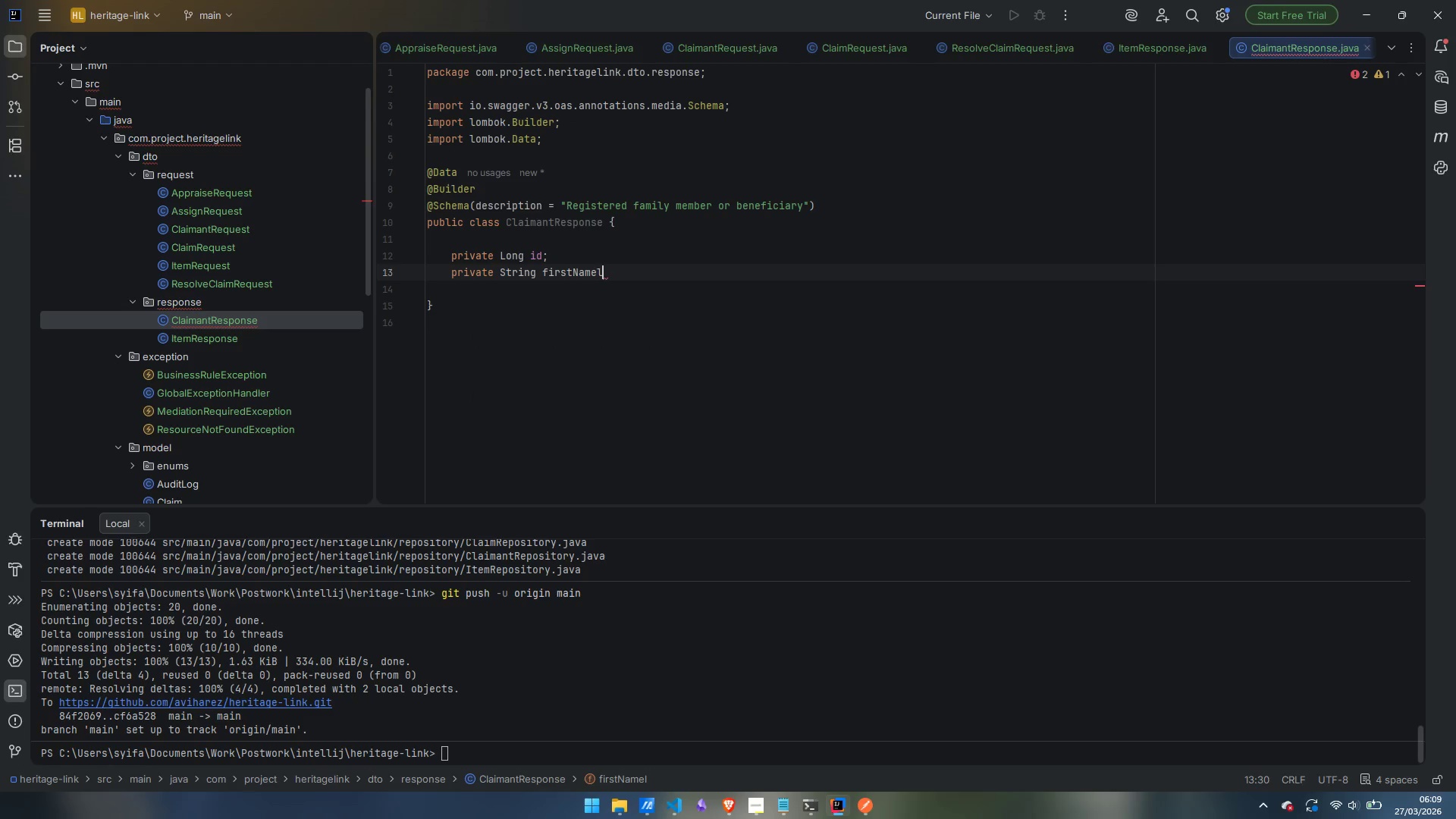 
key(Enter)
 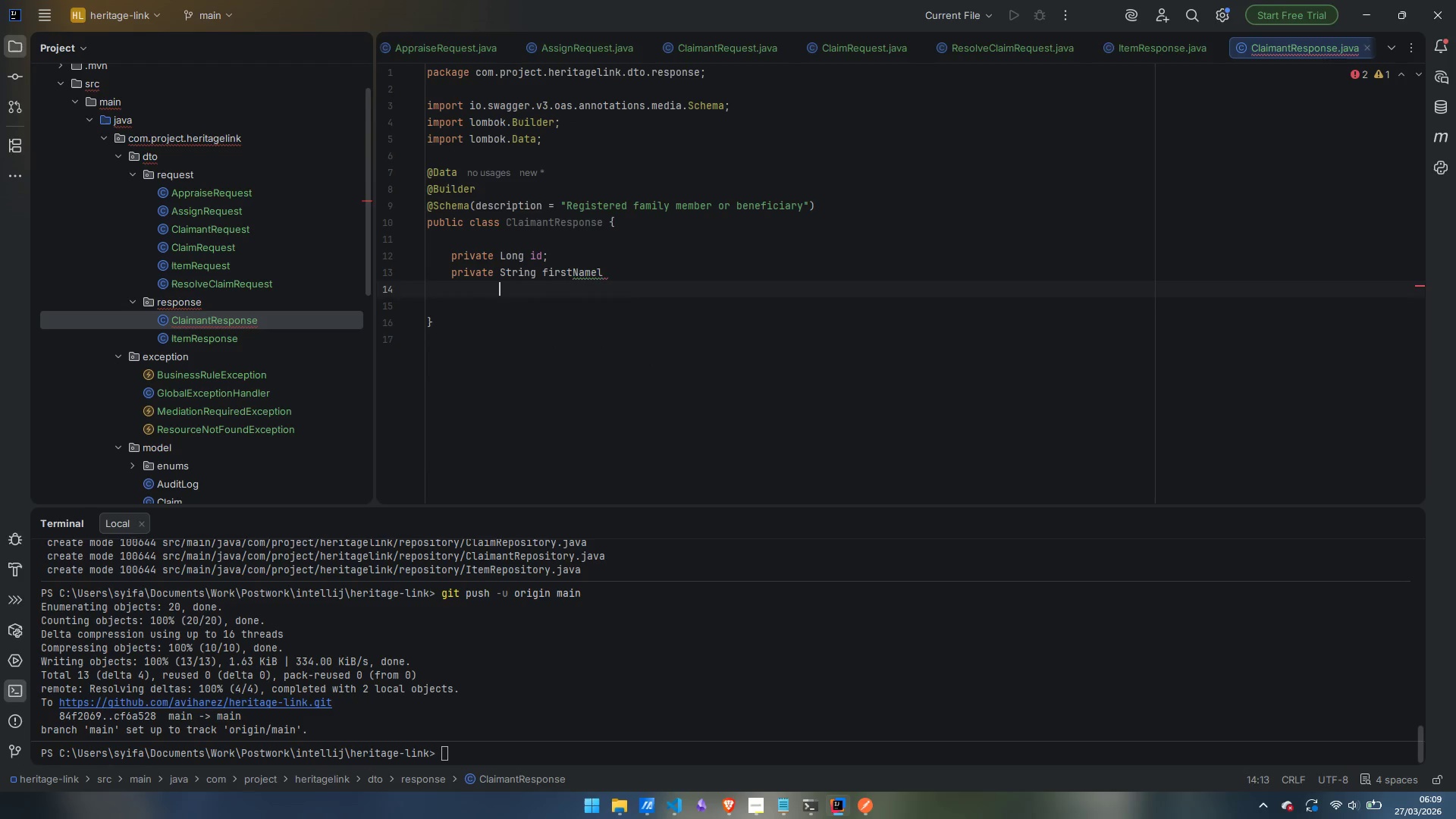 
key(Backspace)
 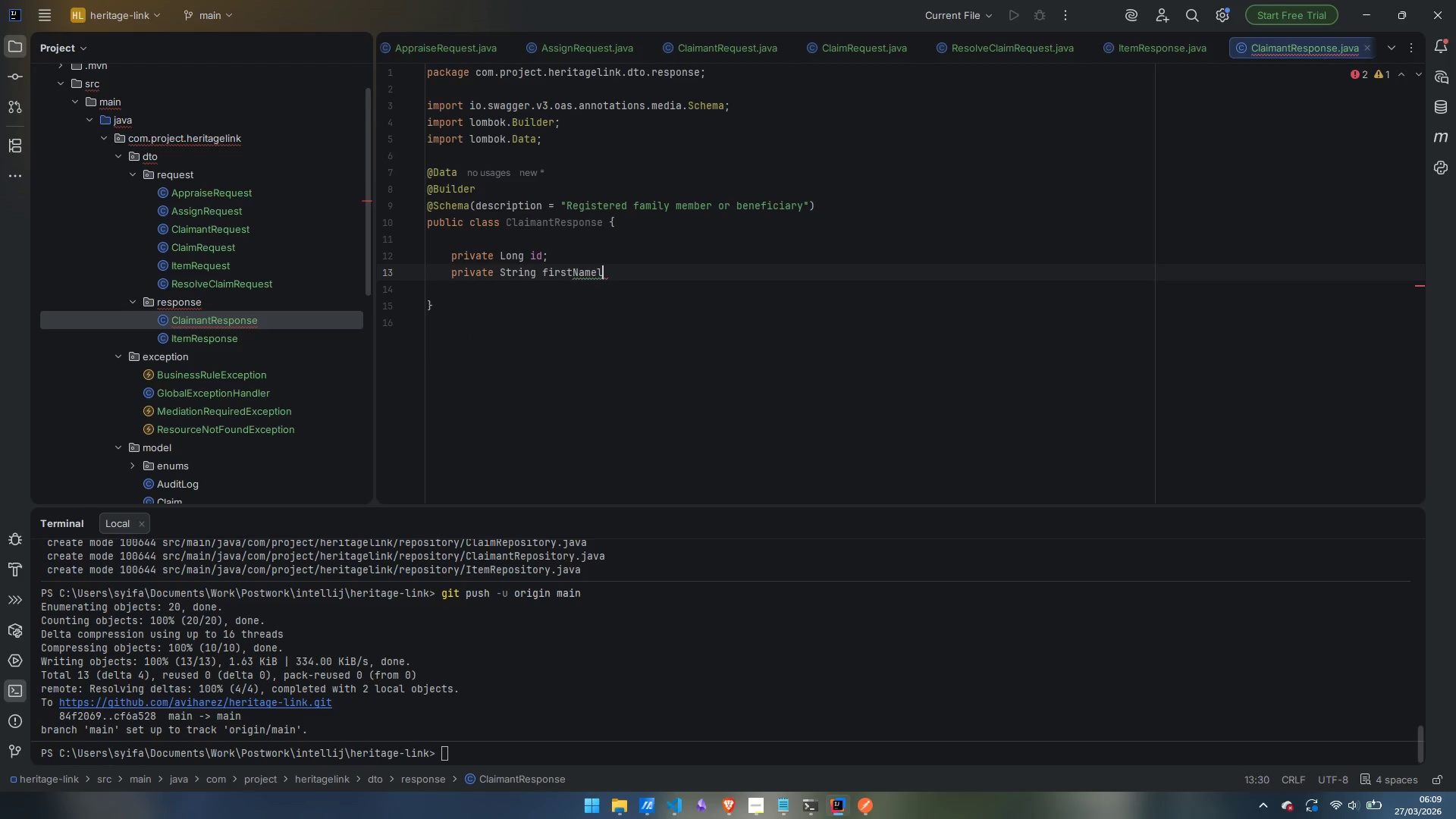 
key(Control+ControlLeft)
 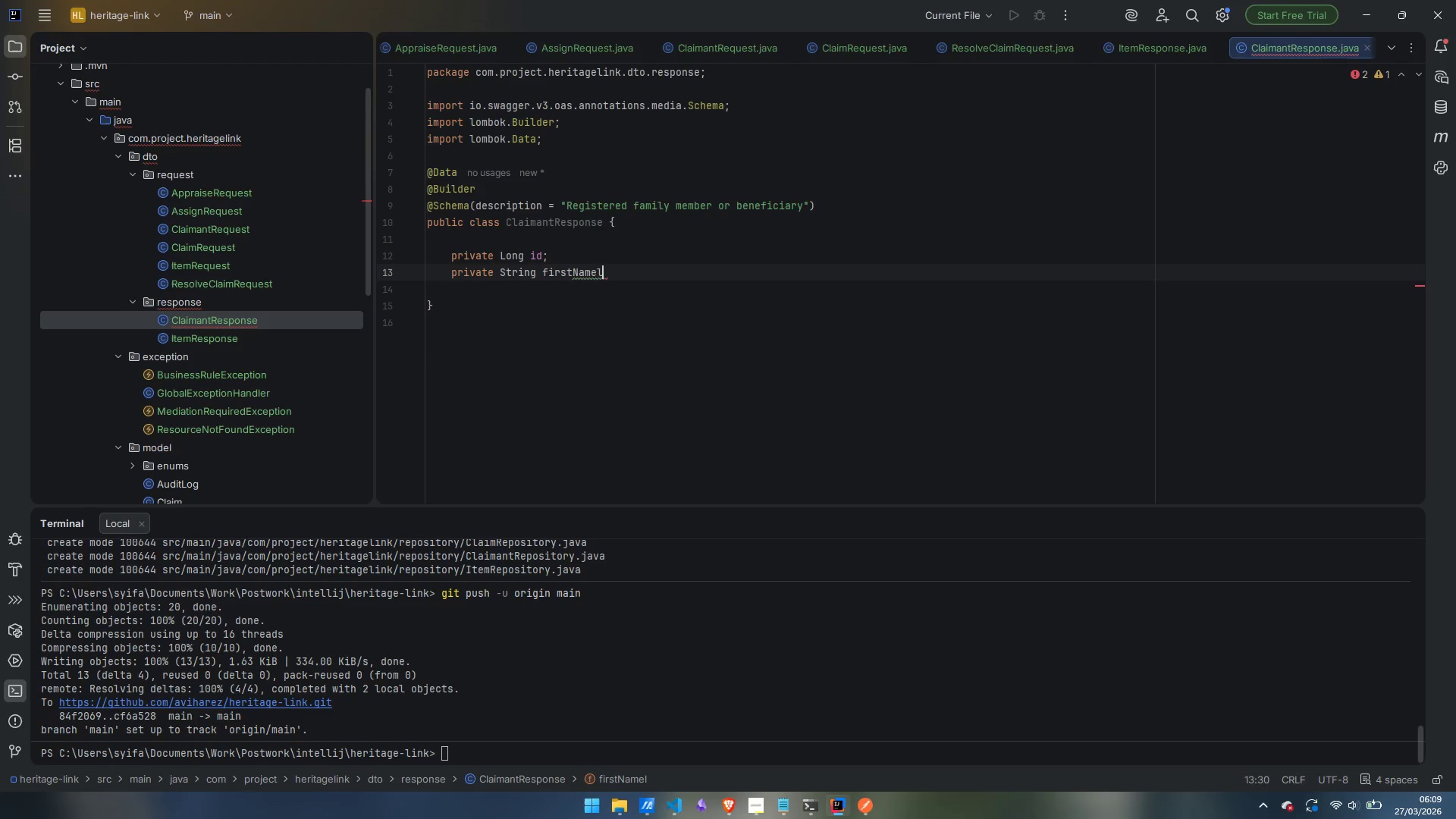 
key(Backspace)
 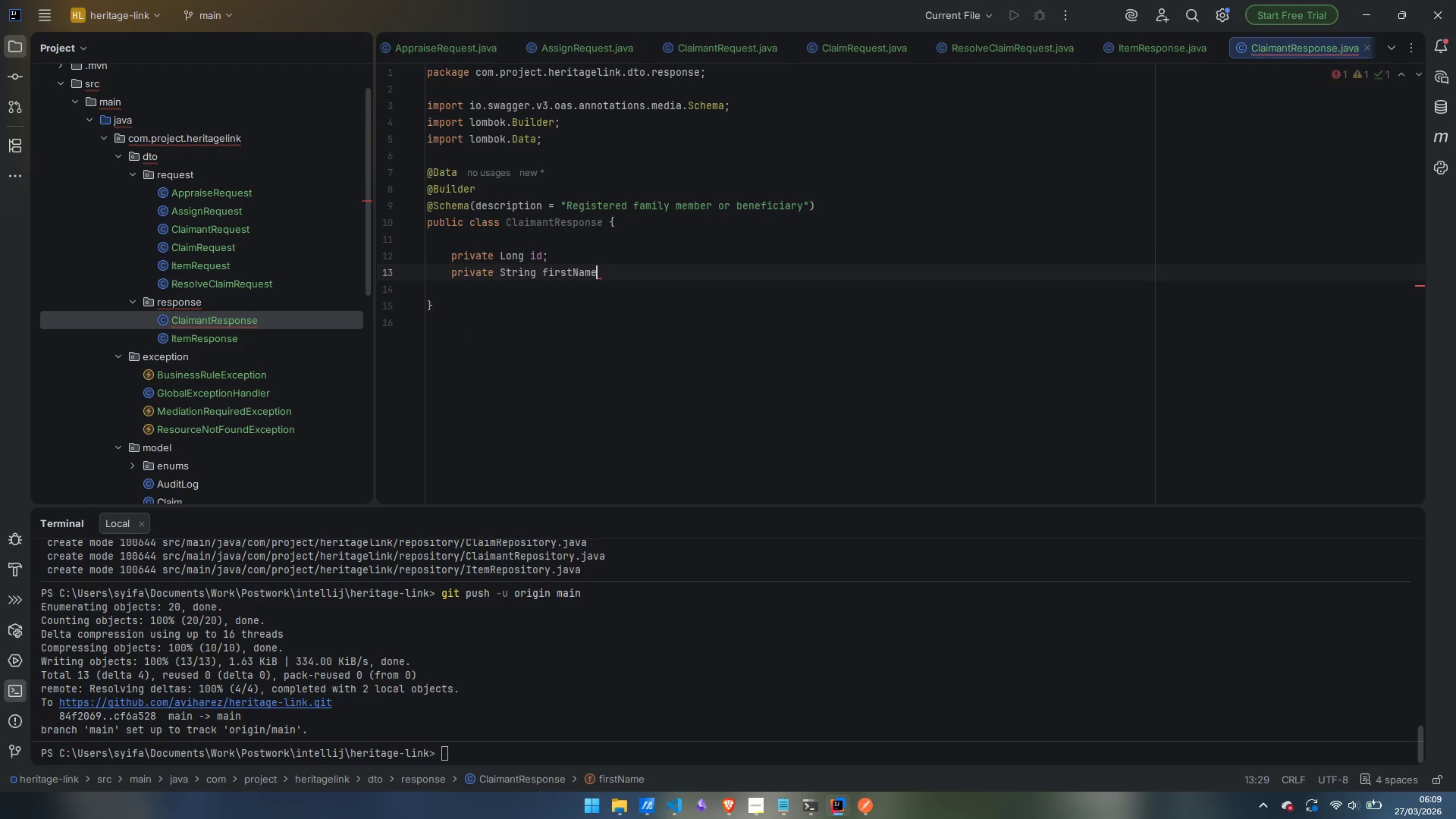 
key(Semicolon)
 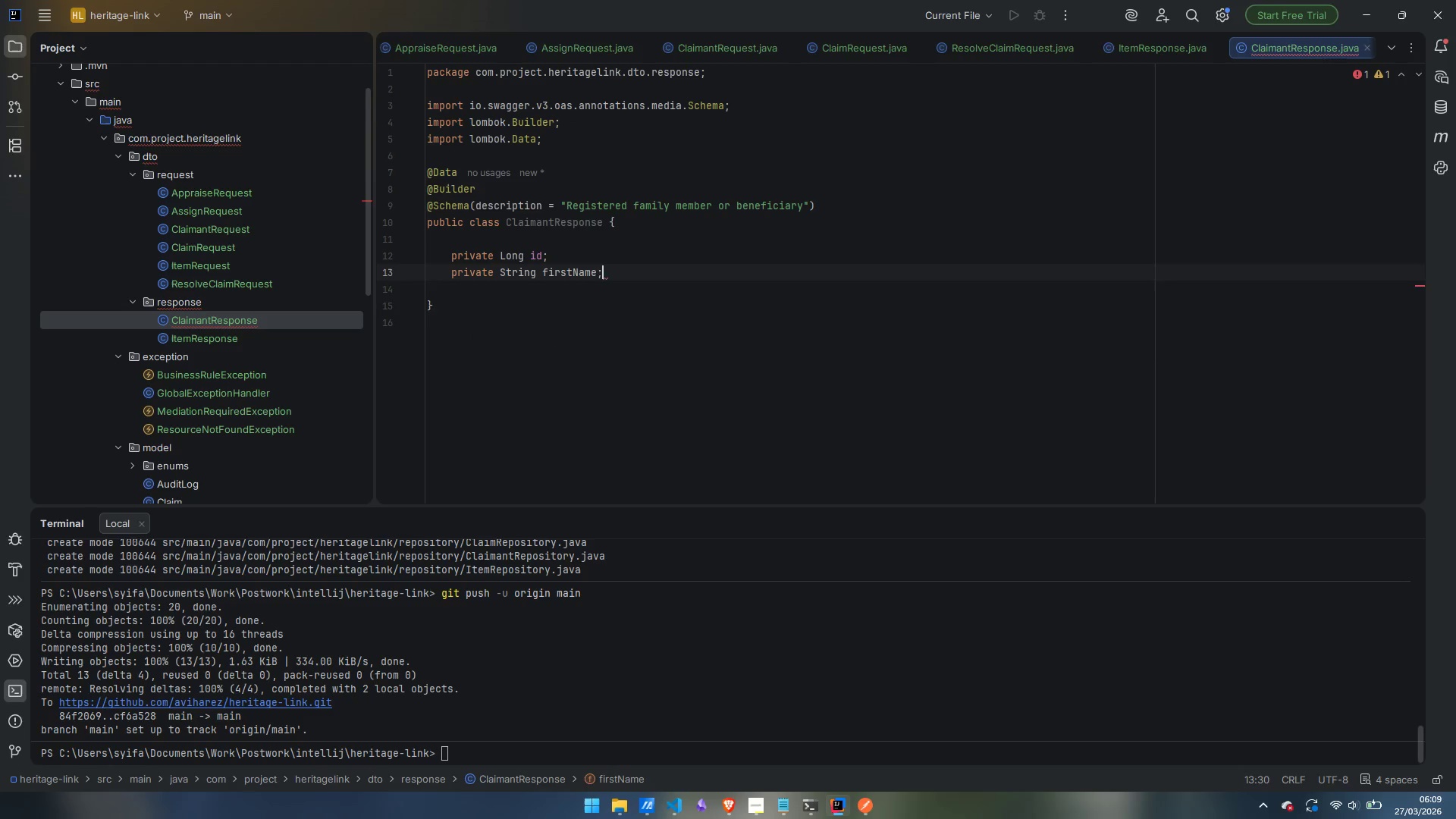 
key(Enter)
 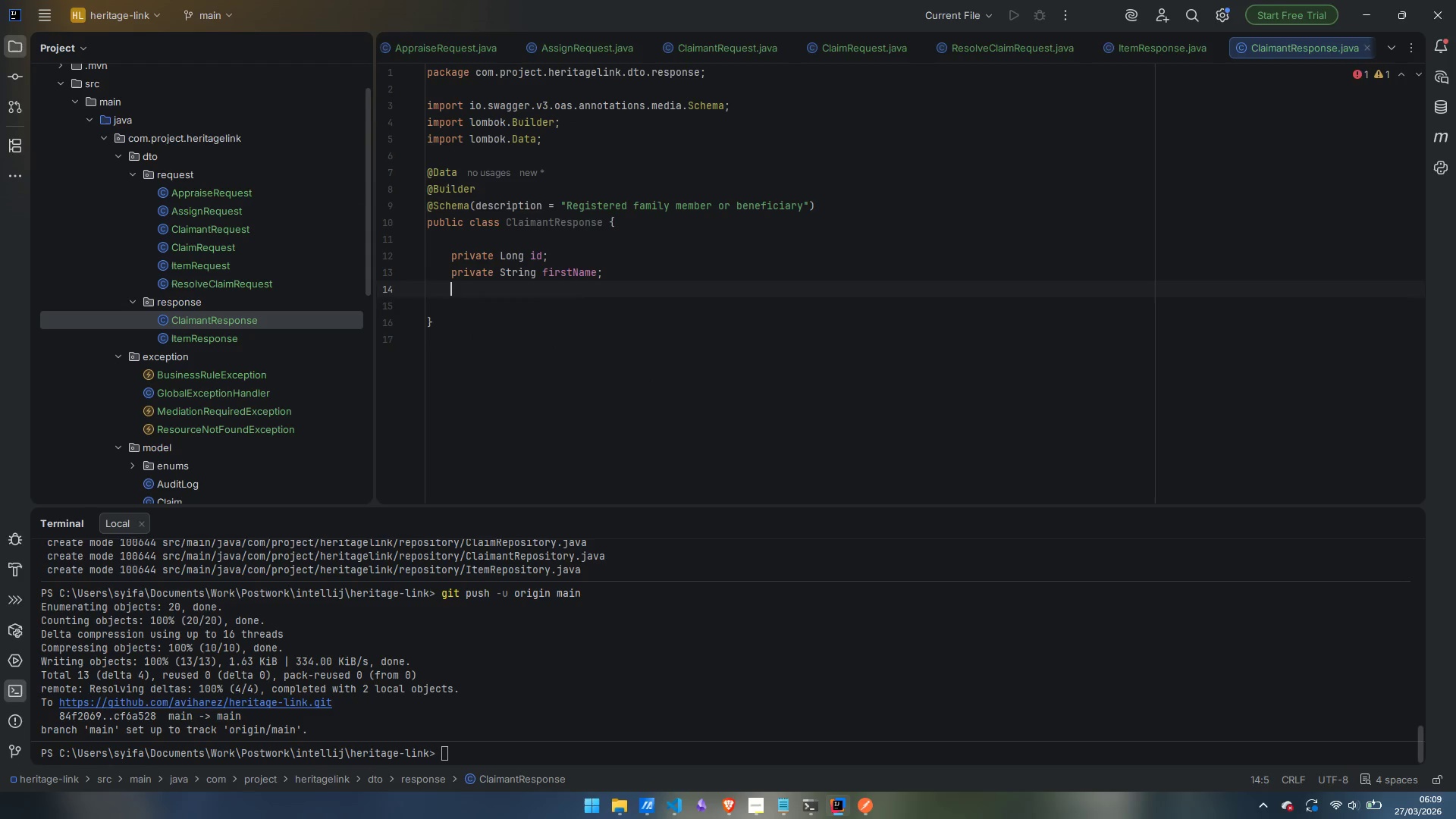 
type(private String lastName;)
 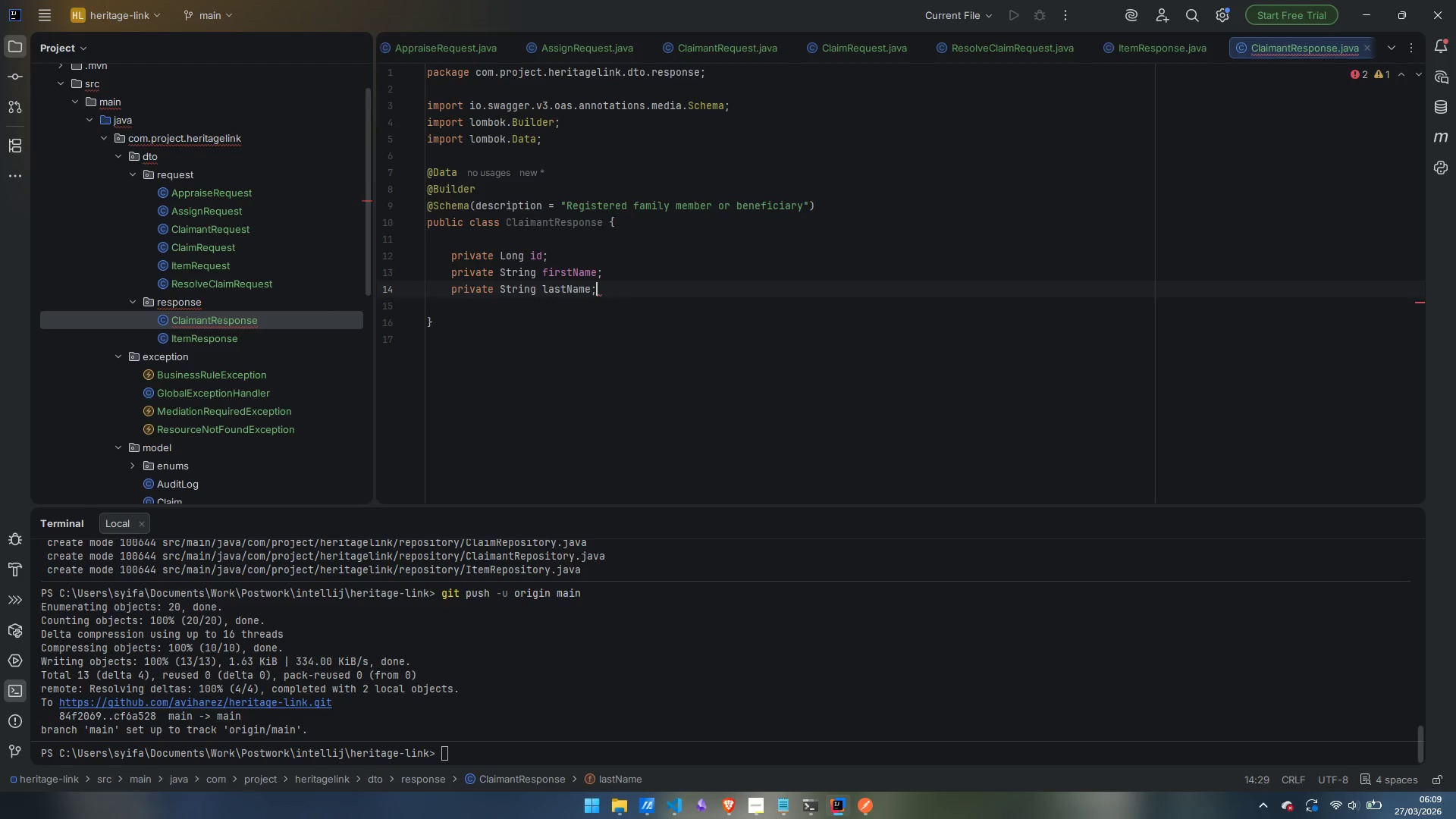 
key(Enter)
 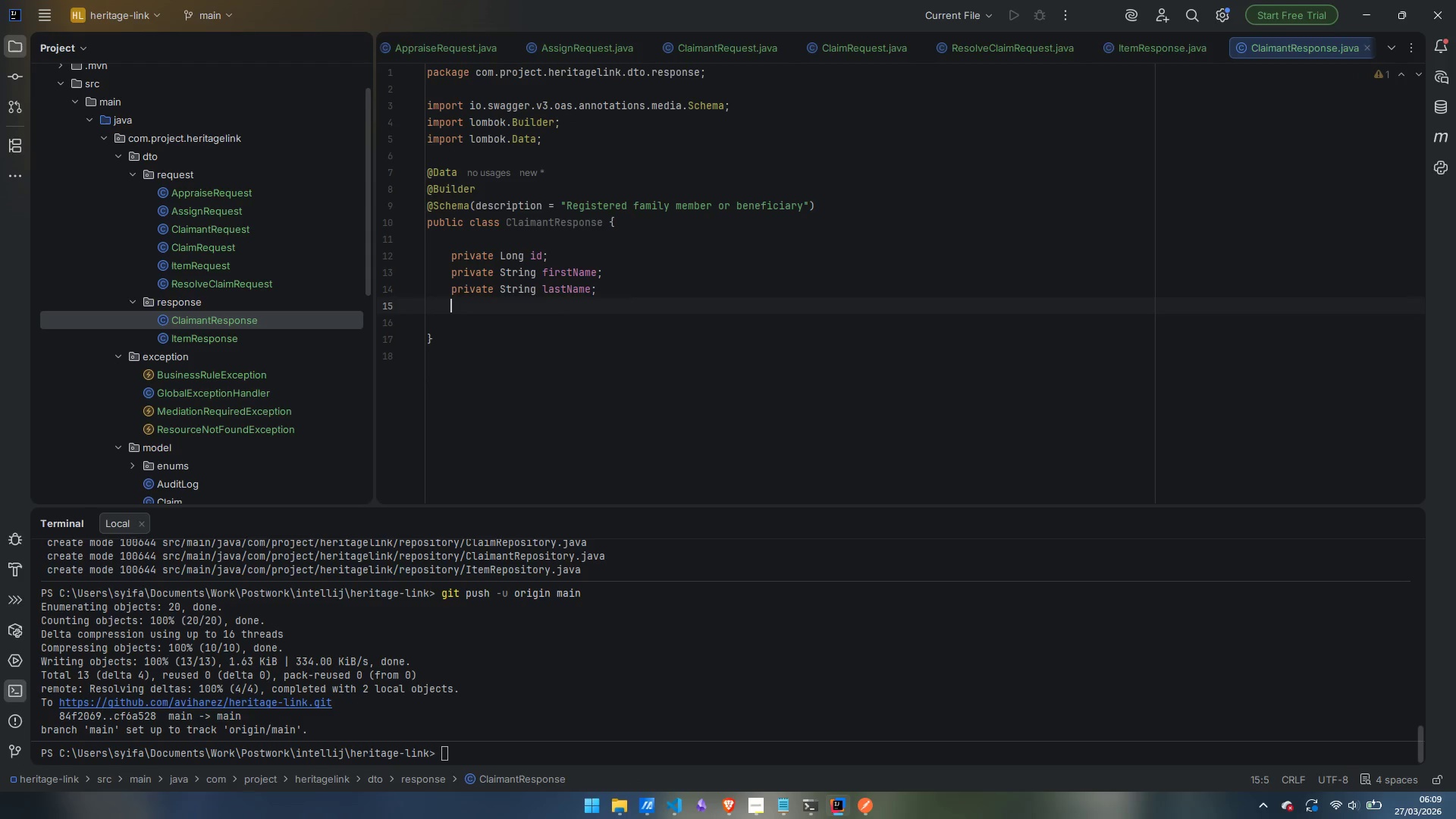 
type(privaete )
key(Backspace)
key(Backspace)
key(Backspace)
key(Backspace)
type(at)
key(Backspace)
key(Backspace)
key(Backspace)
key(Backspace)
type(vate String email;)
 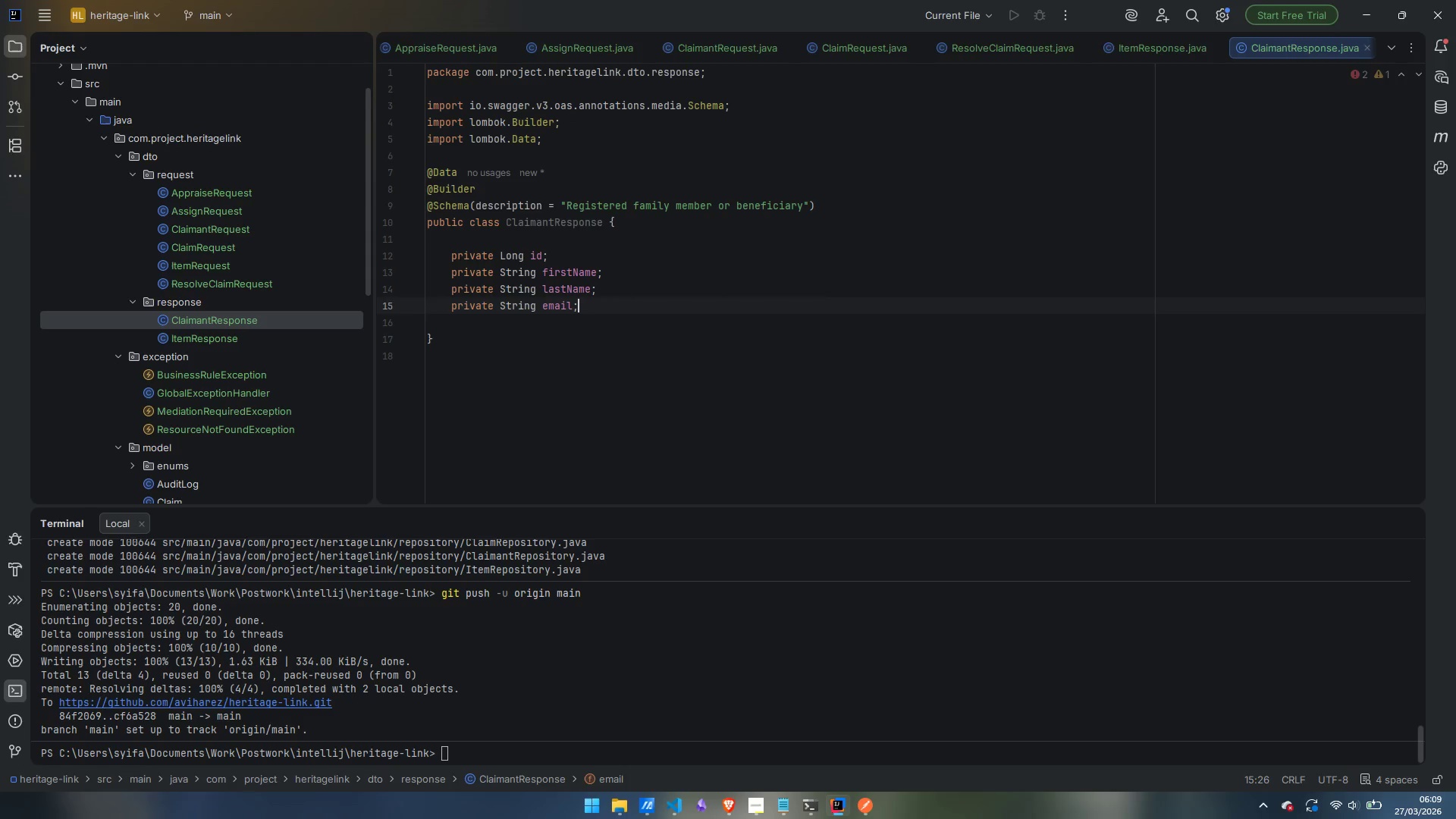 
key(Enter)
 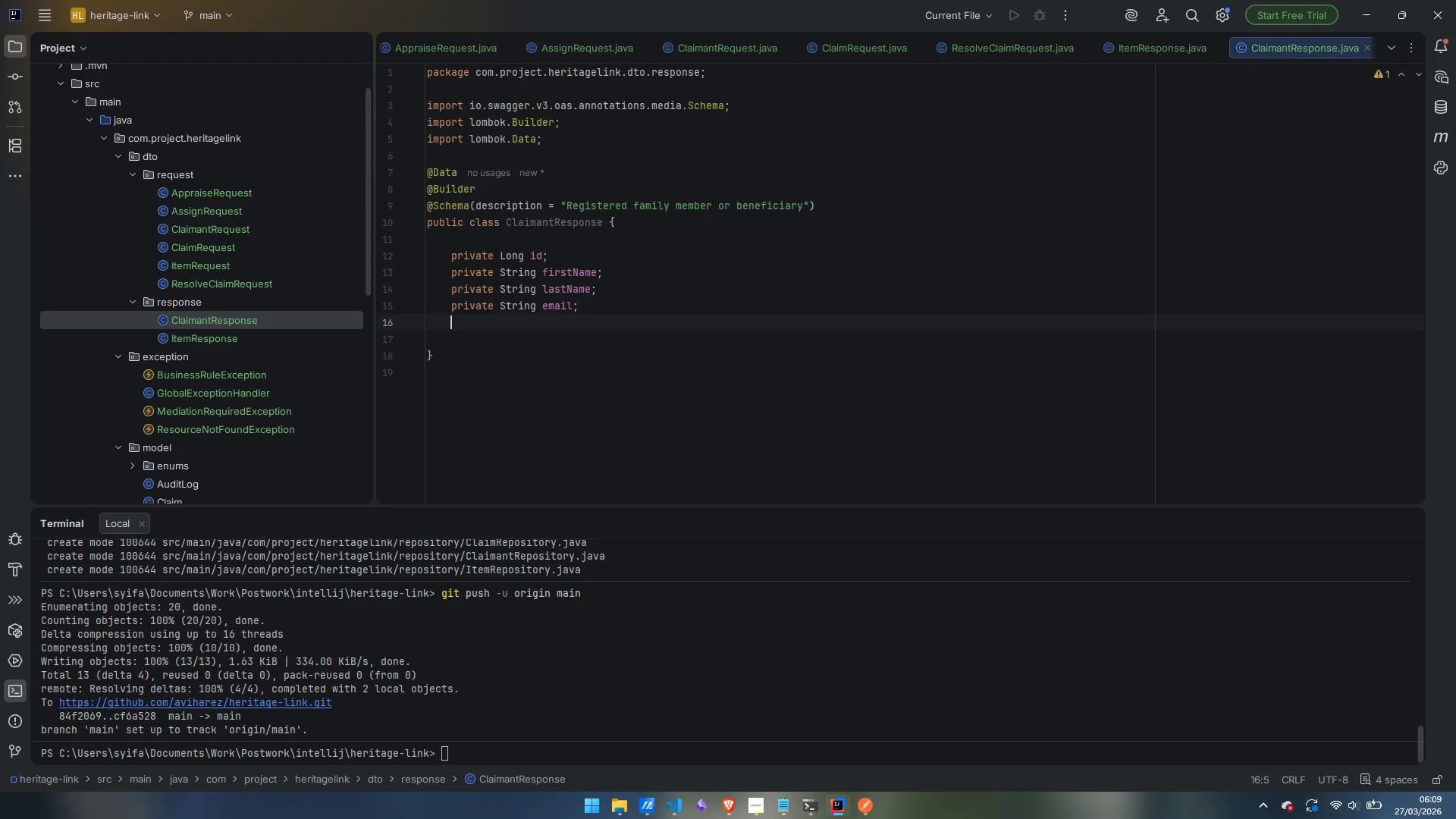 
type(private String phone;)
 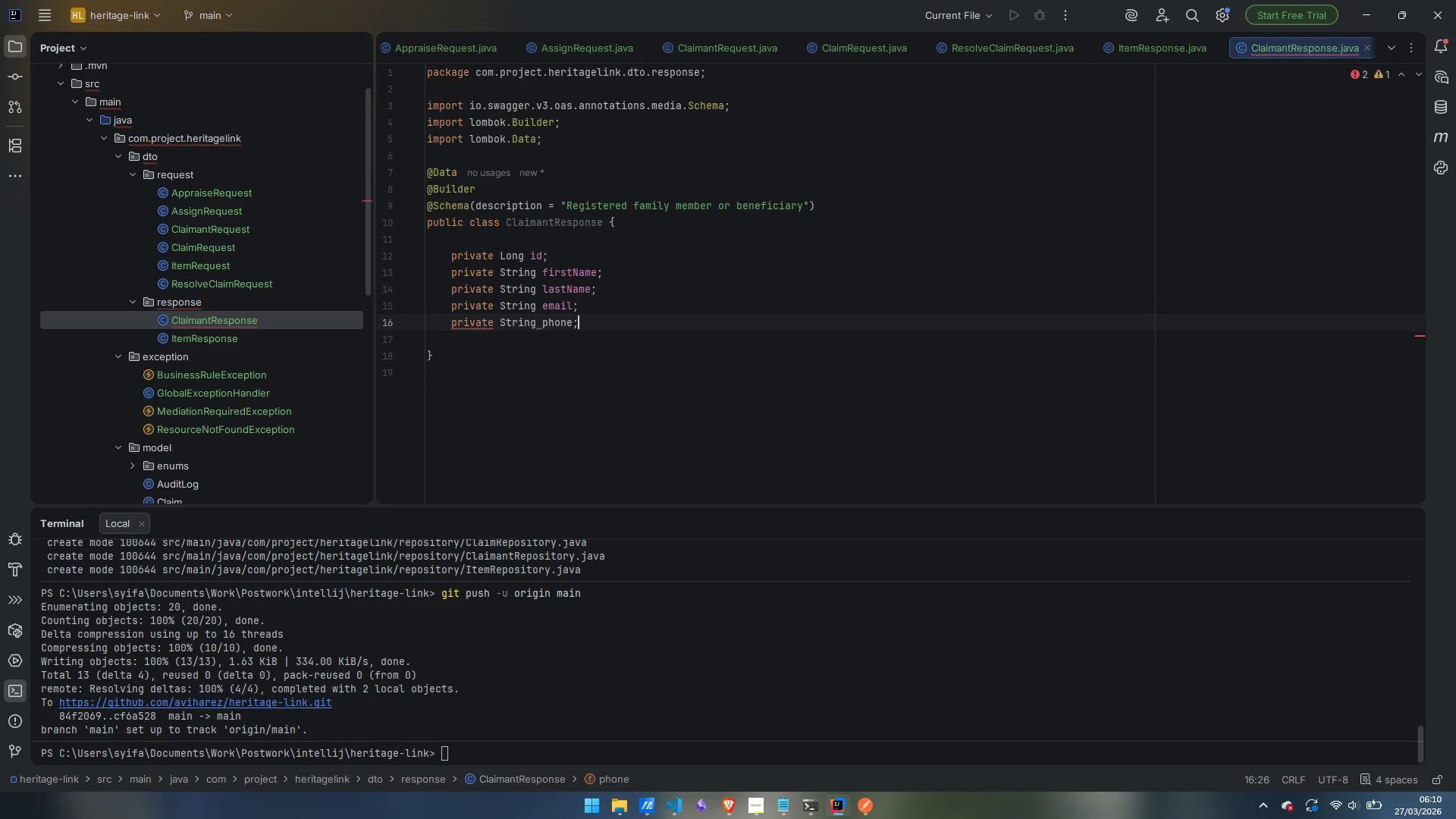 
key(Enter)
 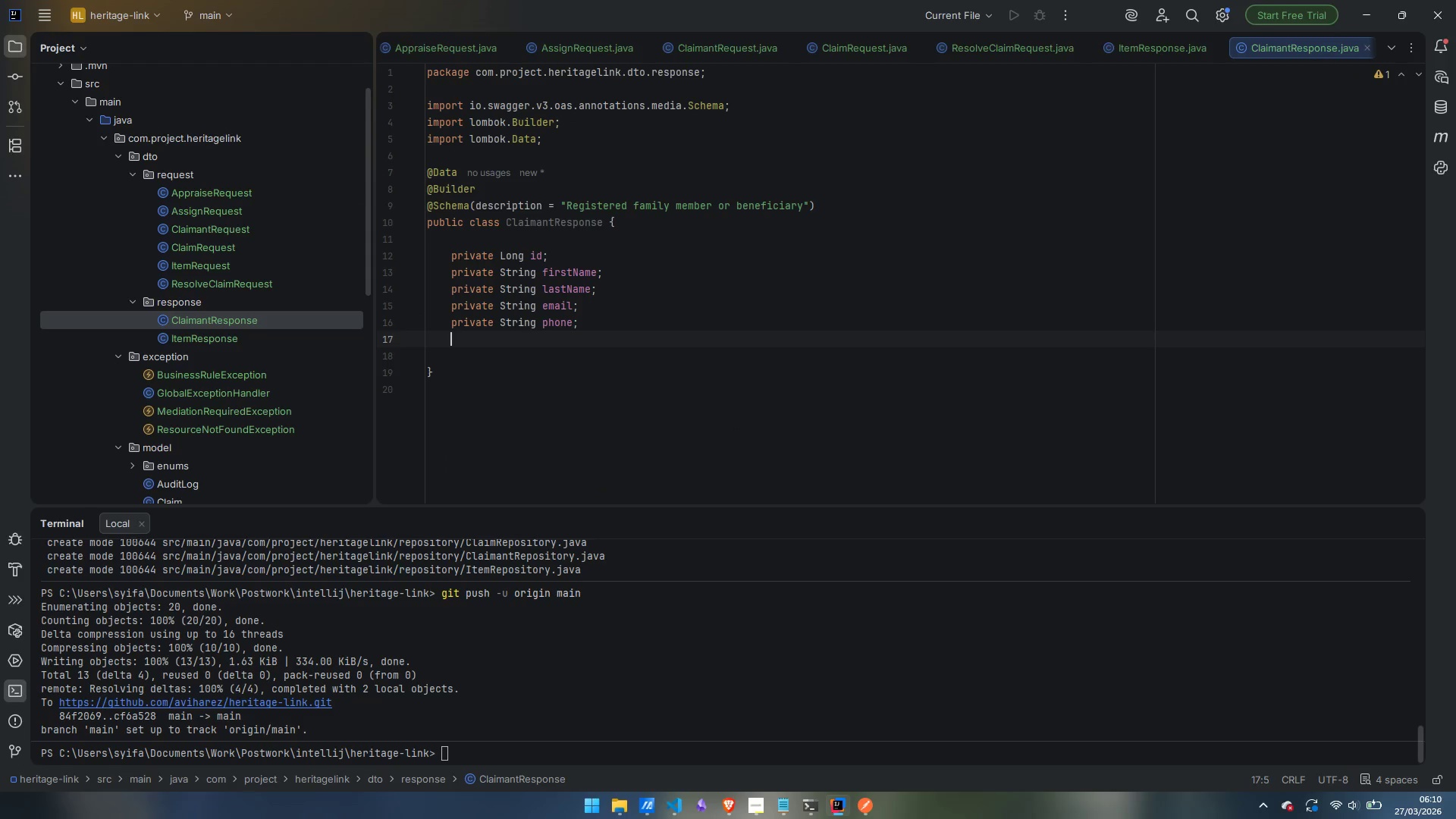 
type(private String relationship;)
 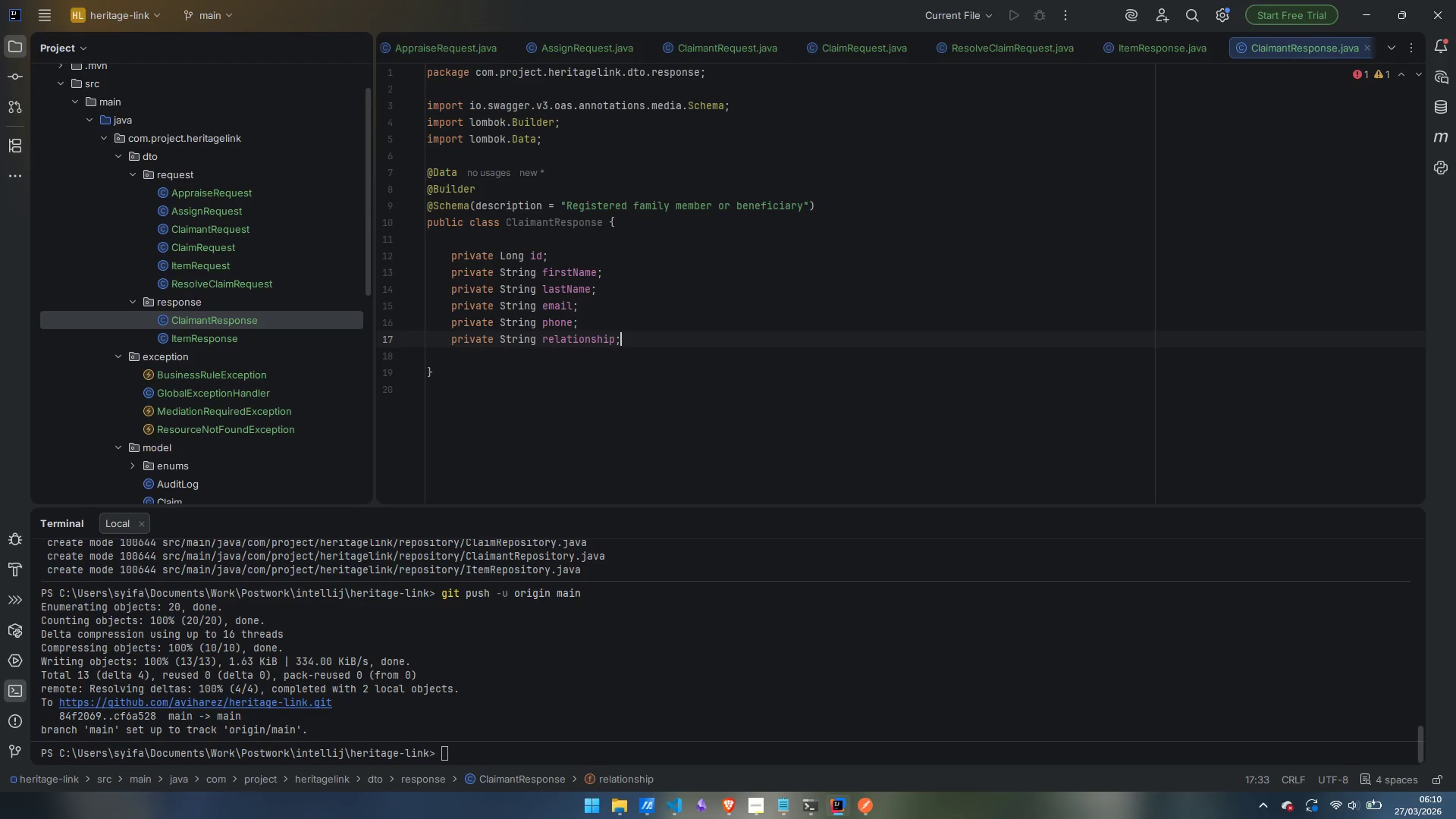 
key(Enter)
 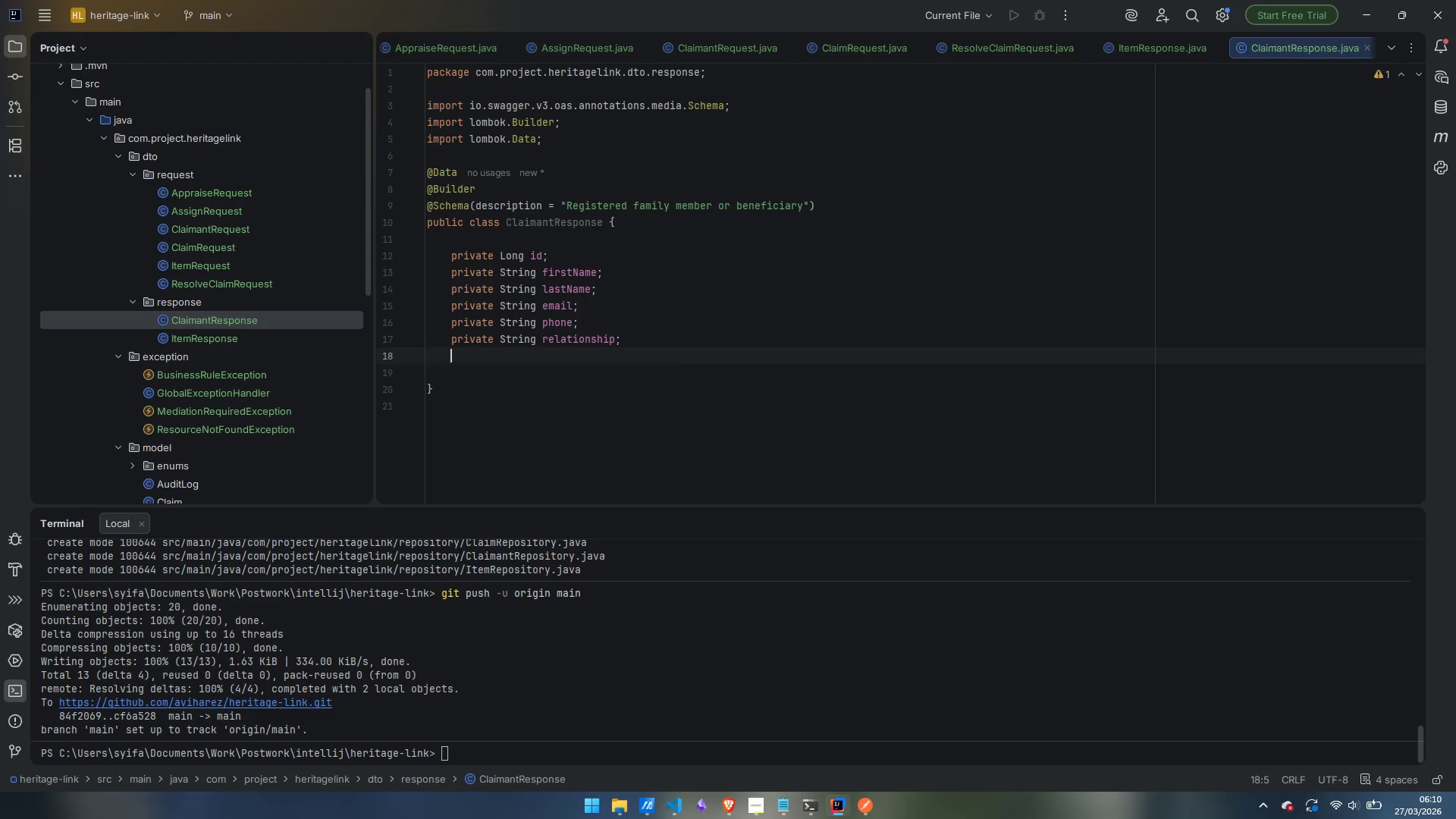 
type(praiv)
key(Backspace)
key(Backspace)
key(Backspace)
type(va)
key(Backspace)
key(Backspace)
type(ivate Localdate)
key(Backspace)
key(Backspace)
key(Backspace)
key(Backspace)
type(DateTime)
 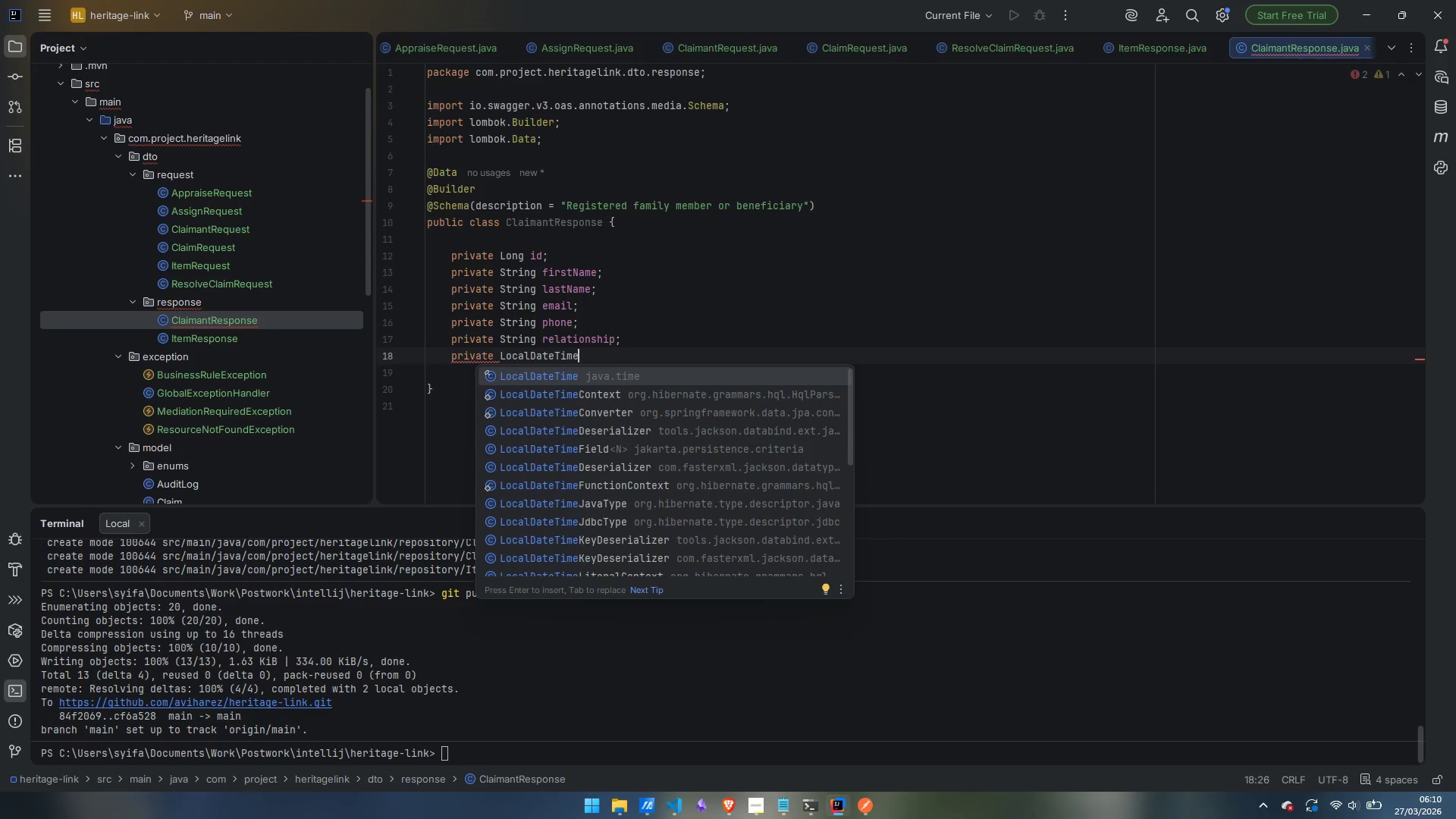 
key(Enter)
 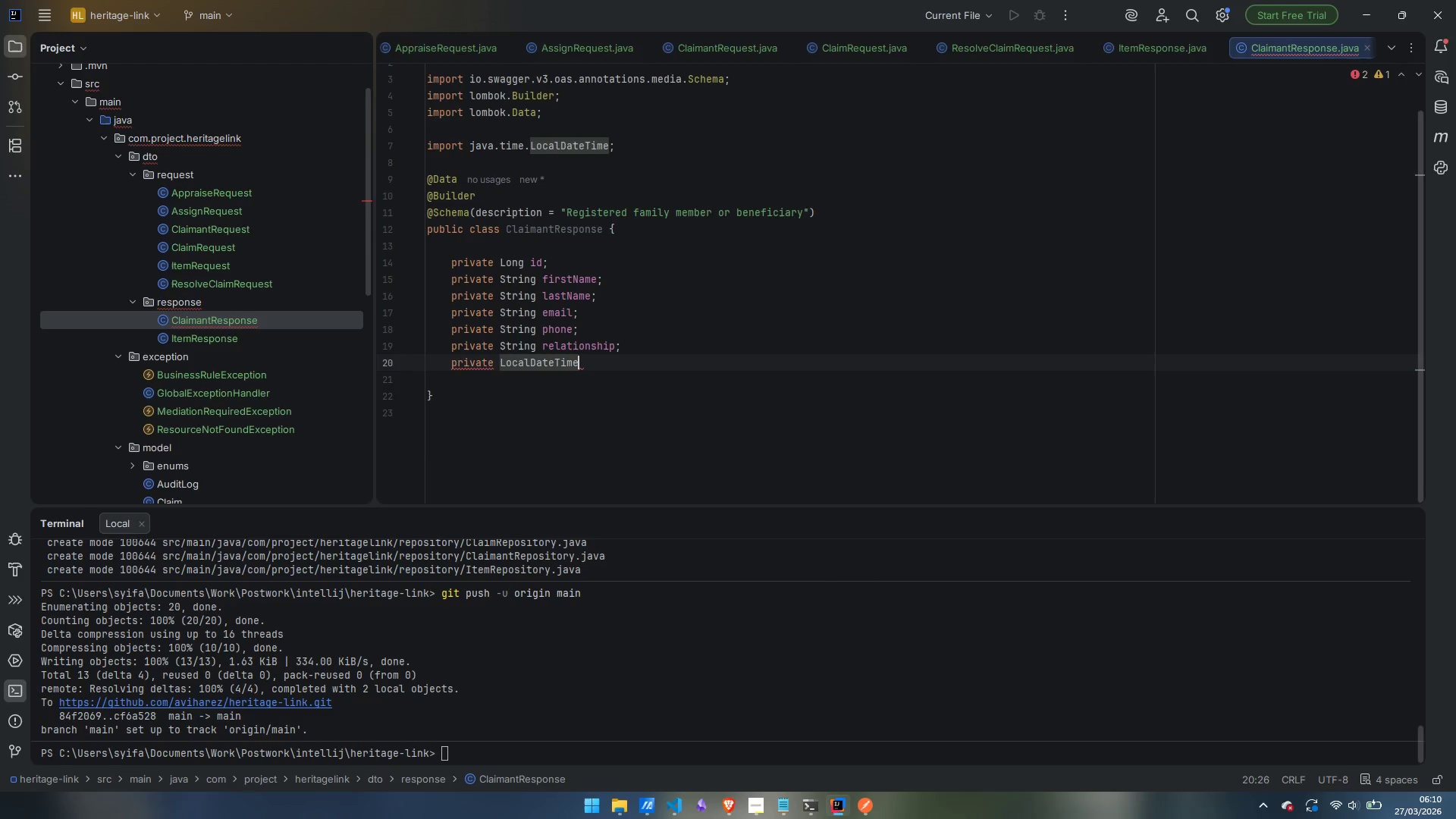 
type( creted)
key(Backspace)
key(Backspace)
key(Backspace)
type(atedAt;)
 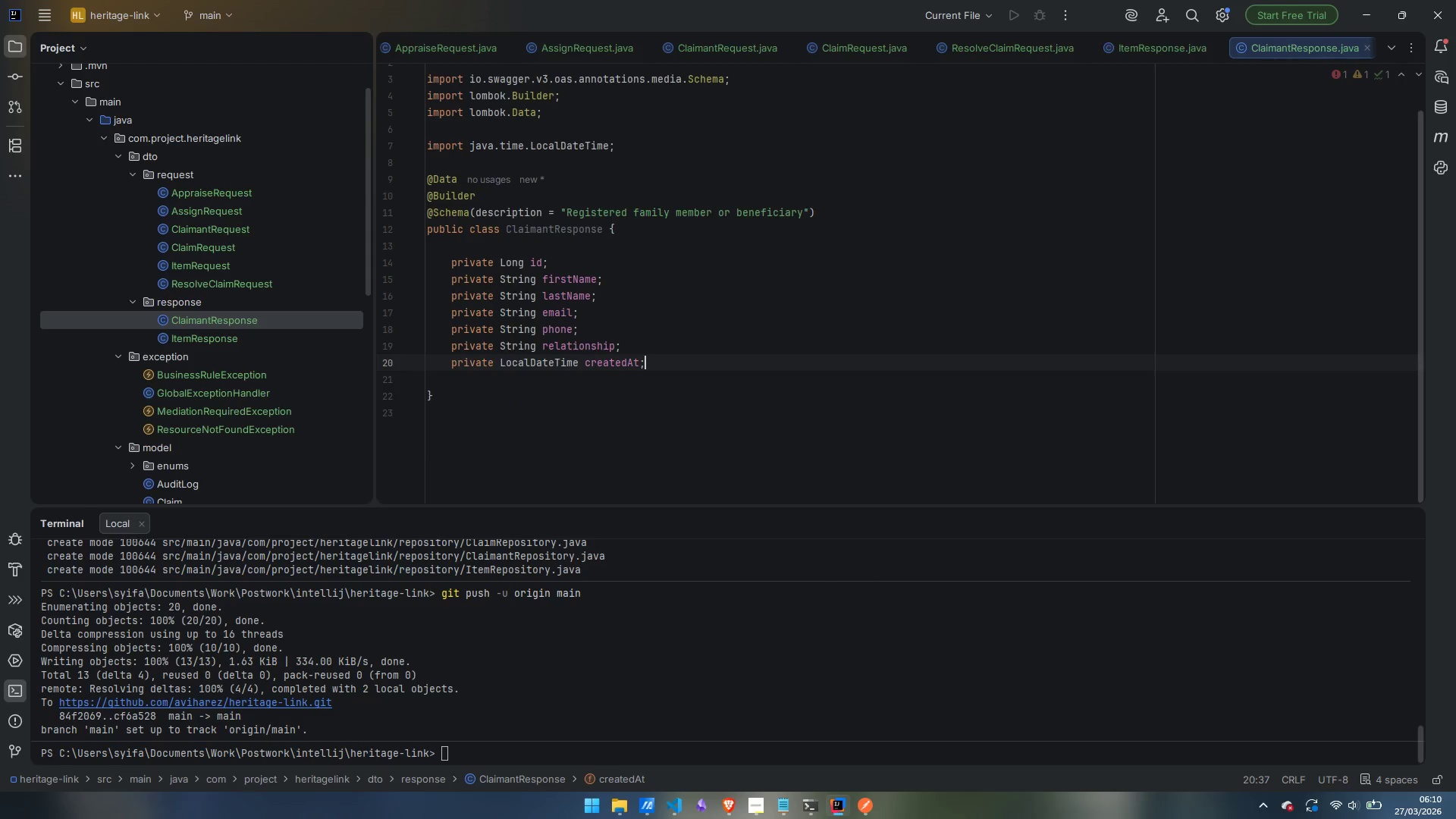 
right_click([182, 299])
 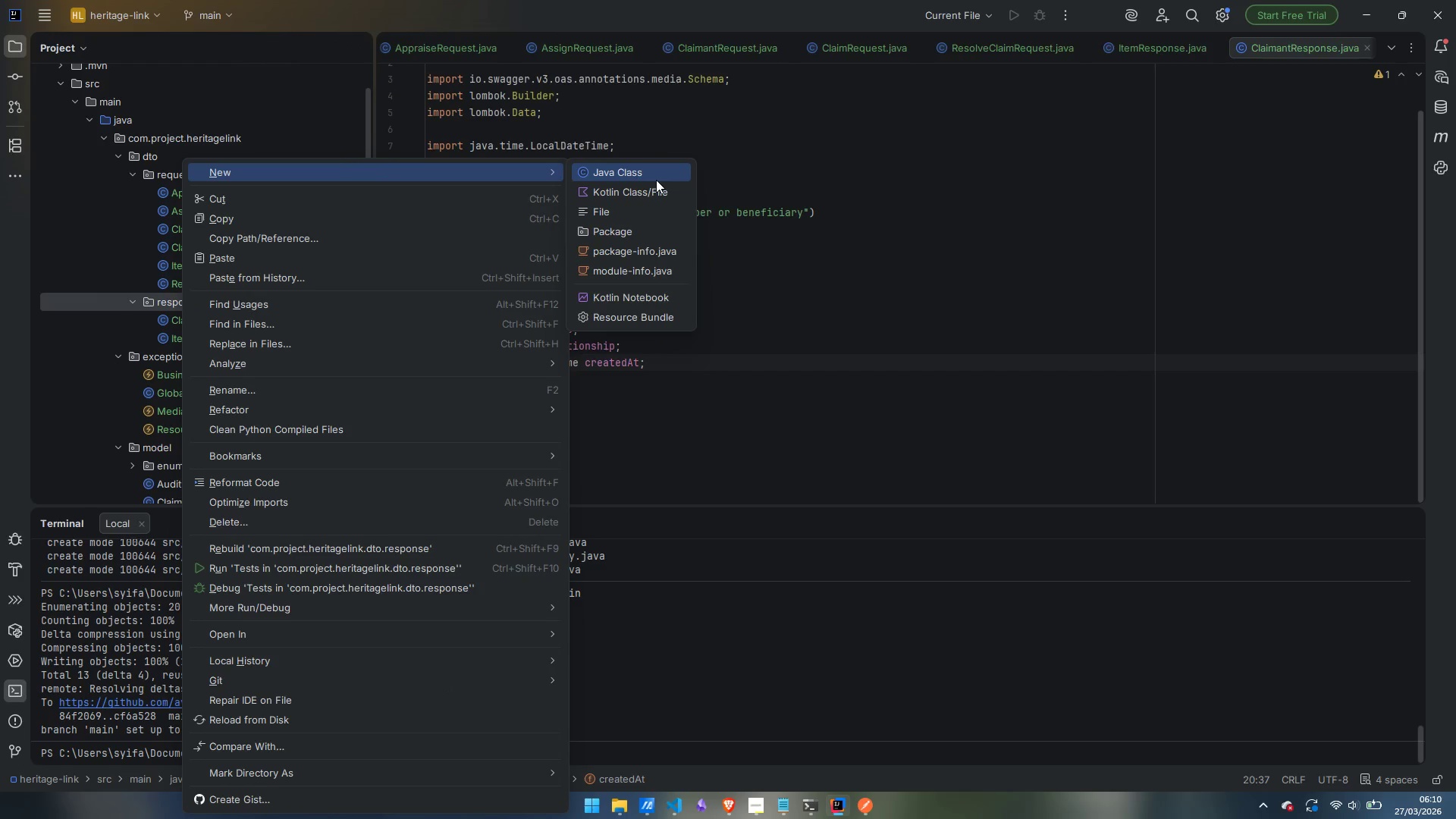 
left_click([656, 180])
 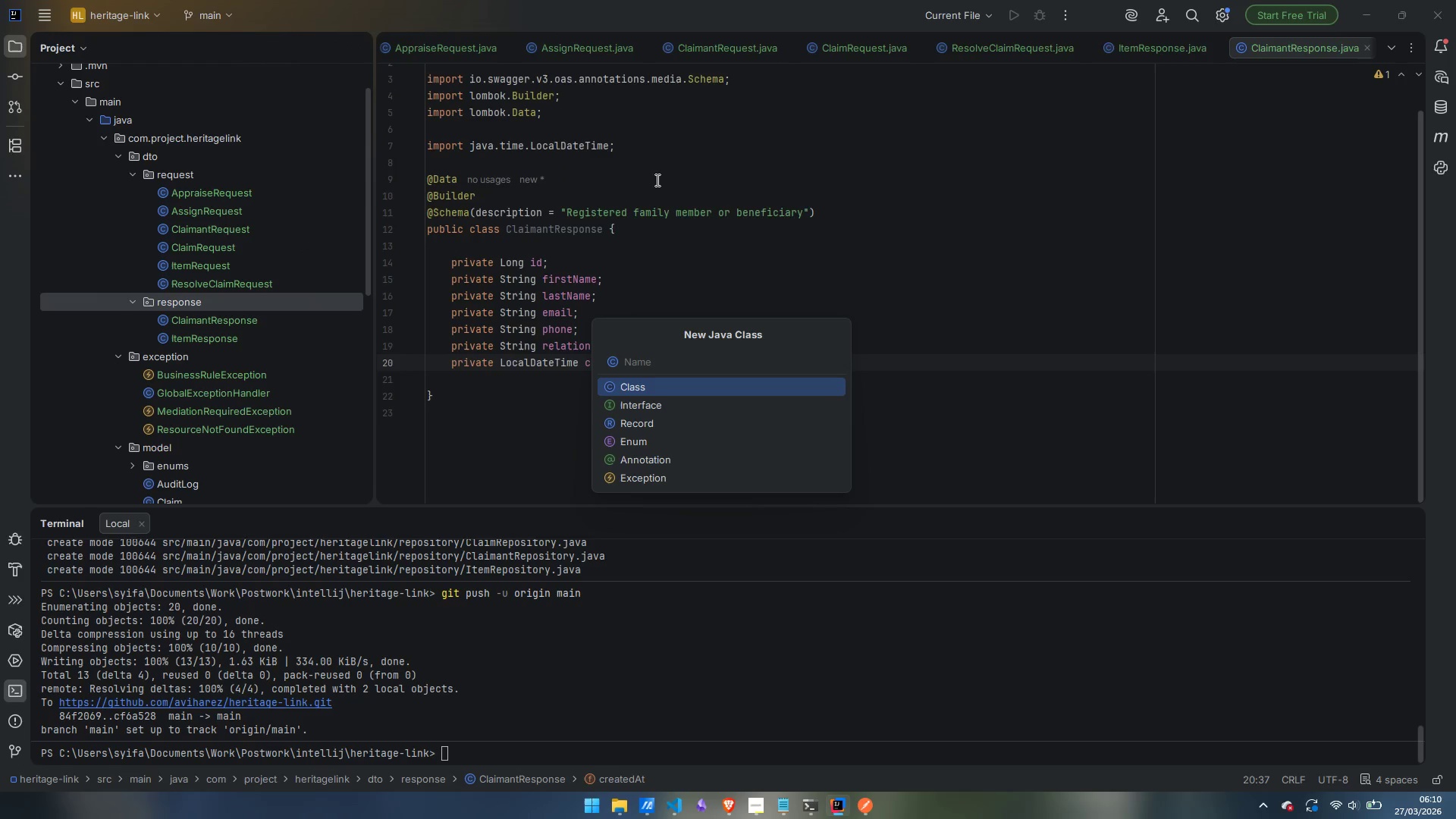 
type(Xla)
key(Backspace)
 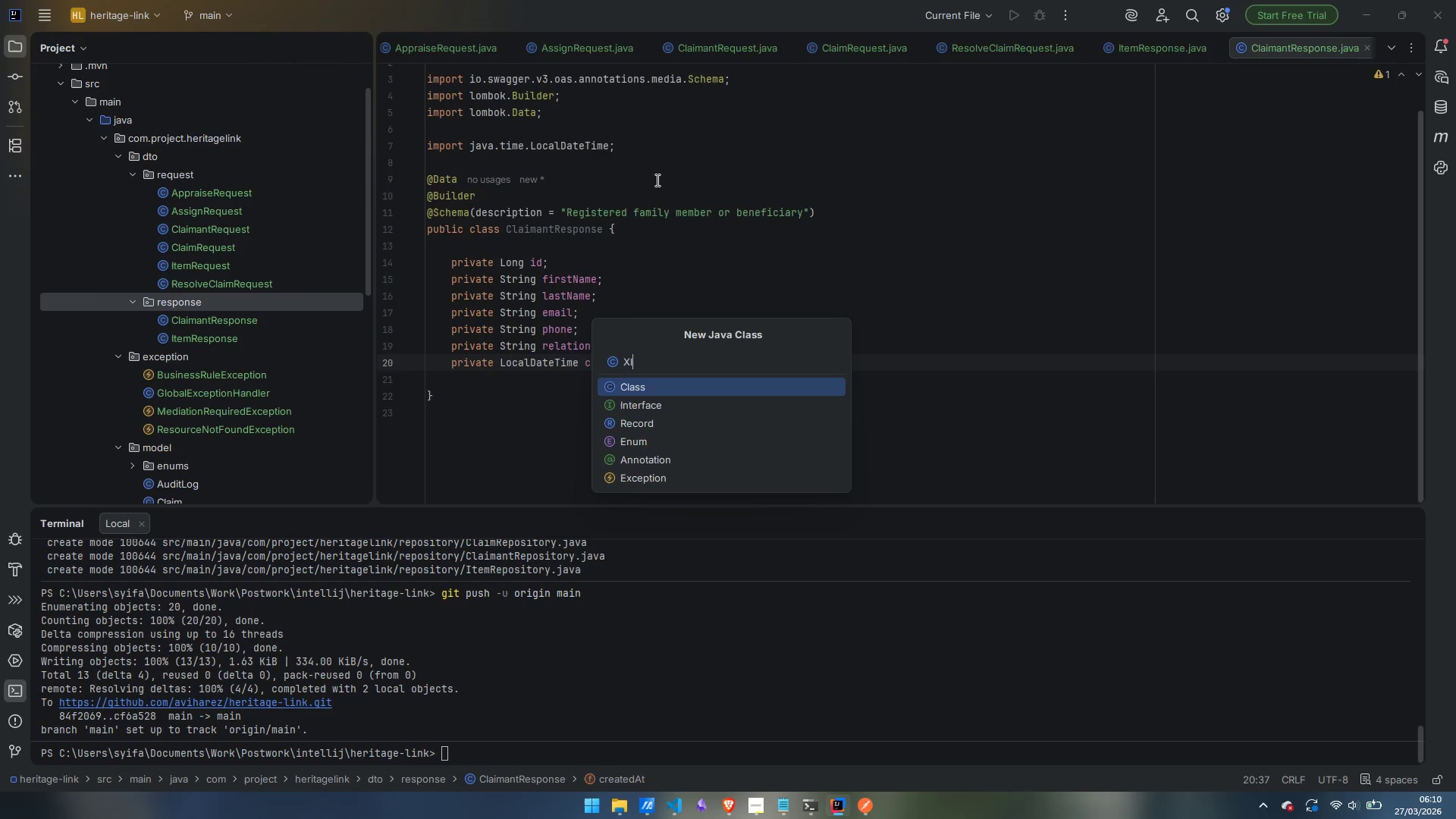 
key(Control+Backspace)
 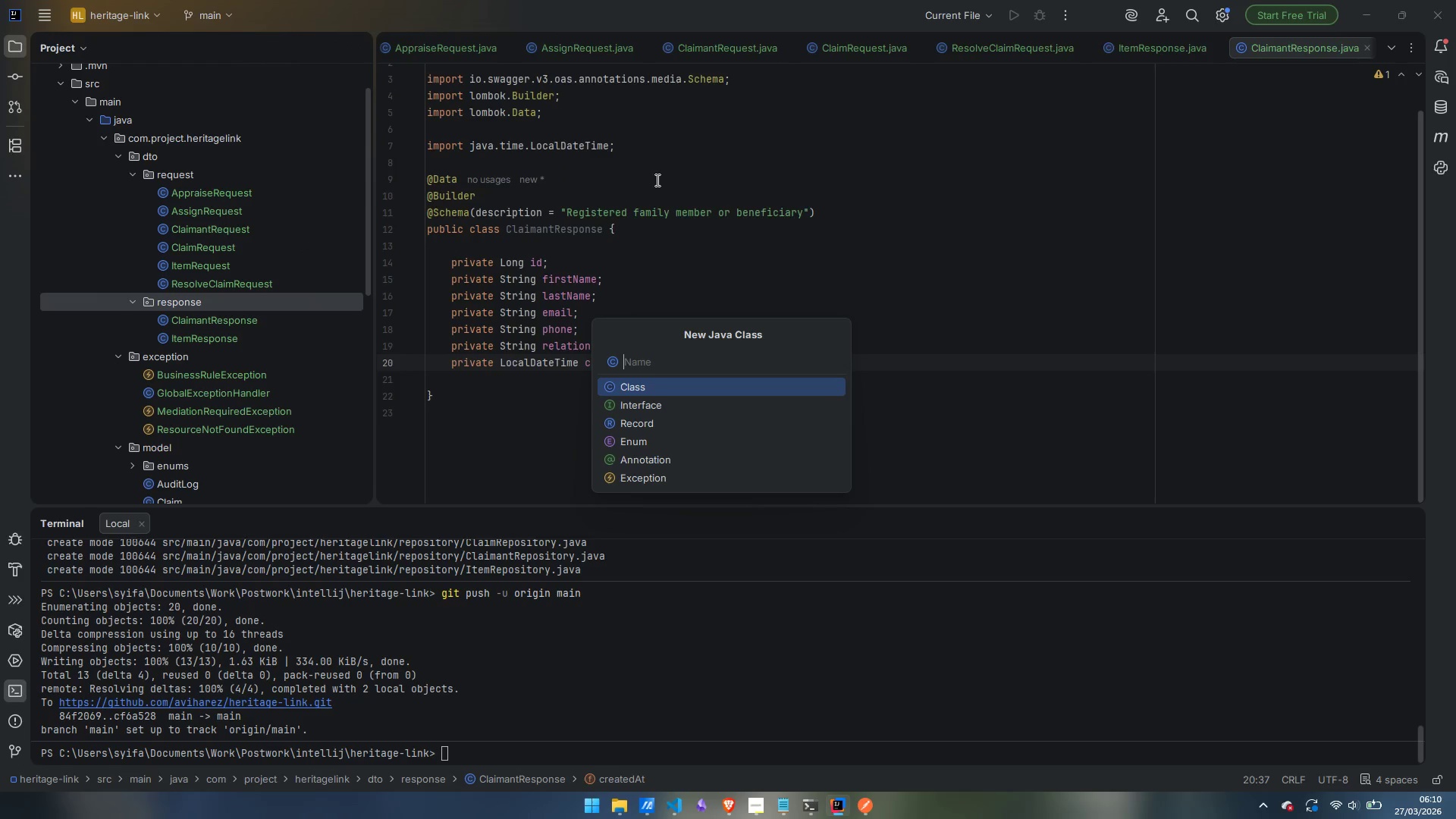 
type(ClaimResponse)
 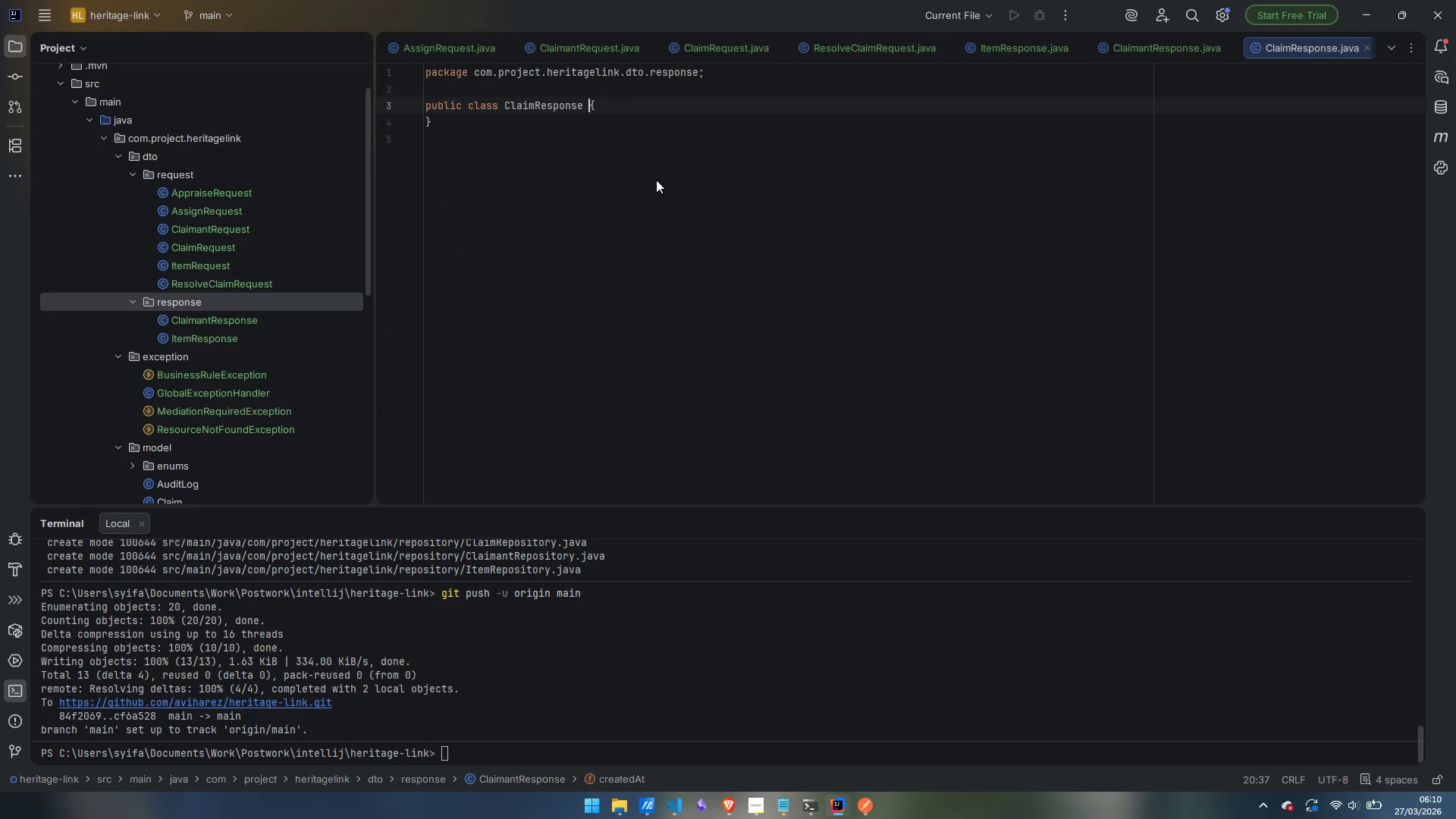 
 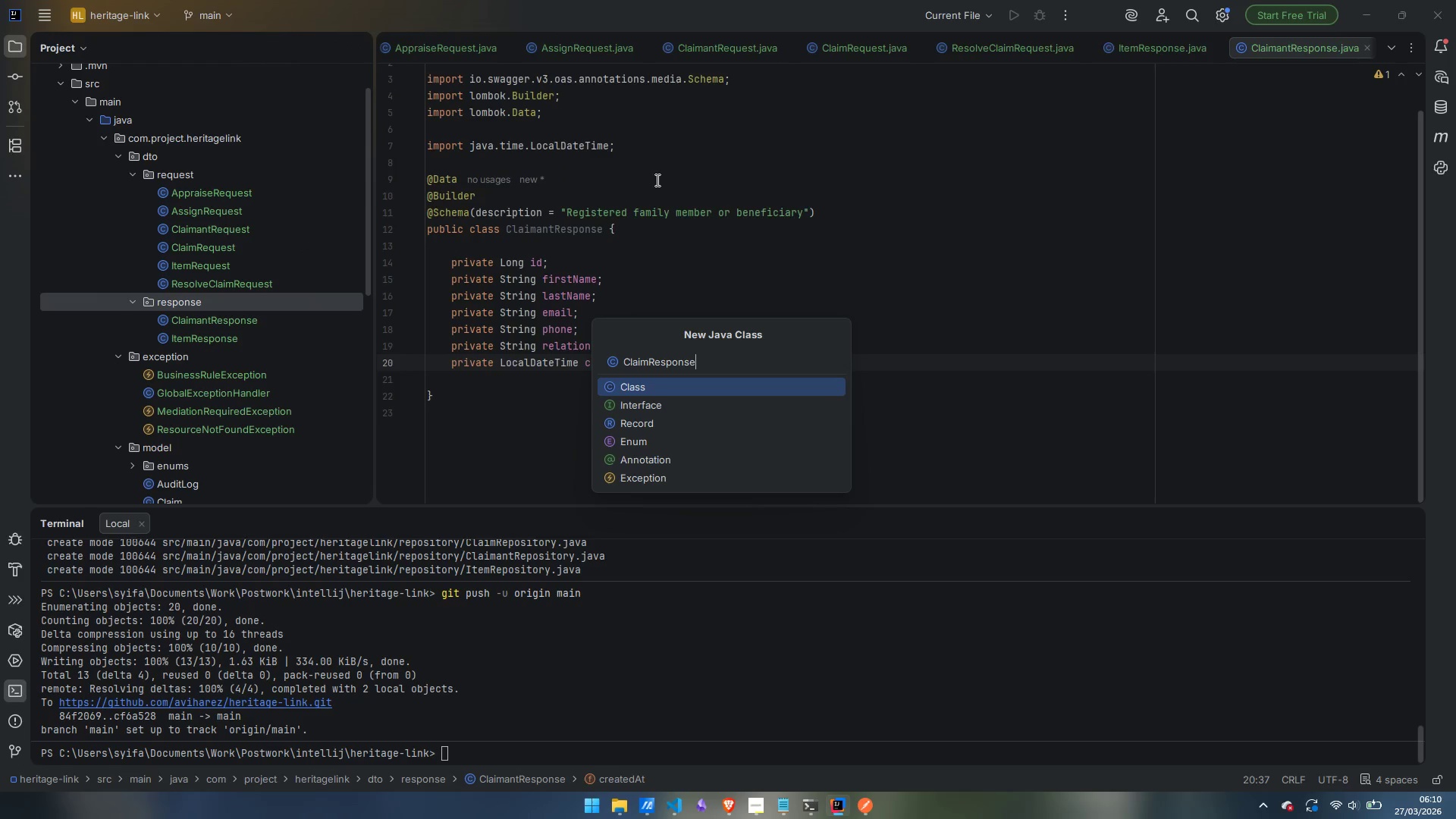 
key(Enter)
 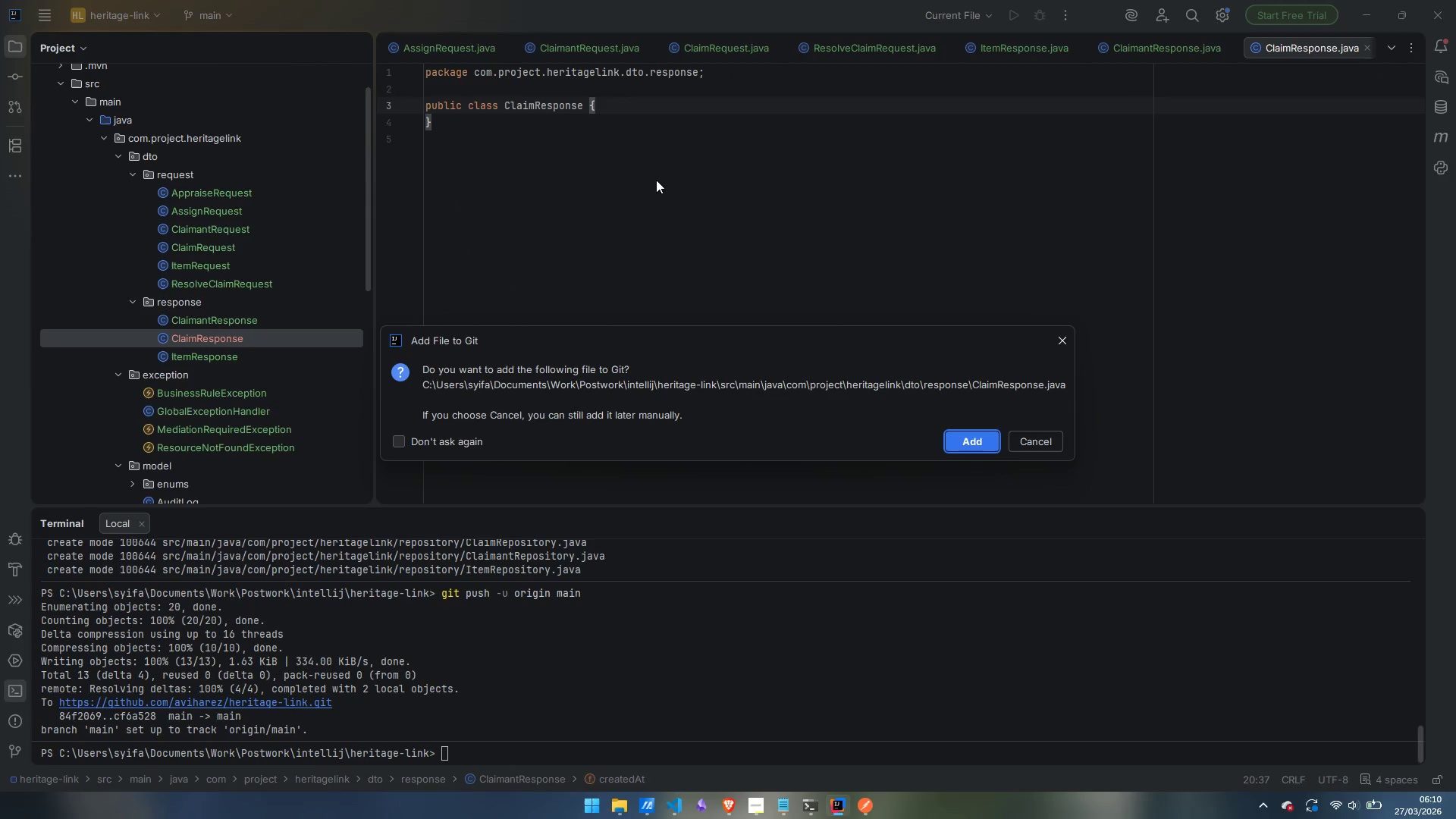 
key(Enter)
 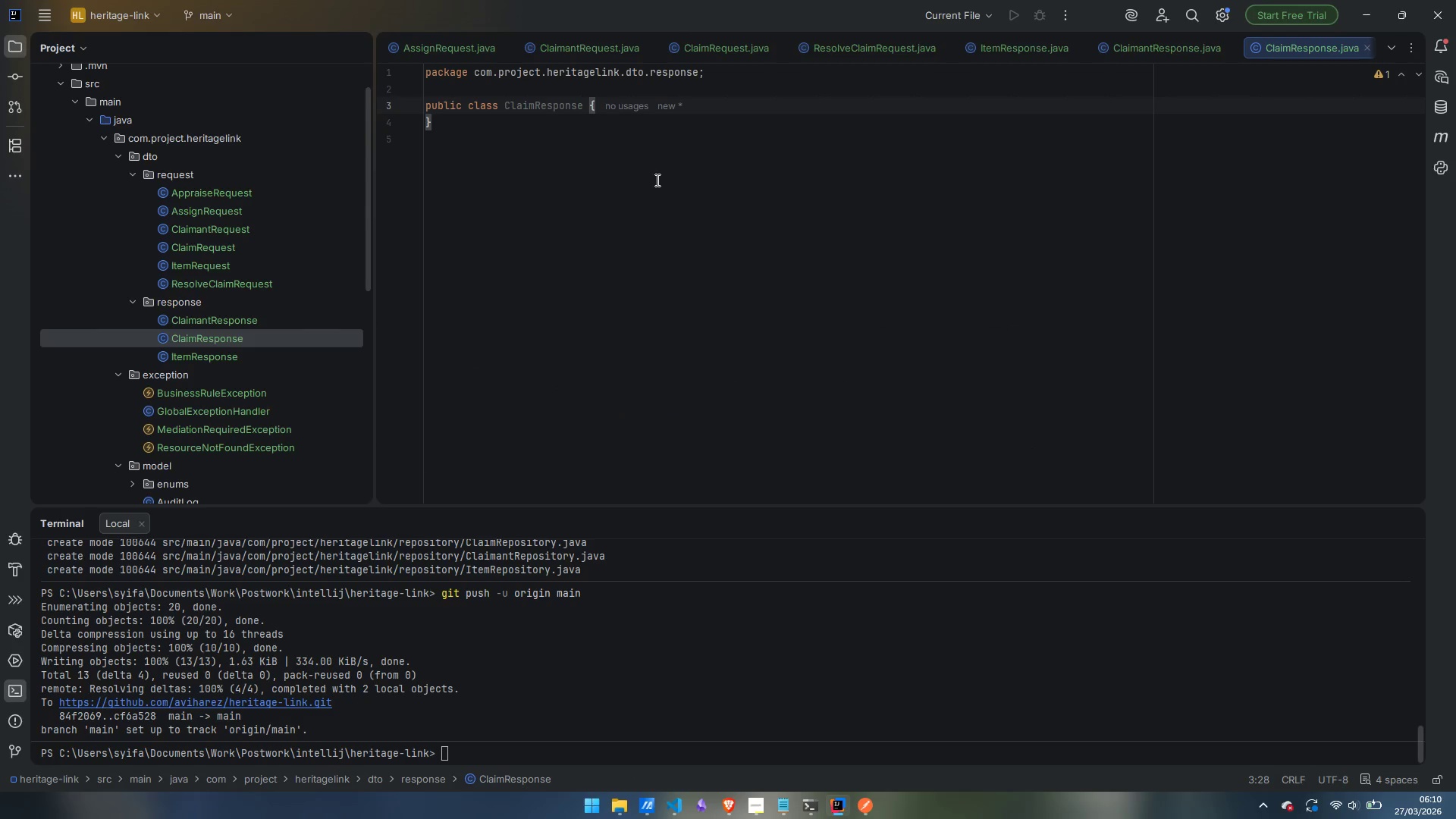 
key(ArrowUp)
 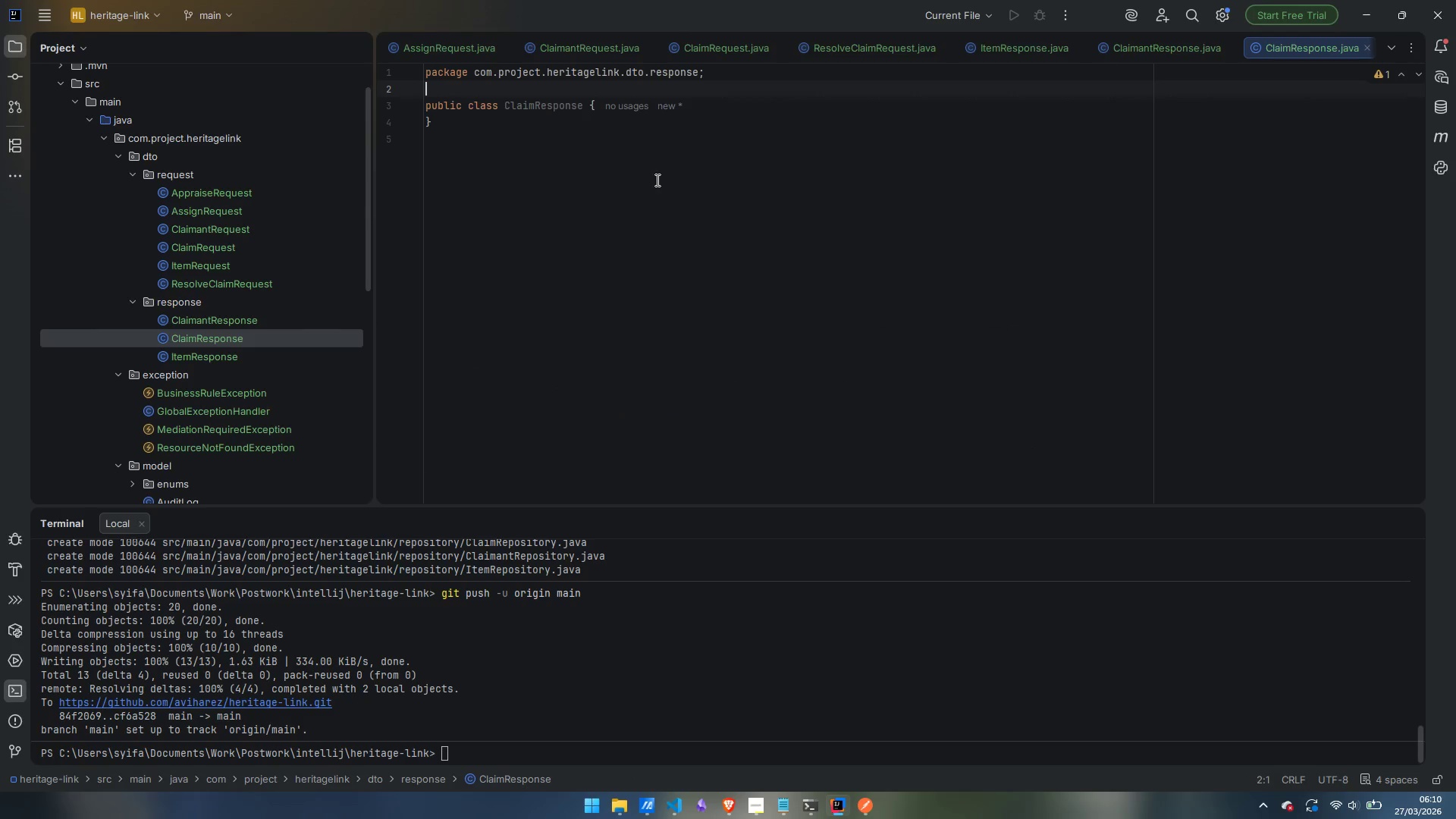 
key(Enter)
 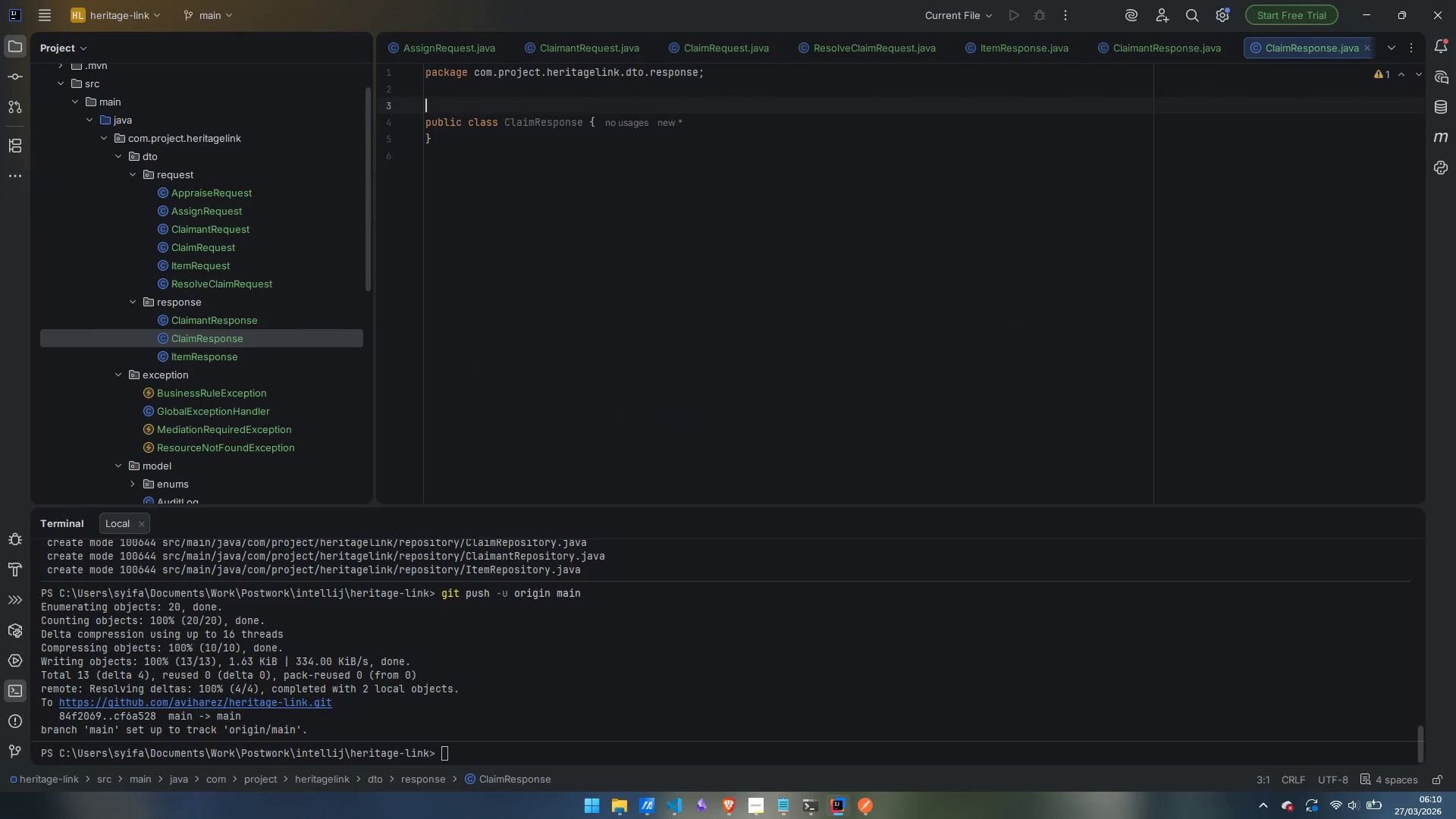 
type(@Data)
 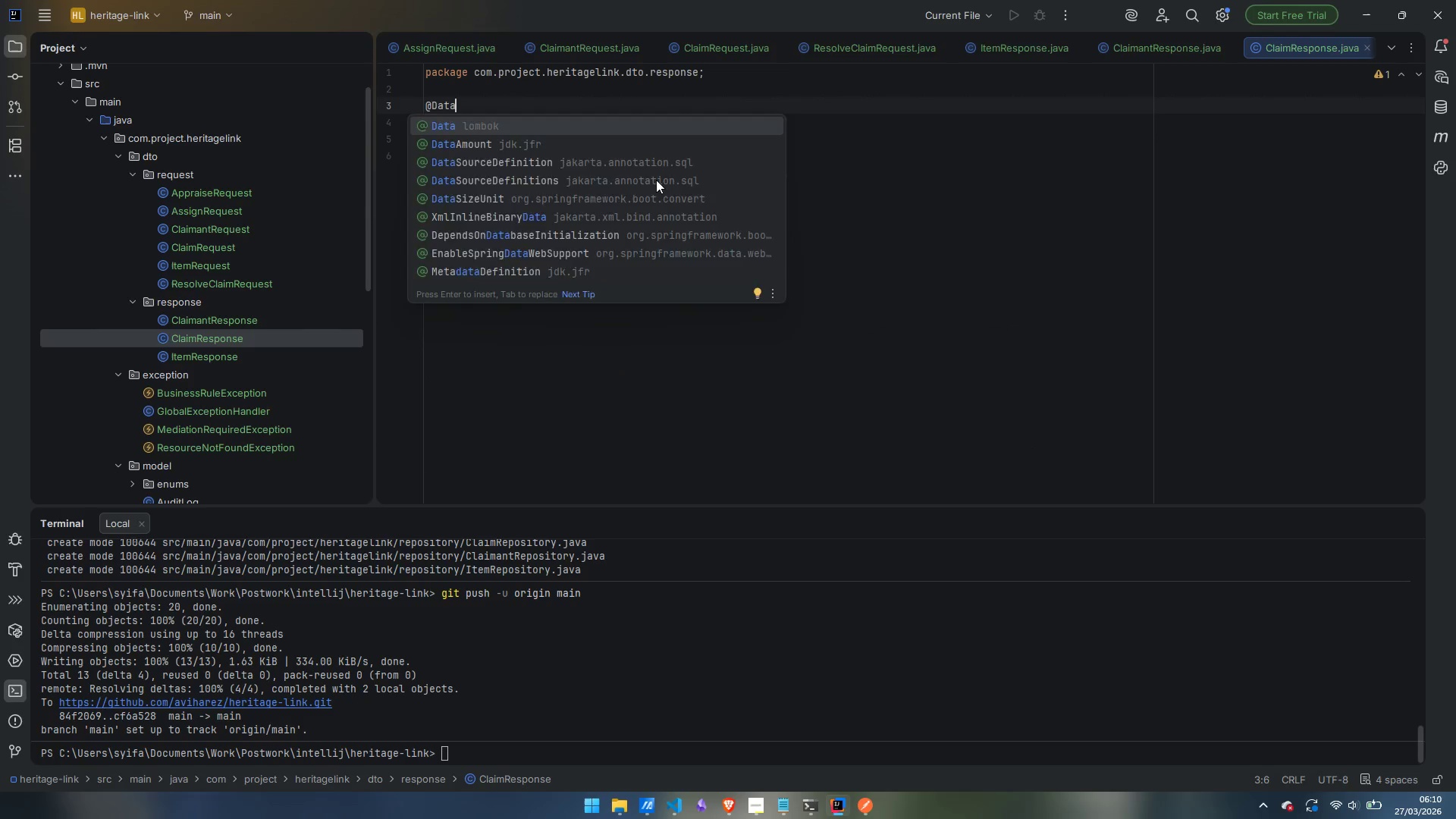 
key(Enter)
 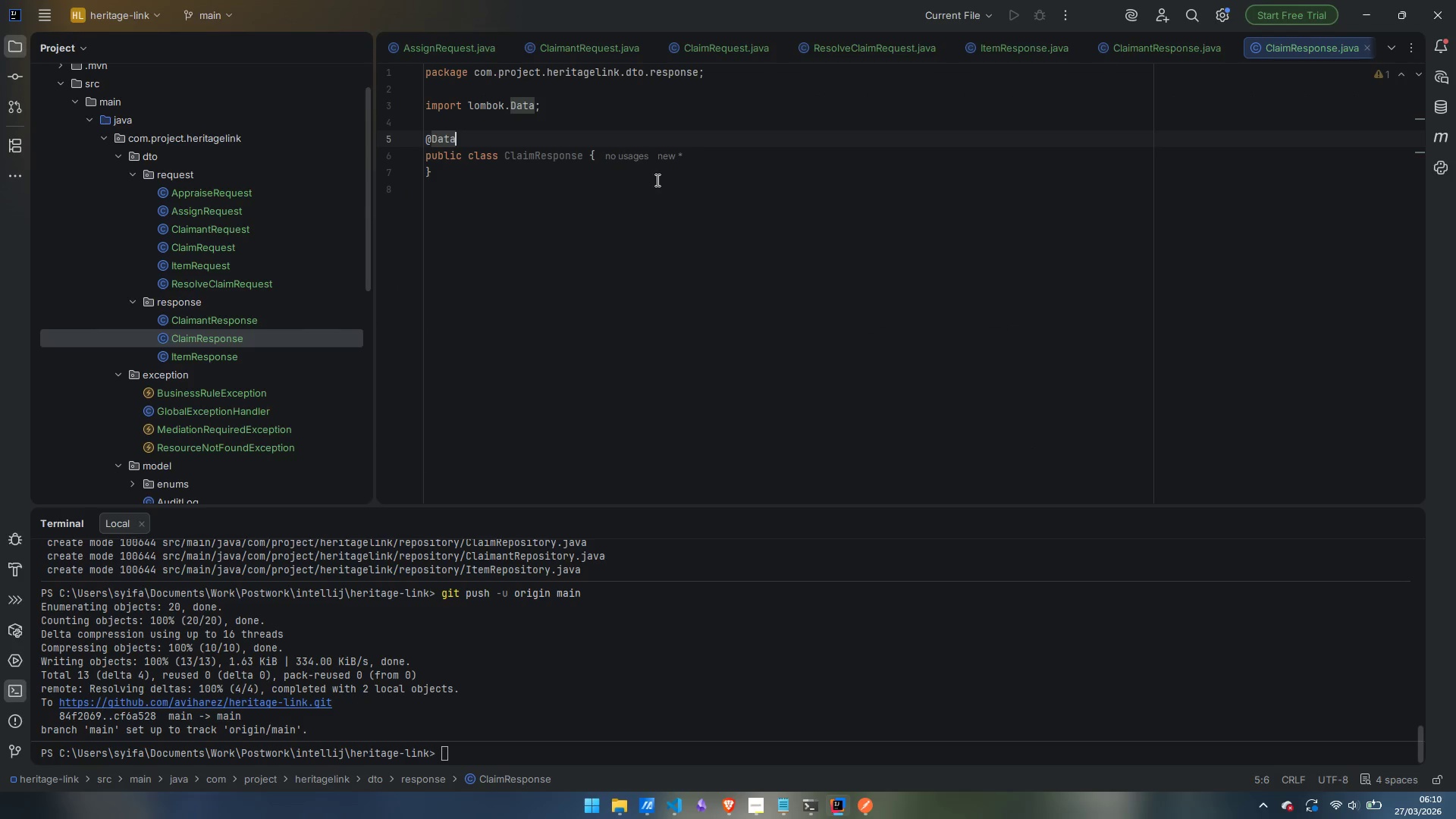 
key(Enter)
 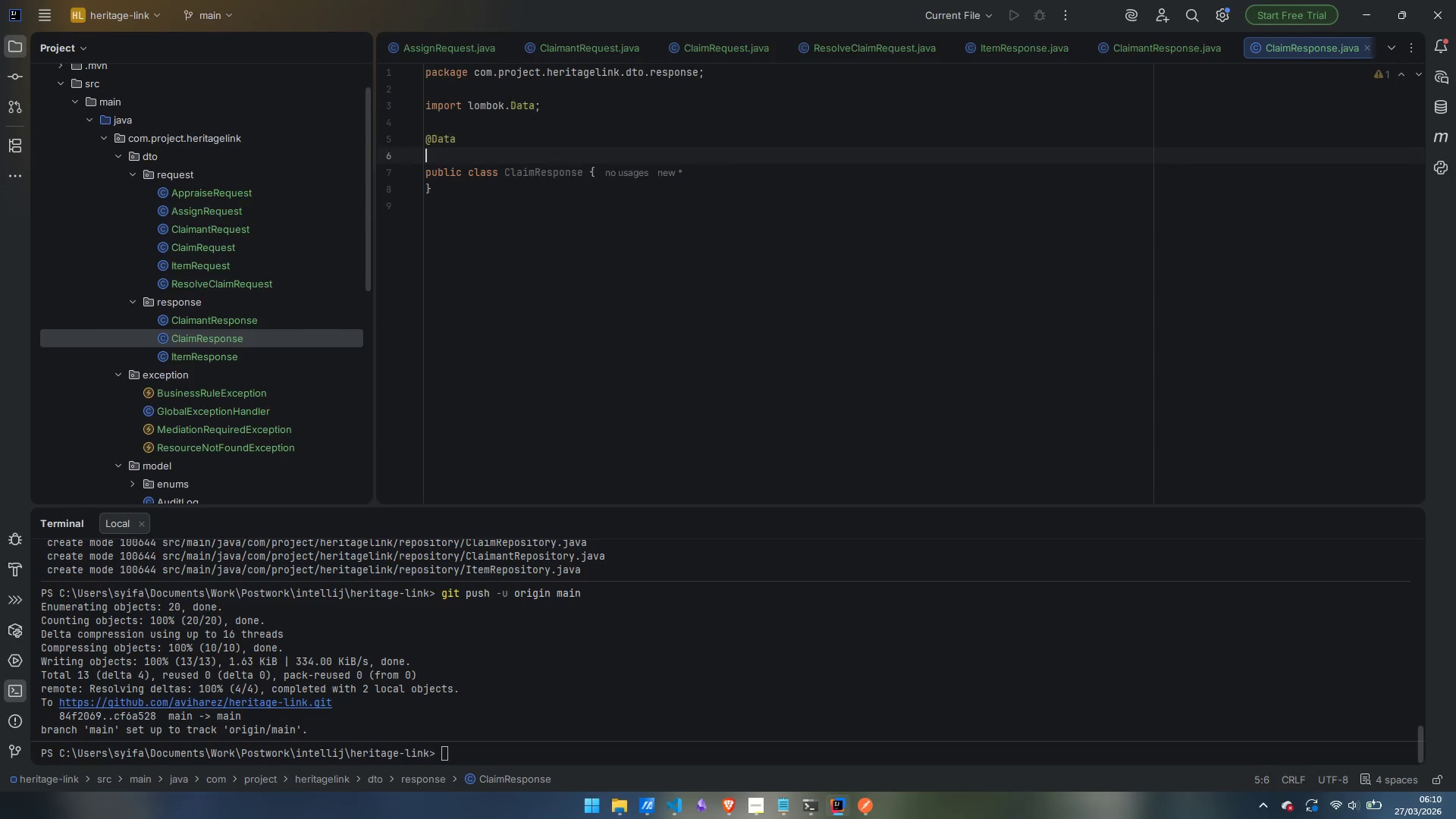 
type(@Builder)
 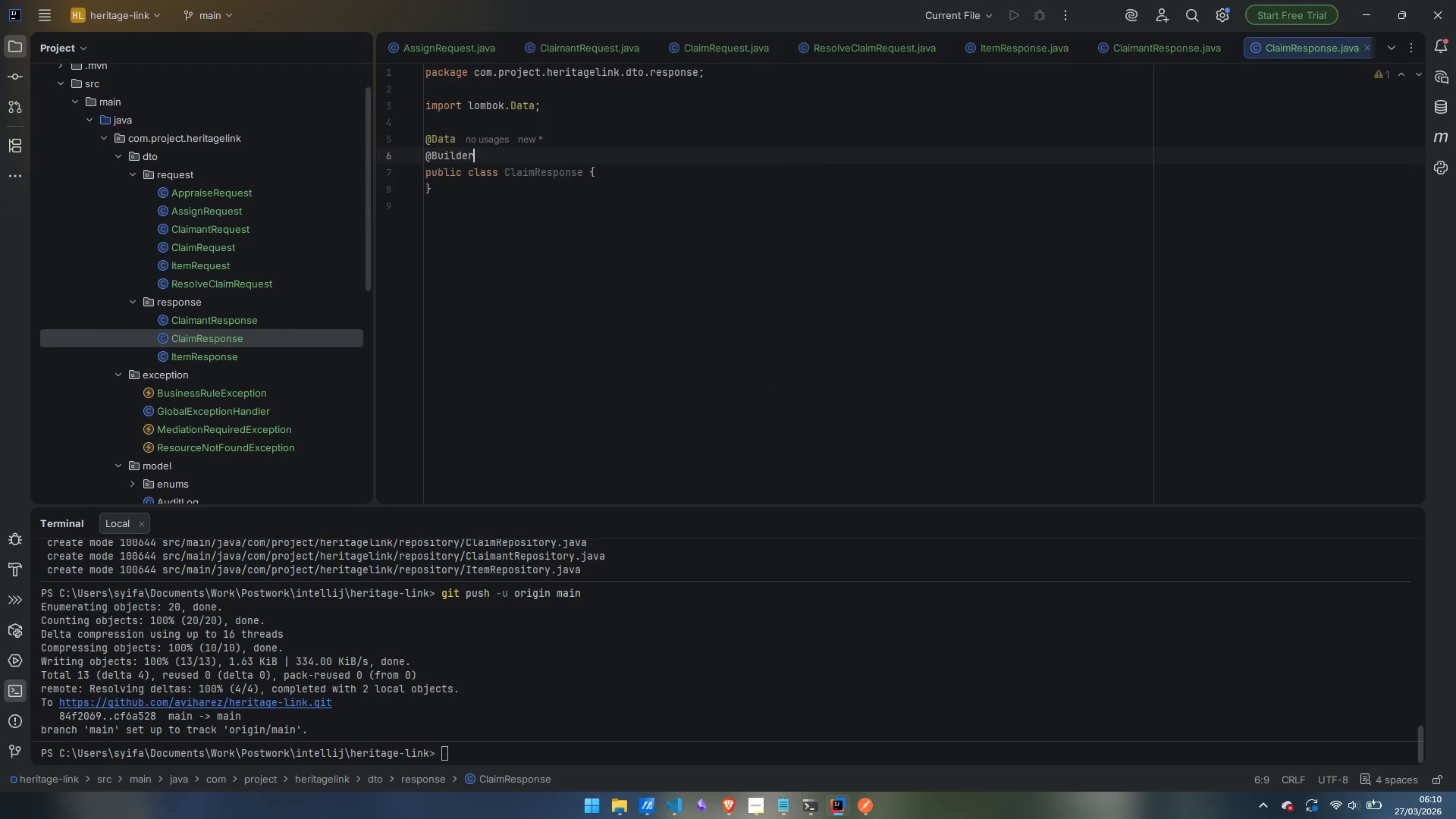 
key(Enter)
 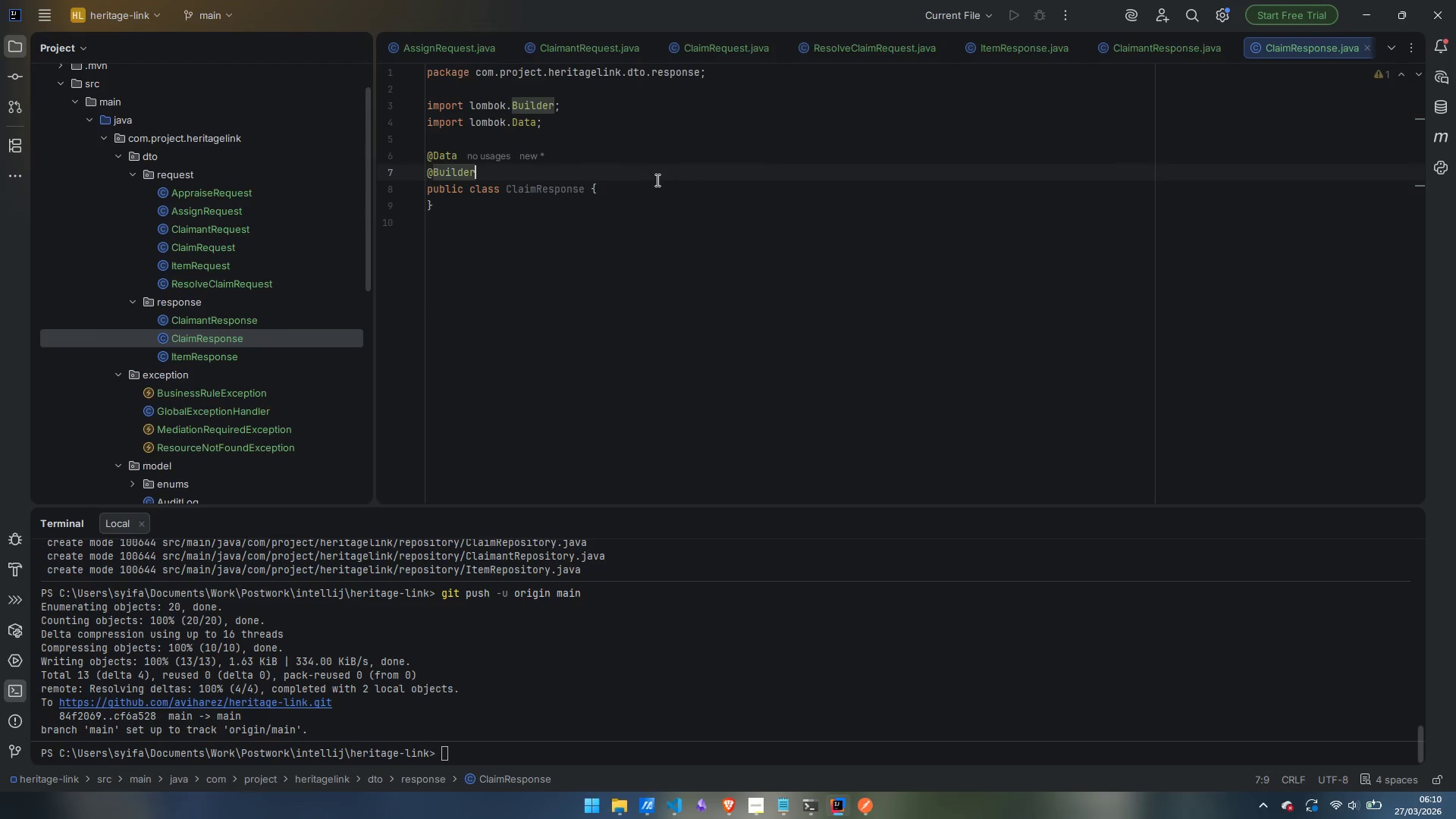 
key(Enter)
 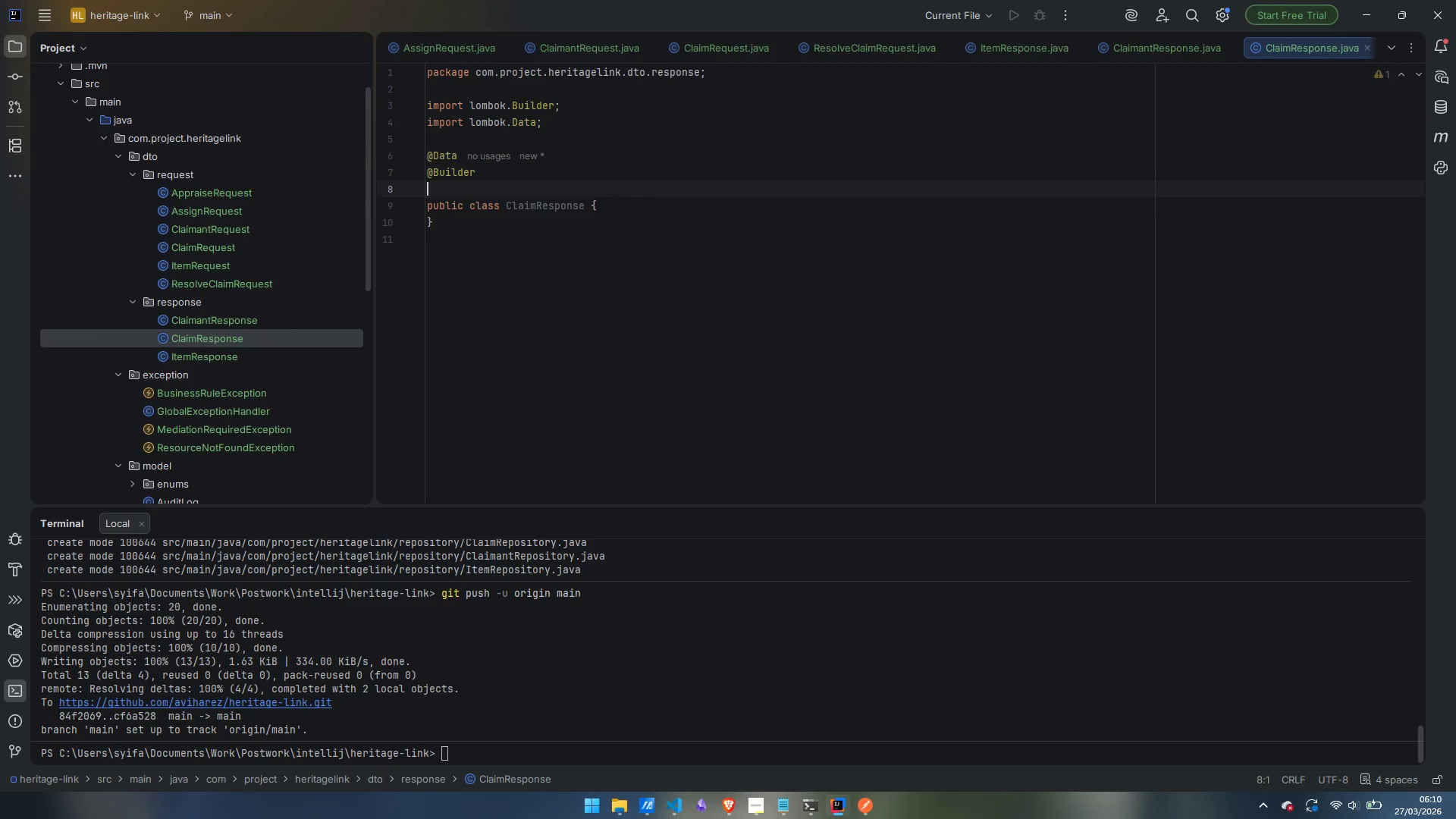 
type(@Schema)
 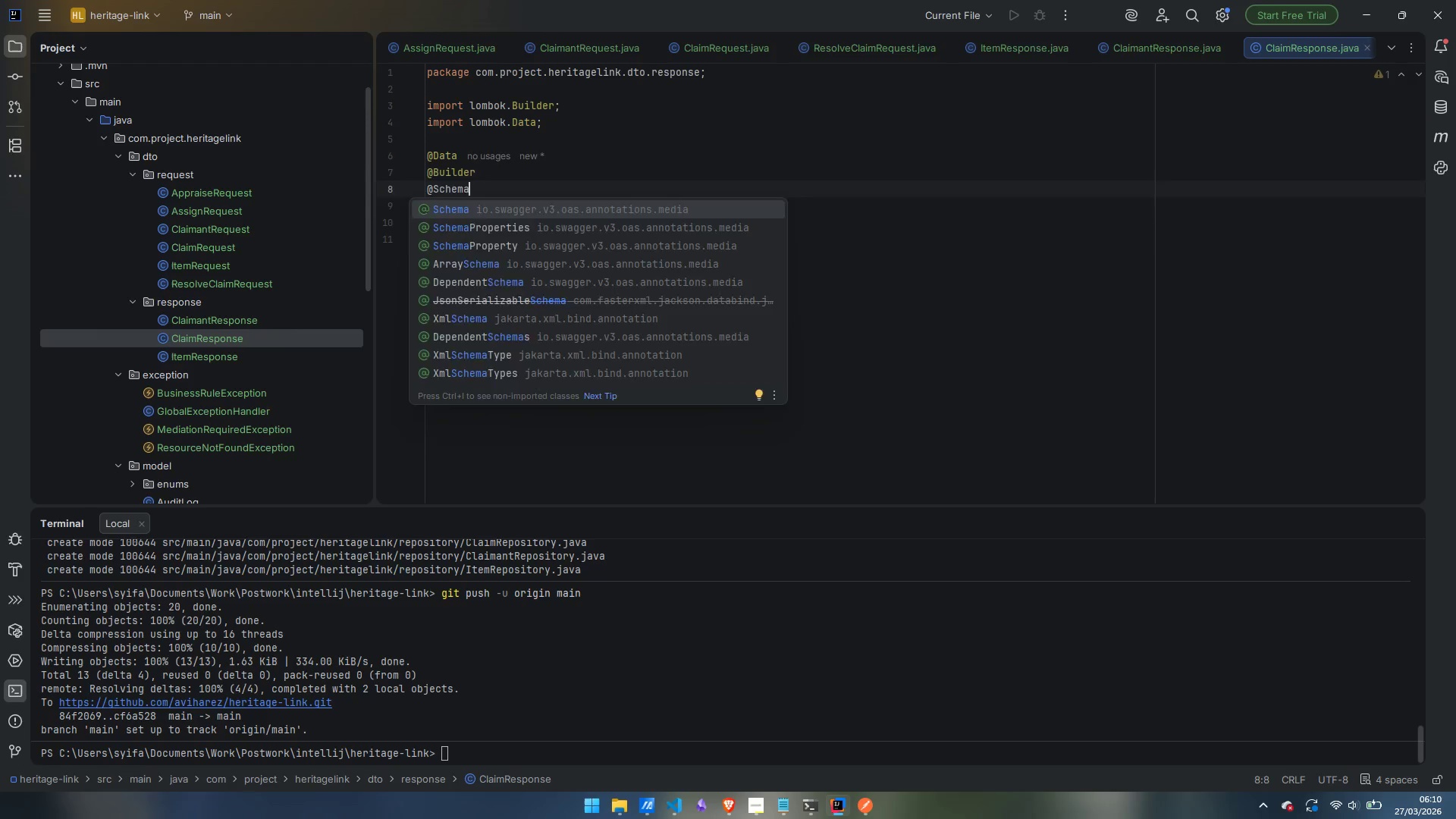 
key(Enter)
 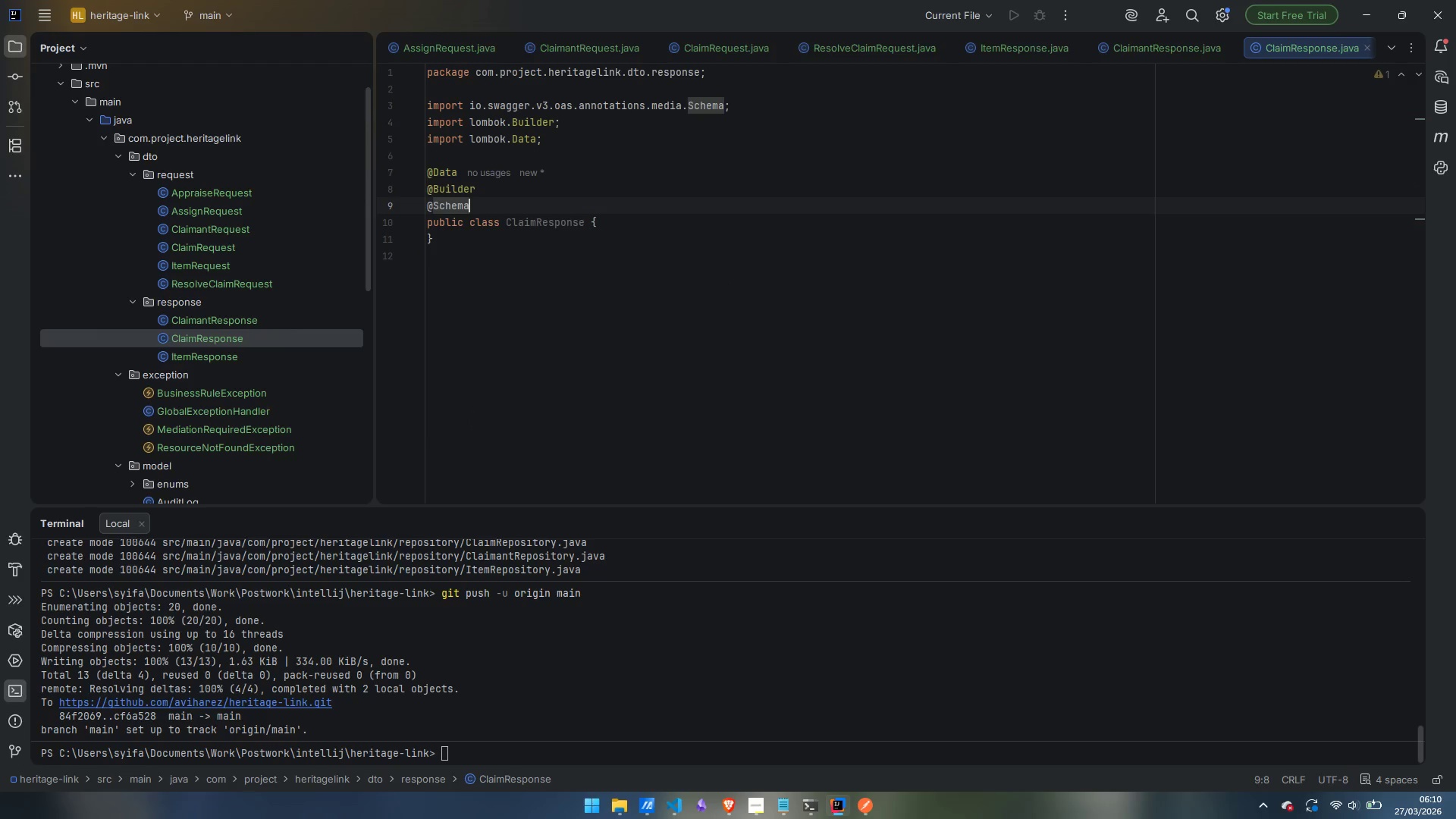 
type((descriotiu)
key(Backspace)
key(Backspace)
key(Backspace)
key(Backspace)
type(ption = "Registered family member of )
key(Backspace)
key(Backspace)
type(r beneficiary)
 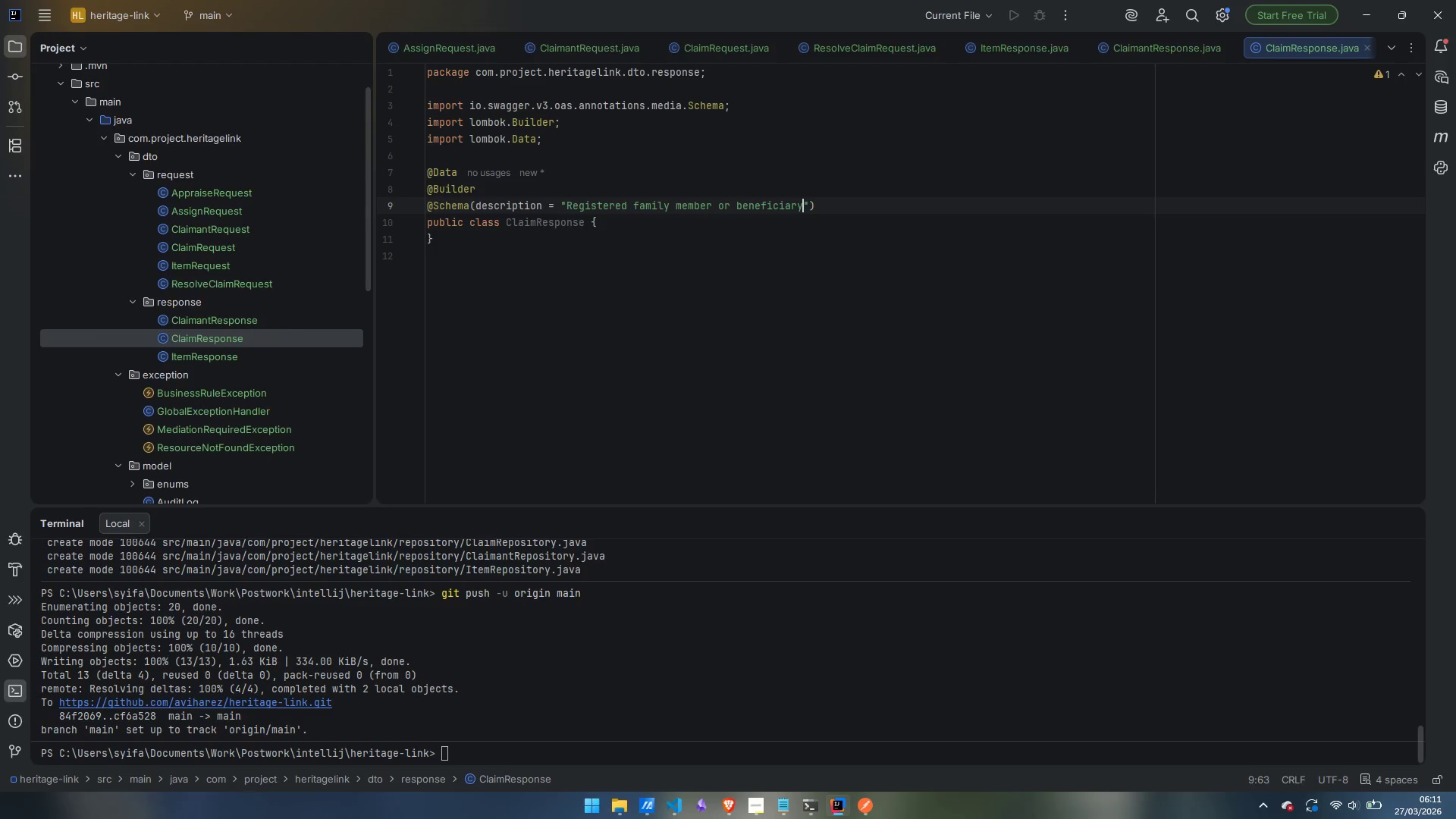 
key(ArrowRight)
 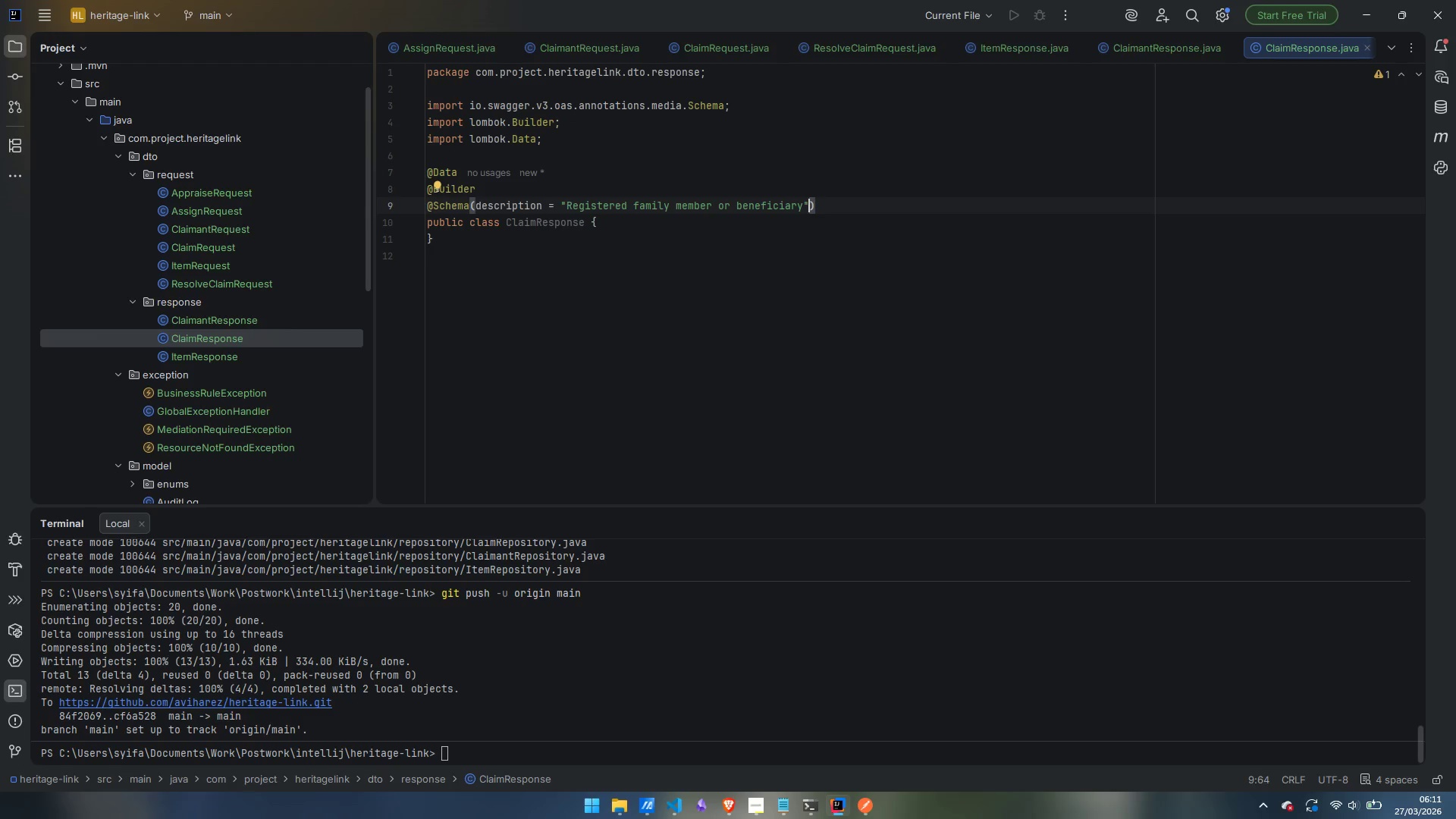 
key(ArrowDown)
 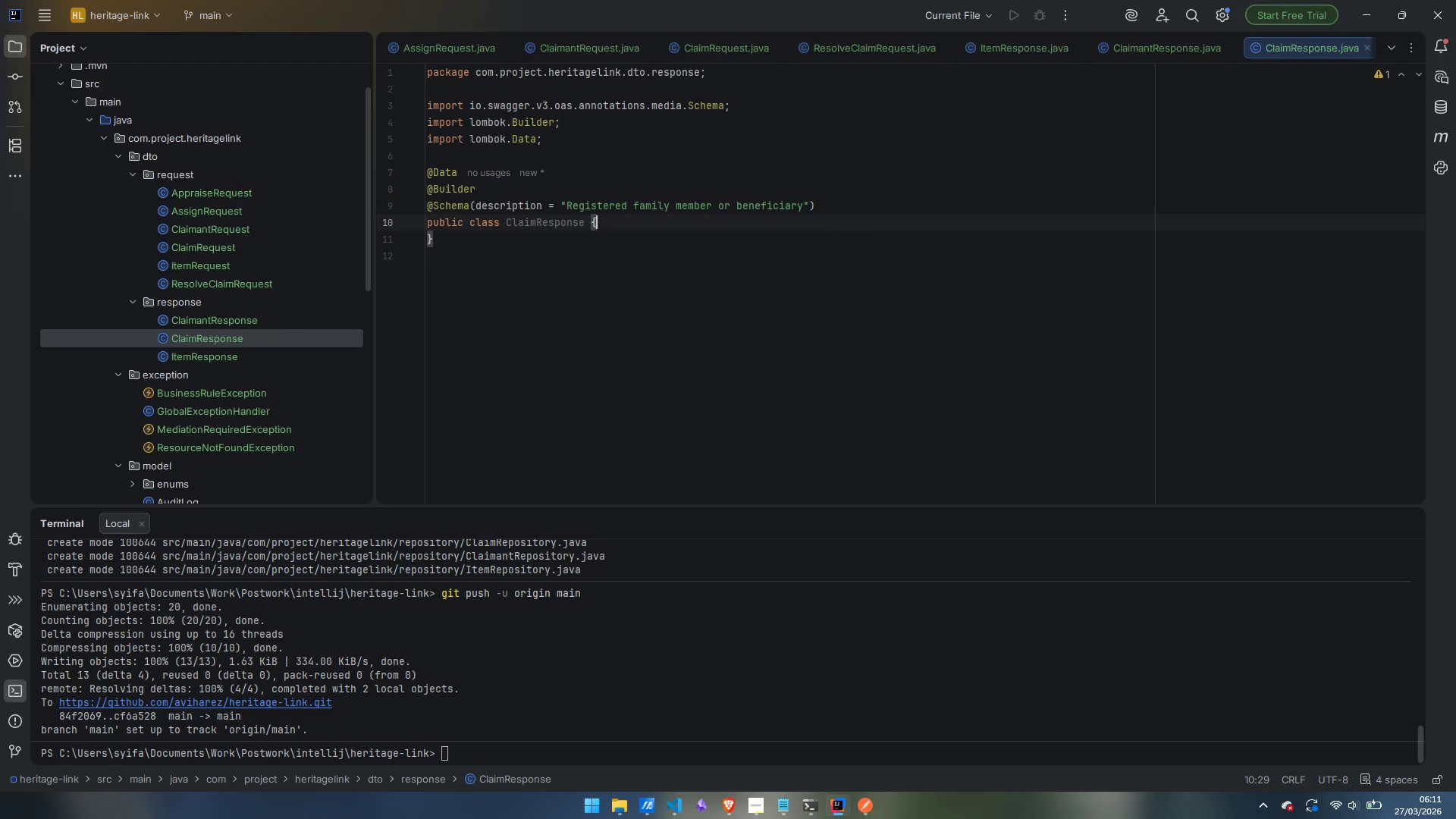 
key(Enter)
 